 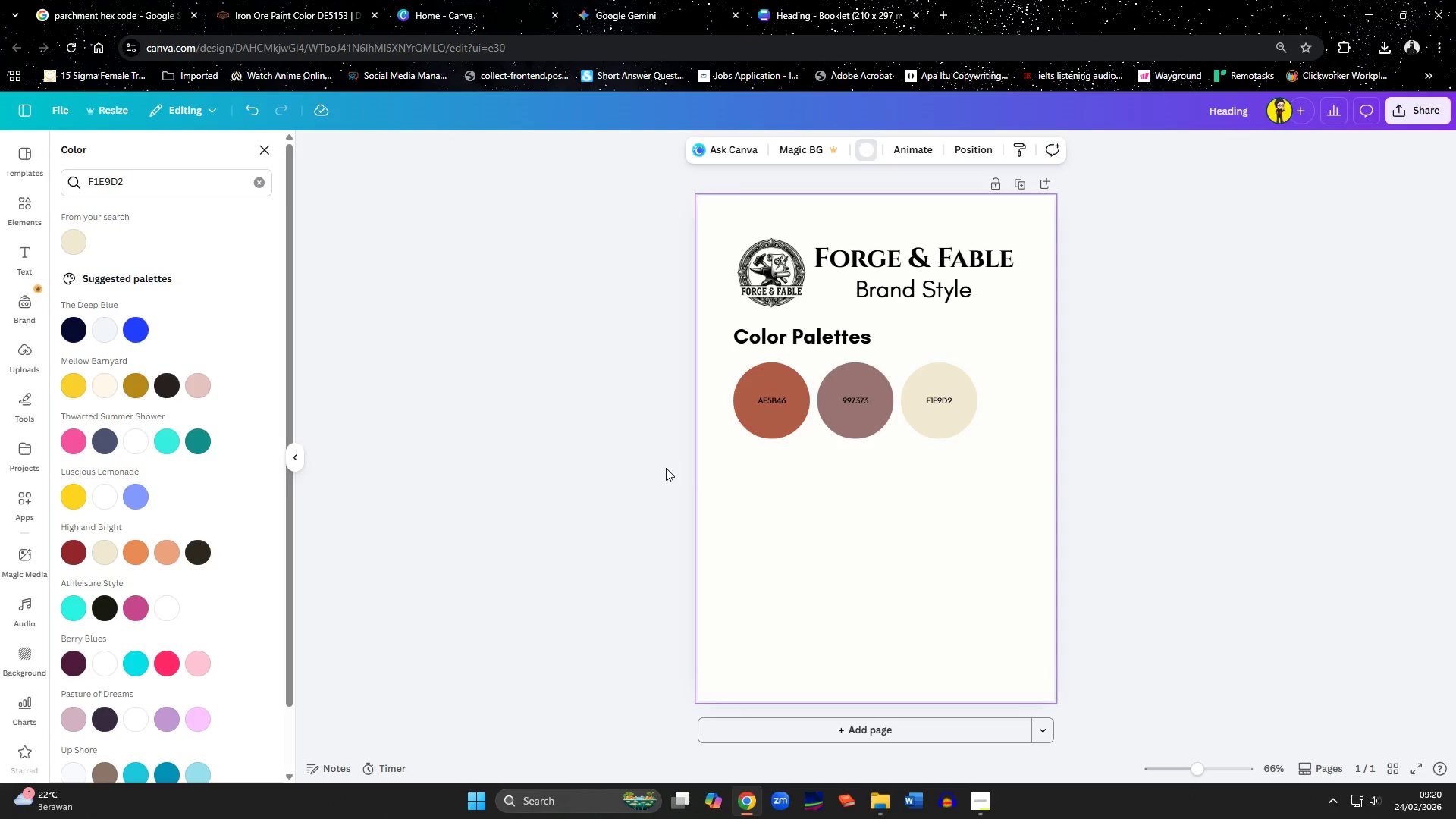 
left_click([909, 504])
 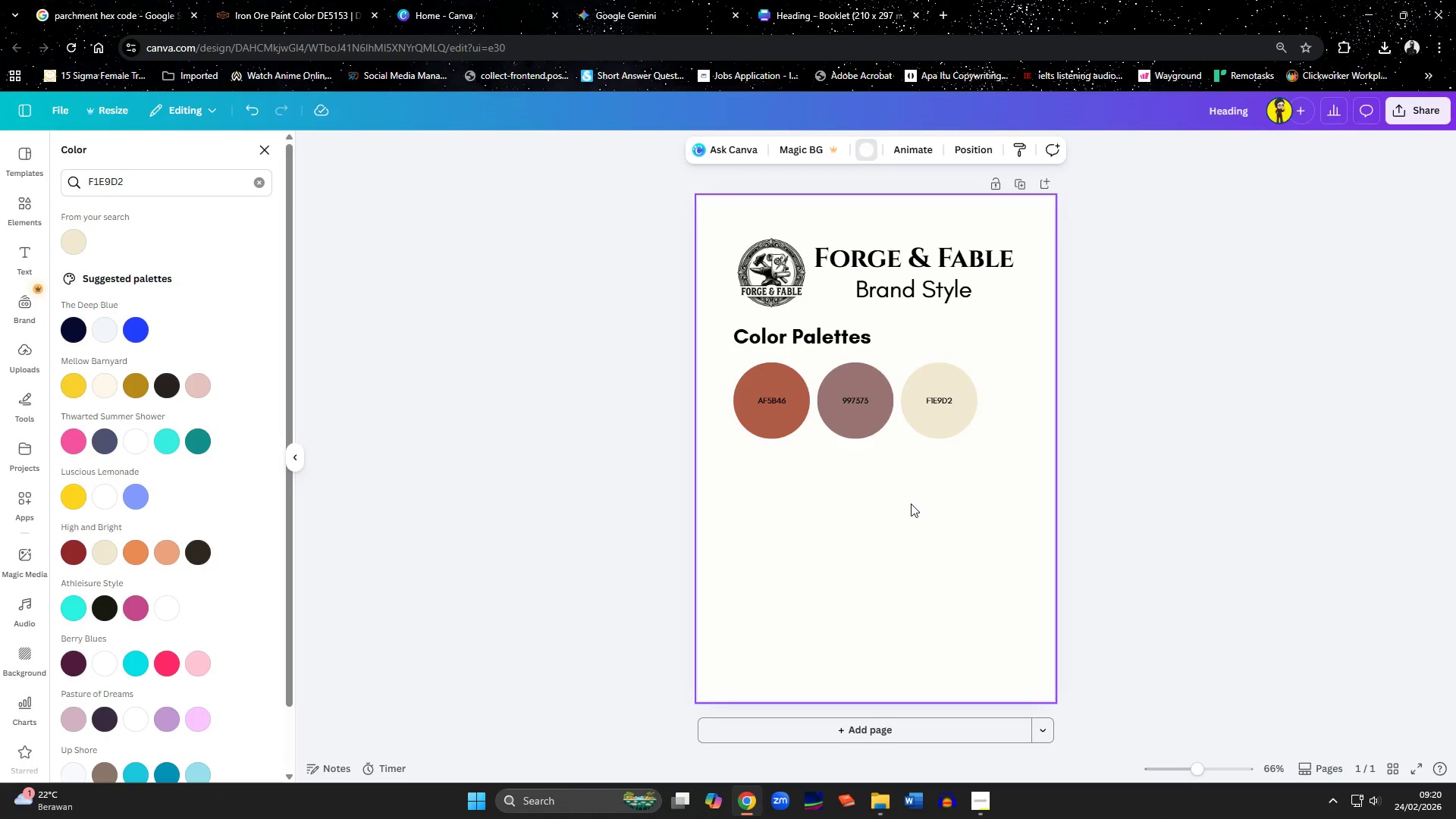 
key(Control+V)
 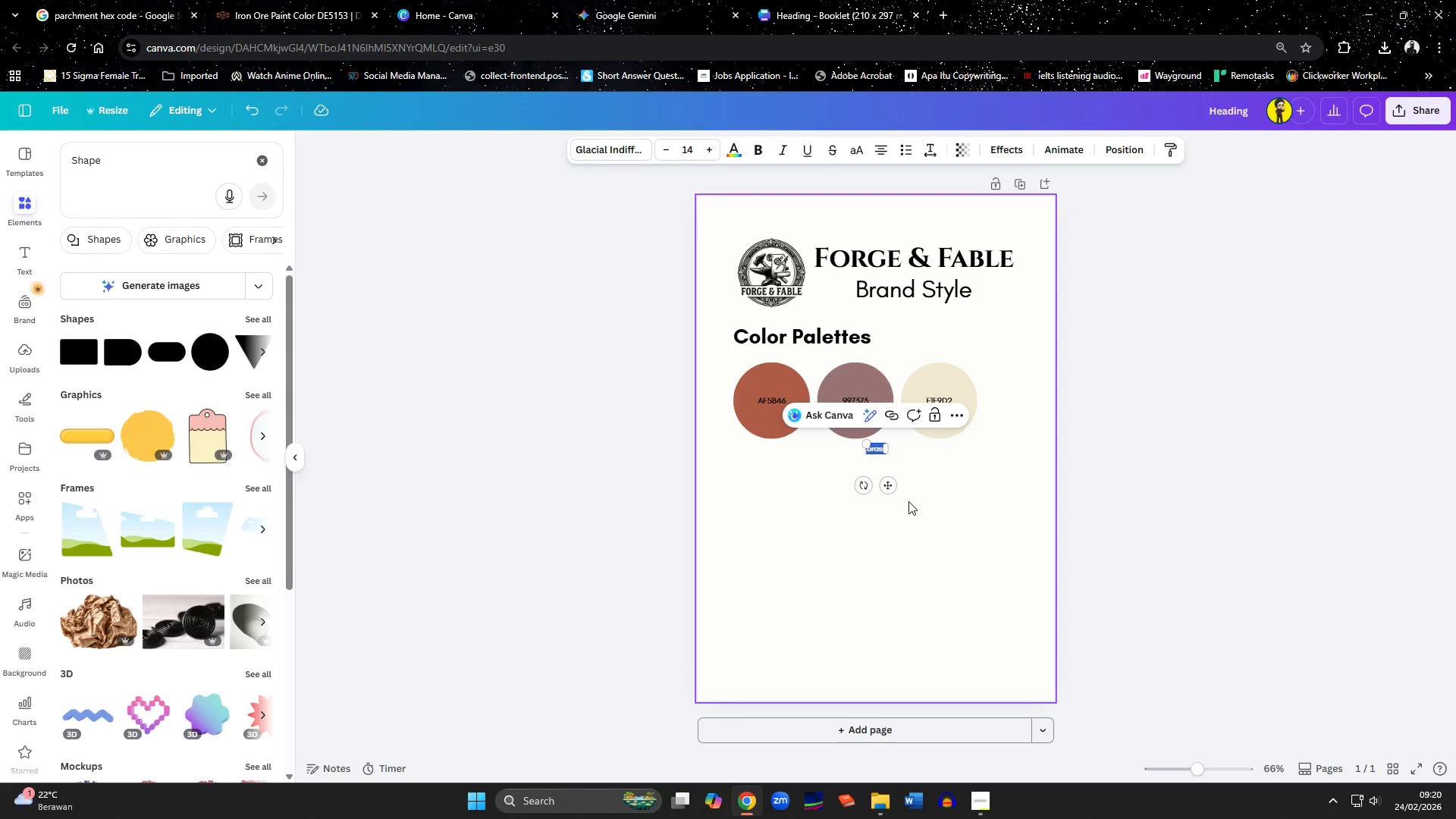 
key(Control+Z)
 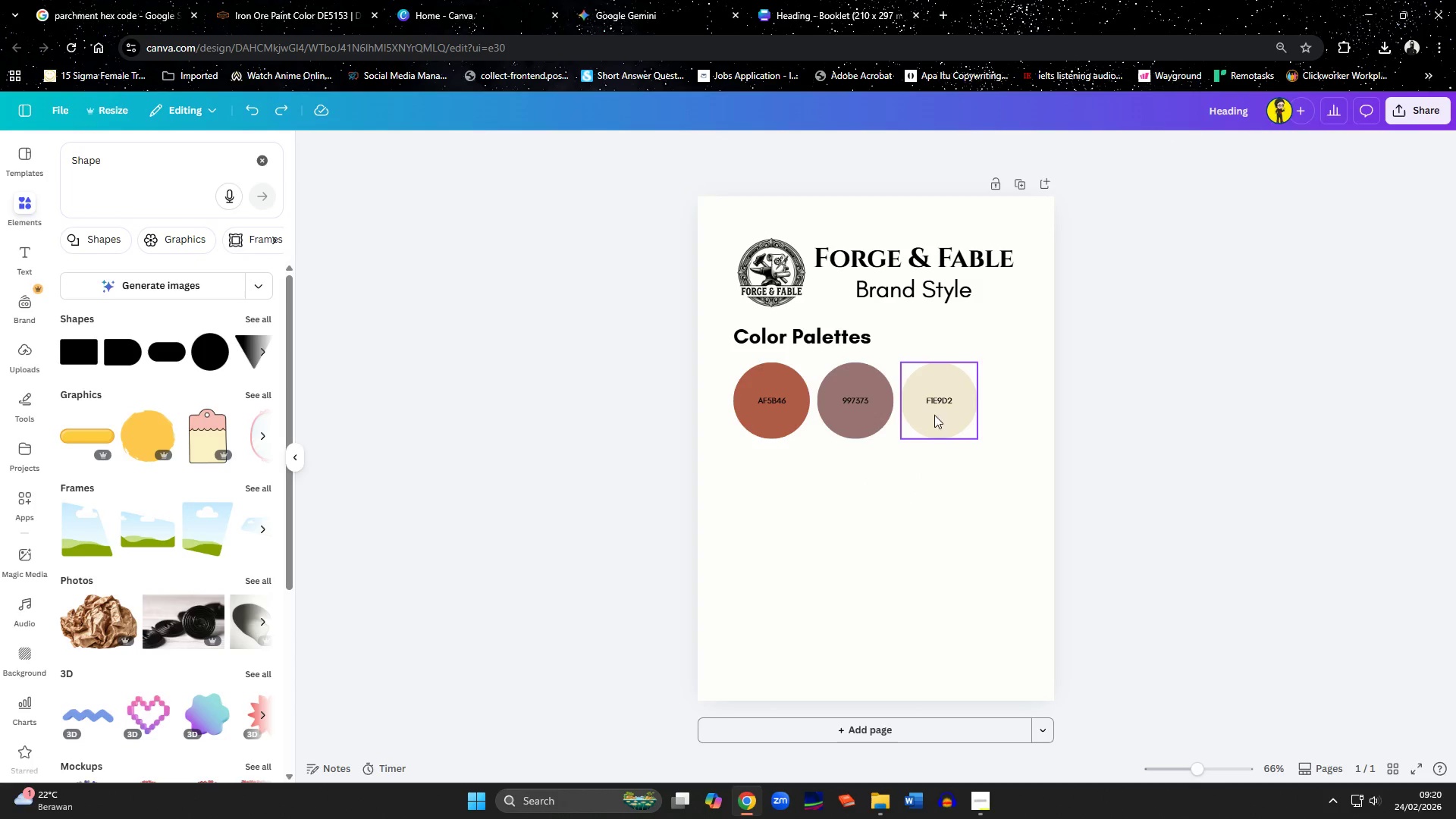 
left_click([936, 410])
 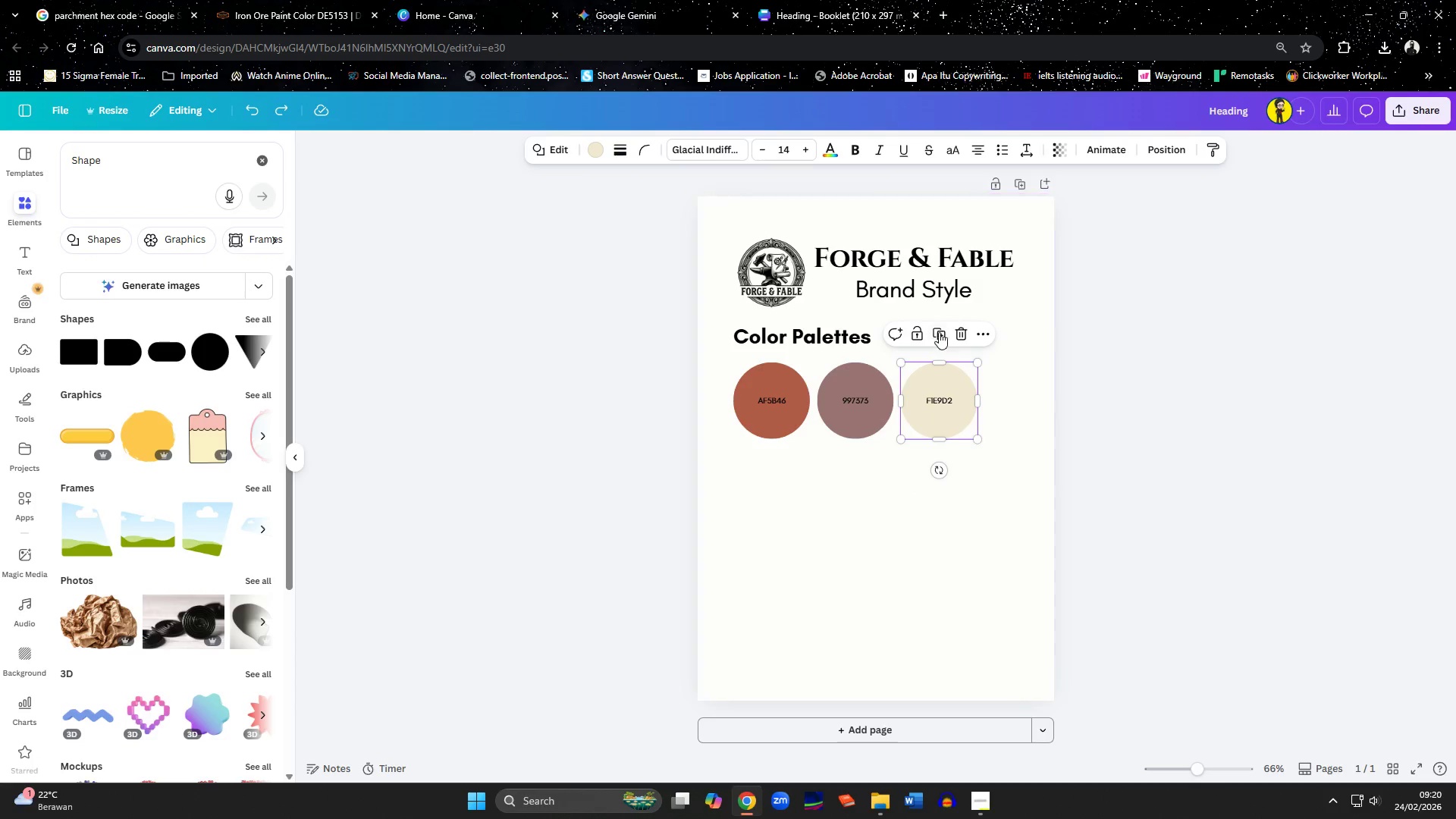 
left_click([939, 332])
 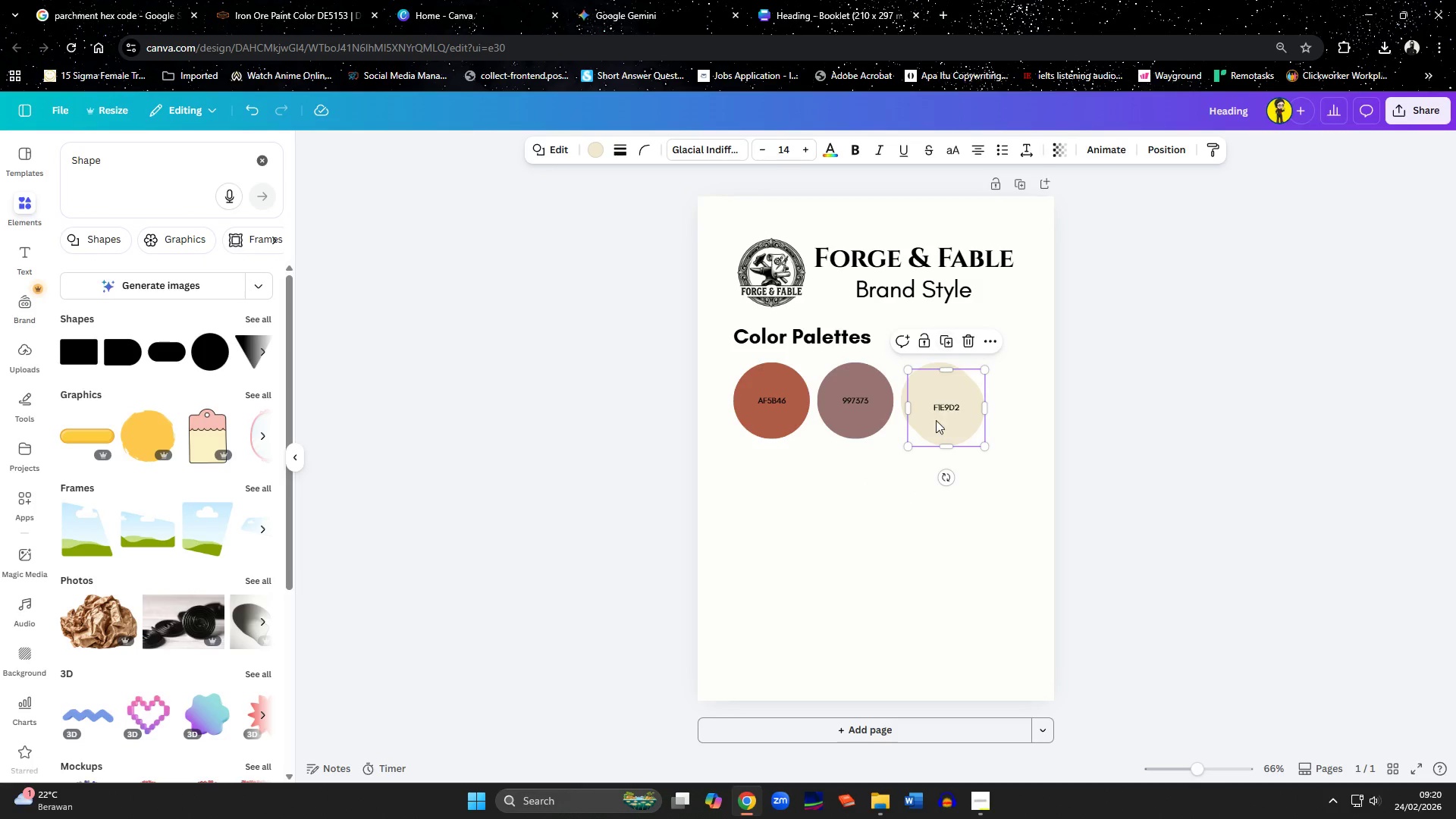 
left_click_drag(start_coordinate=[936, 431], to_coordinate=[1013, 425])
 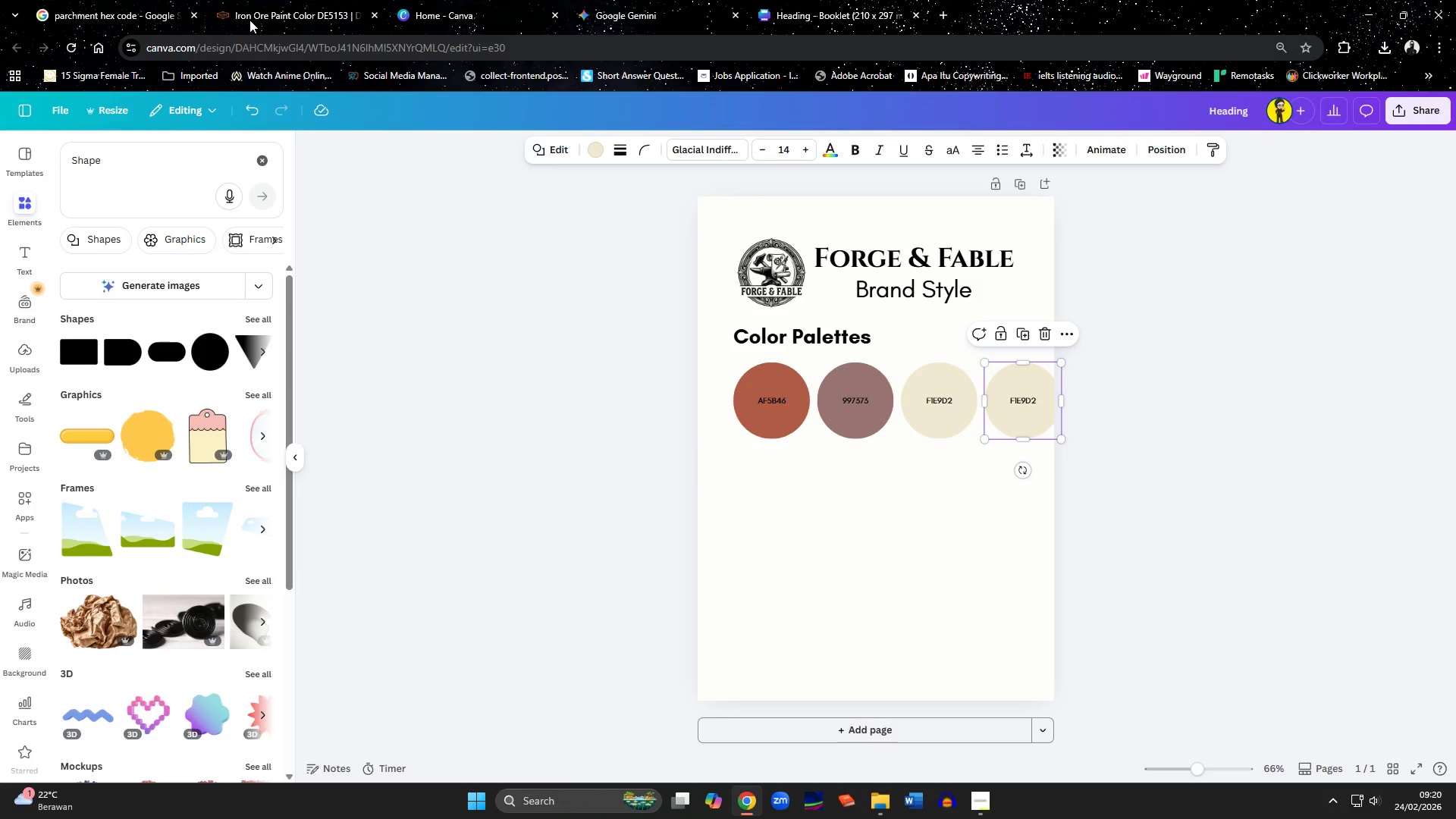 
left_click([115, 10])
 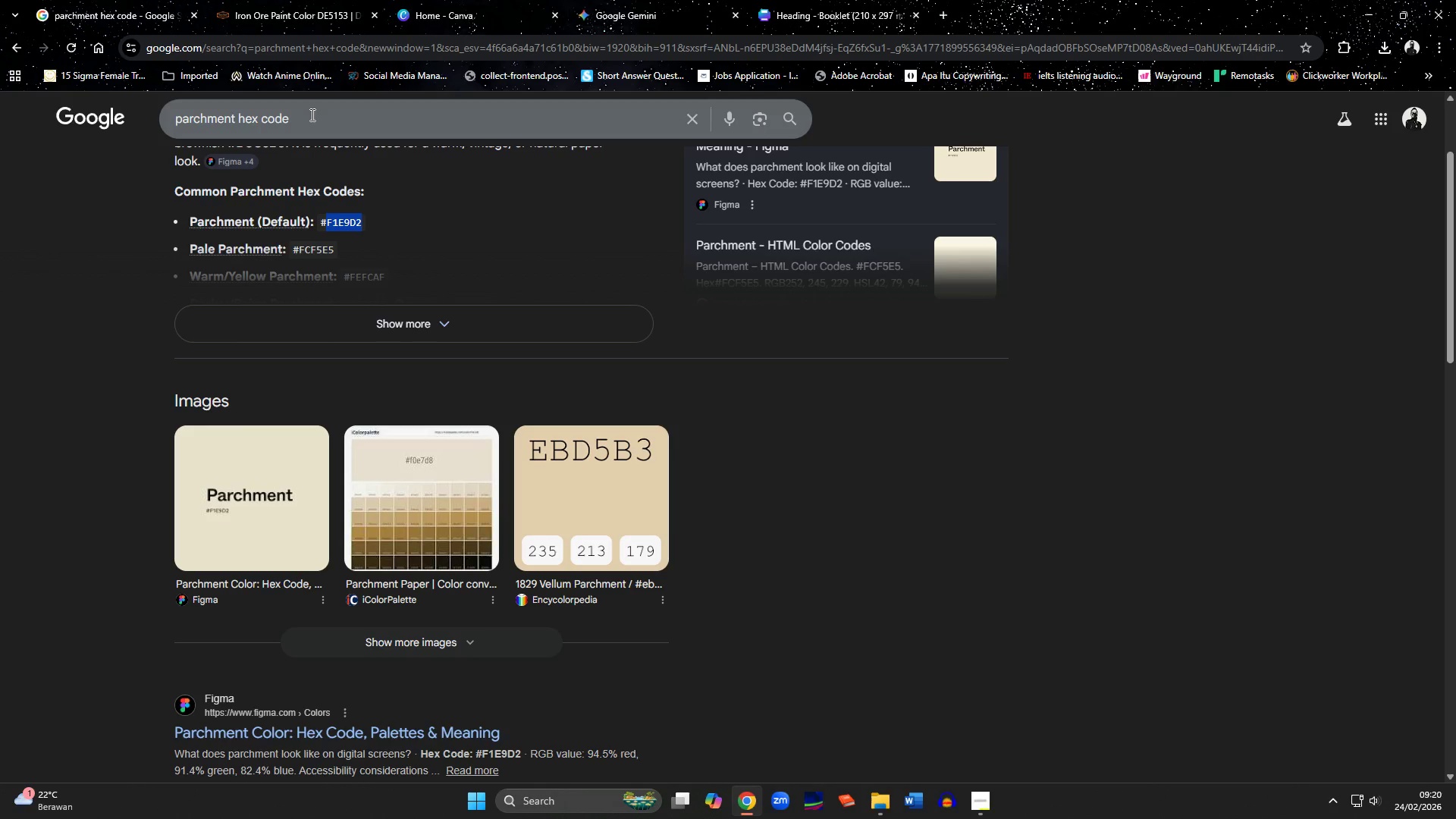 
left_click([248, 124])
 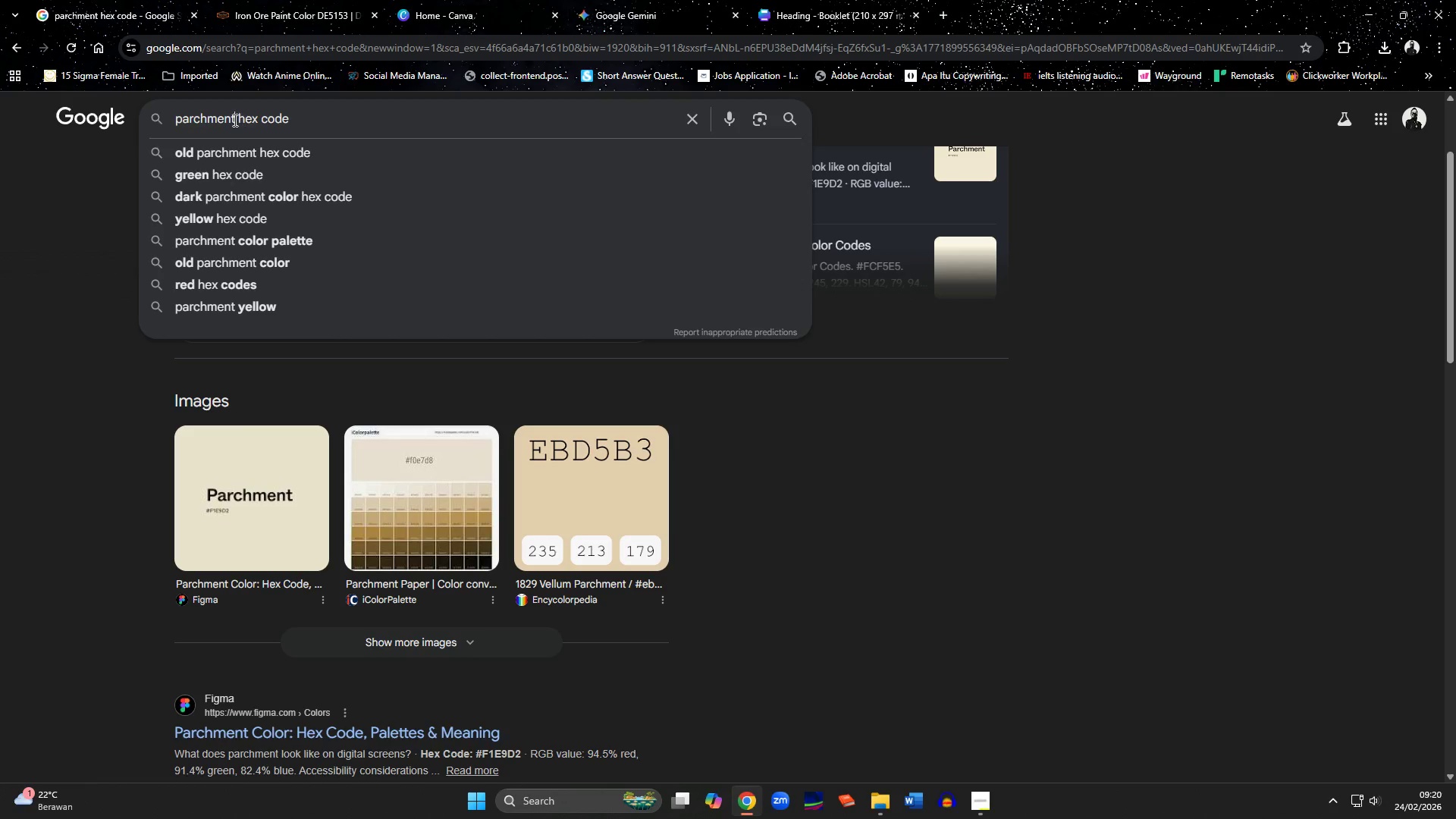 
left_click_drag(start_coordinate=[234, 120], to_coordinate=[162, 118])
 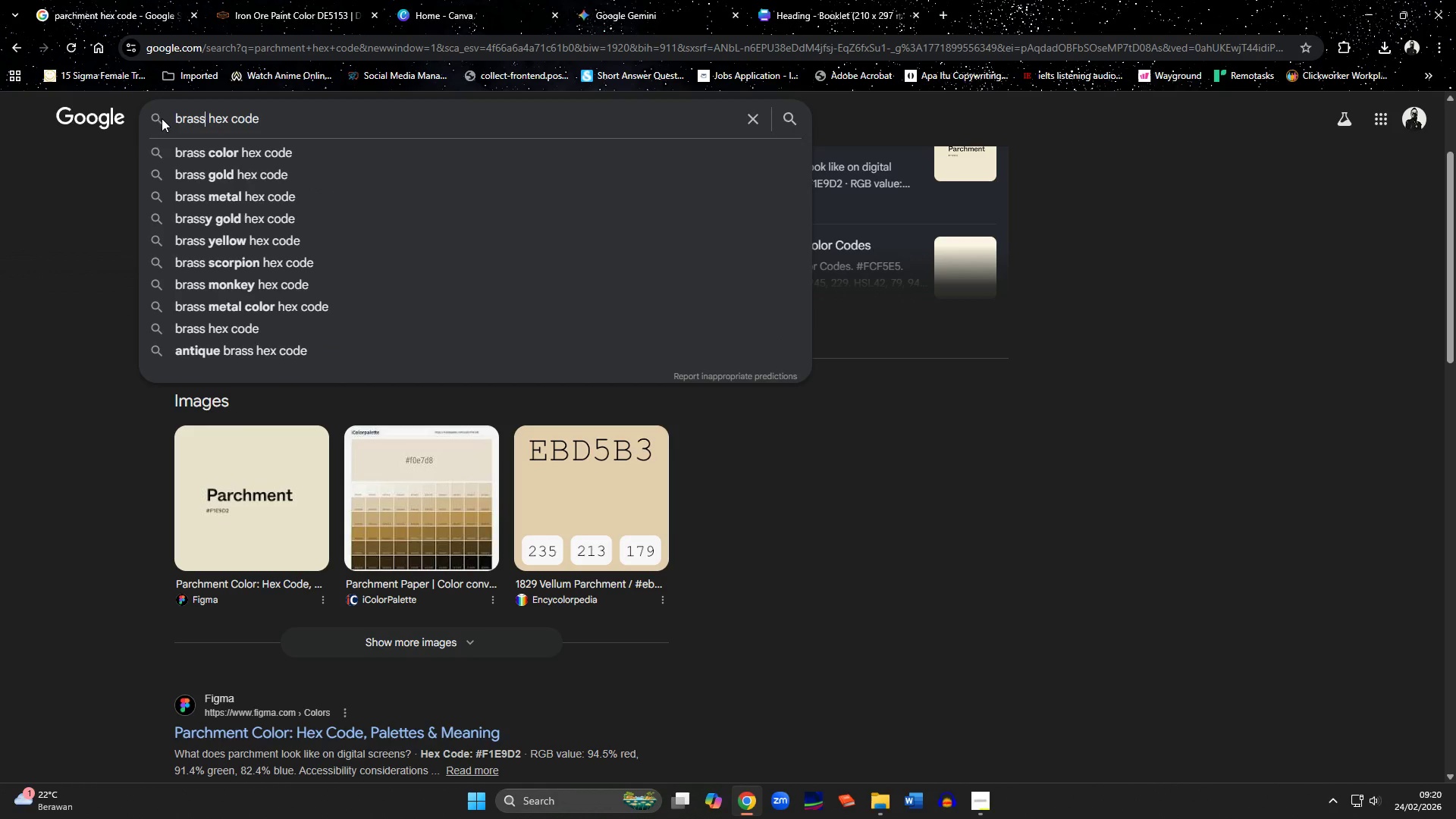 
key(Control+V)
 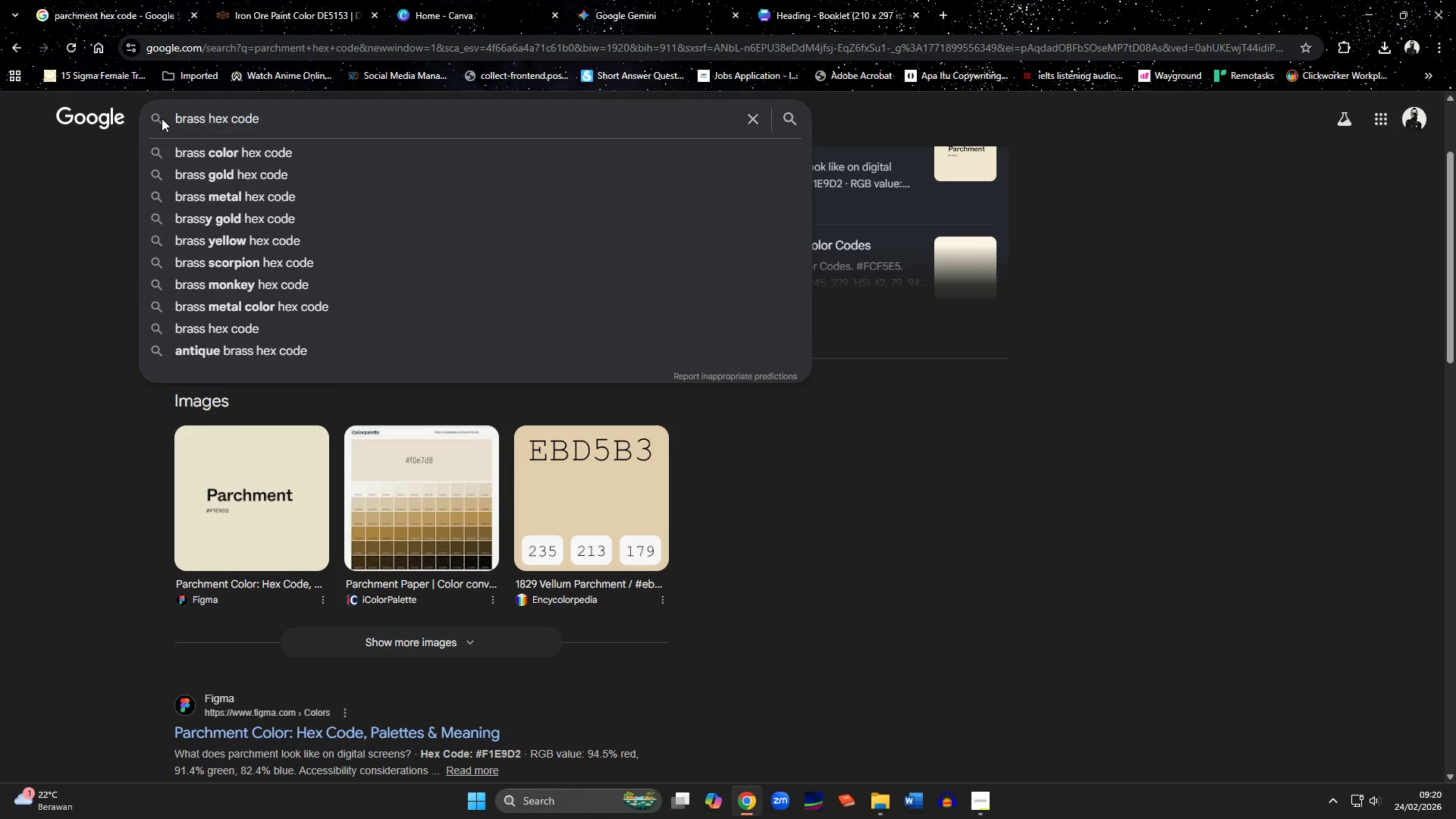 
key(Enter)
 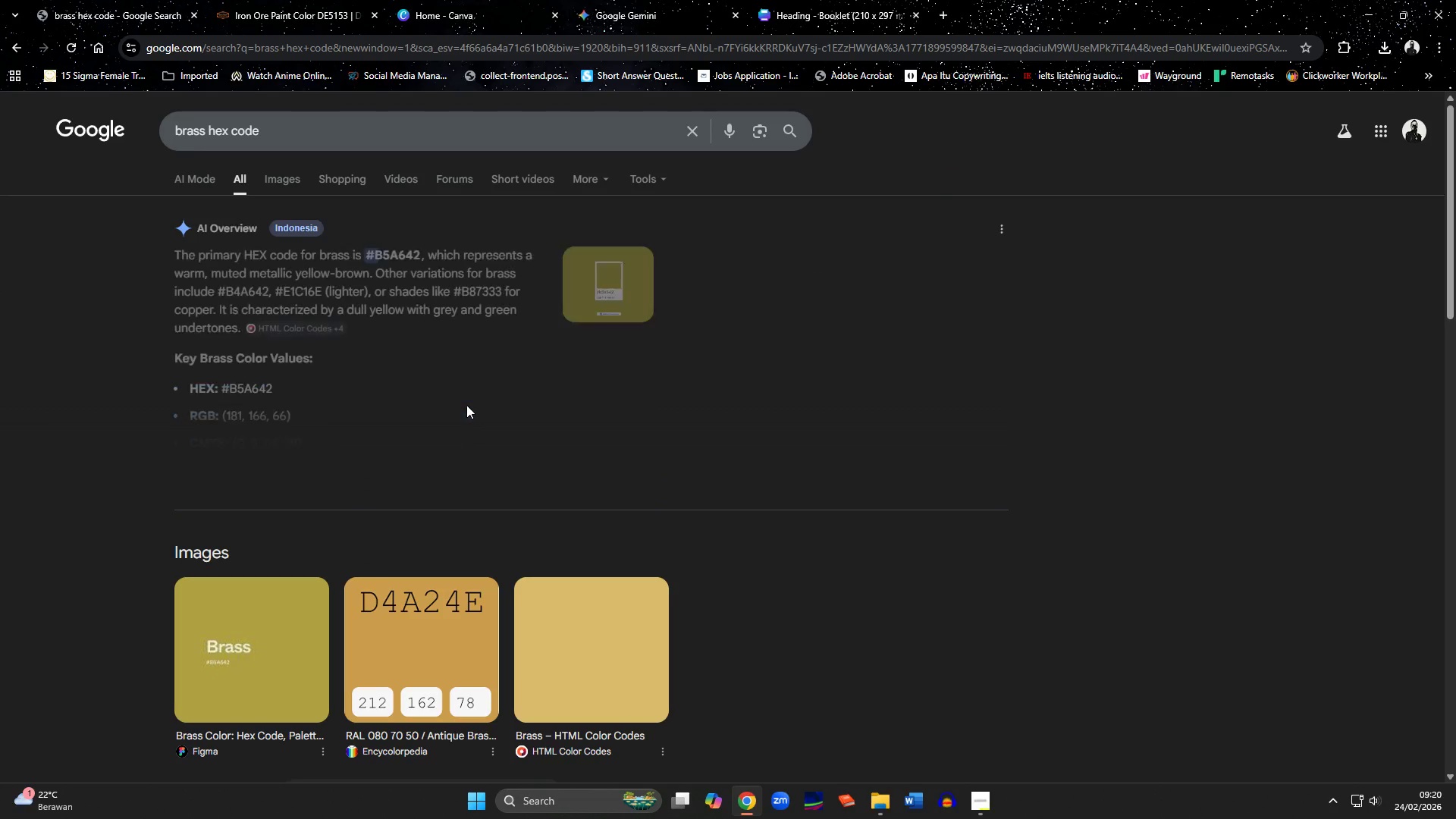 
scroll: coordinate [466, 405], scroll_direction: down, amount: 2.0
 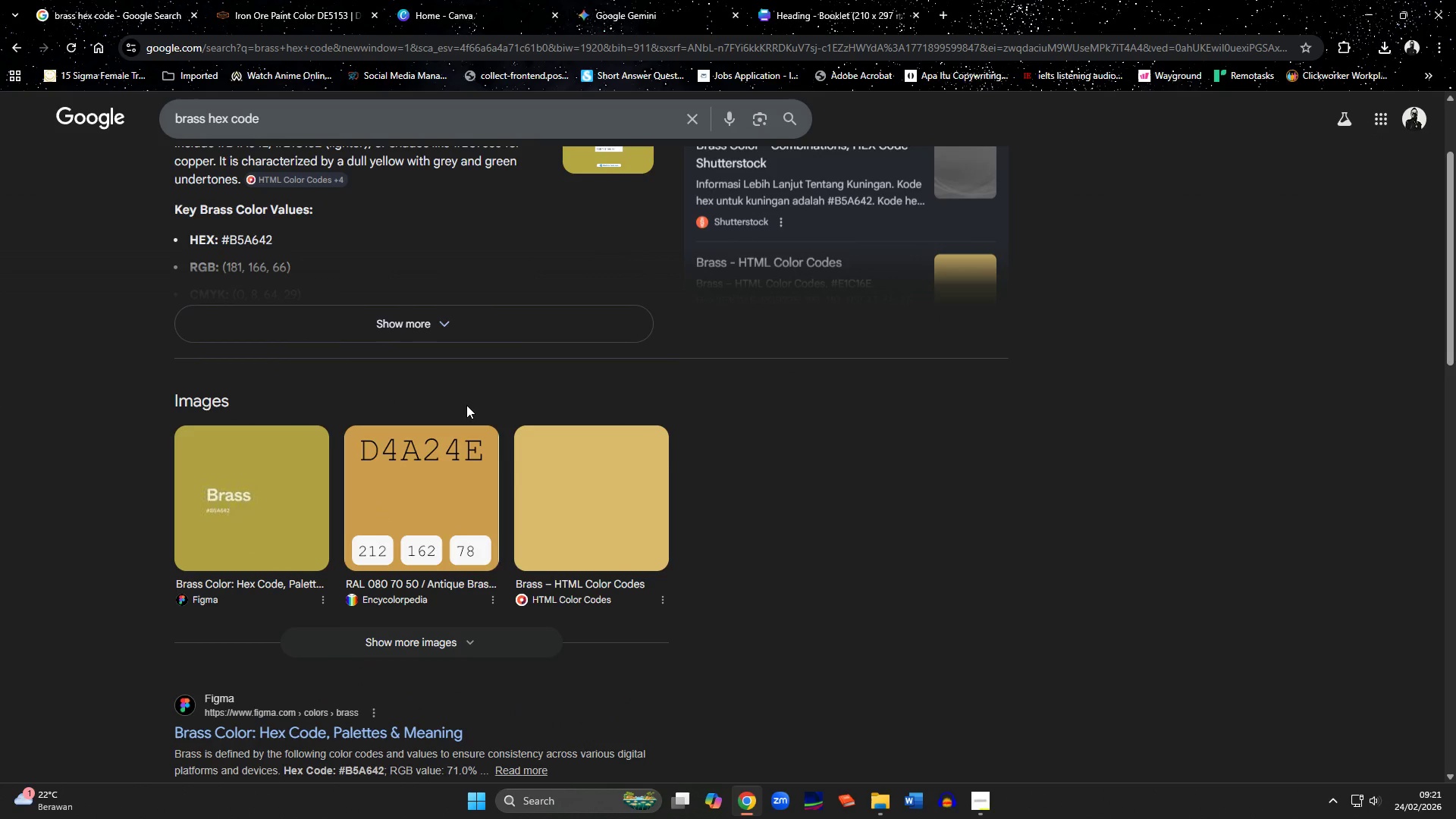 
scroll: coordinate [466, 405], scroll_direction: up, amount: 1.0
 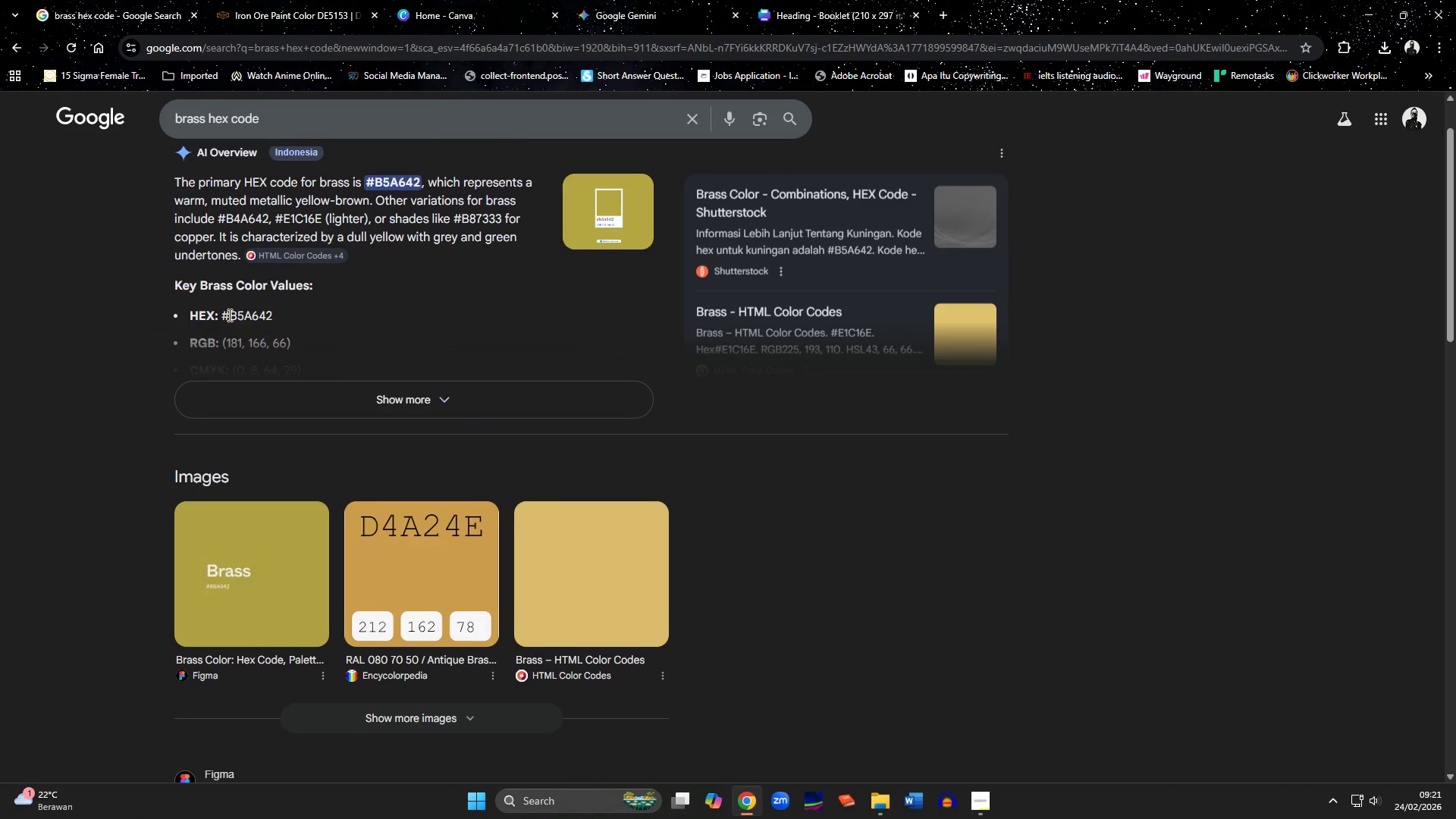 
left_click_drag(start_coordinate=[232, 315], to_coordinate=[271, 315])
 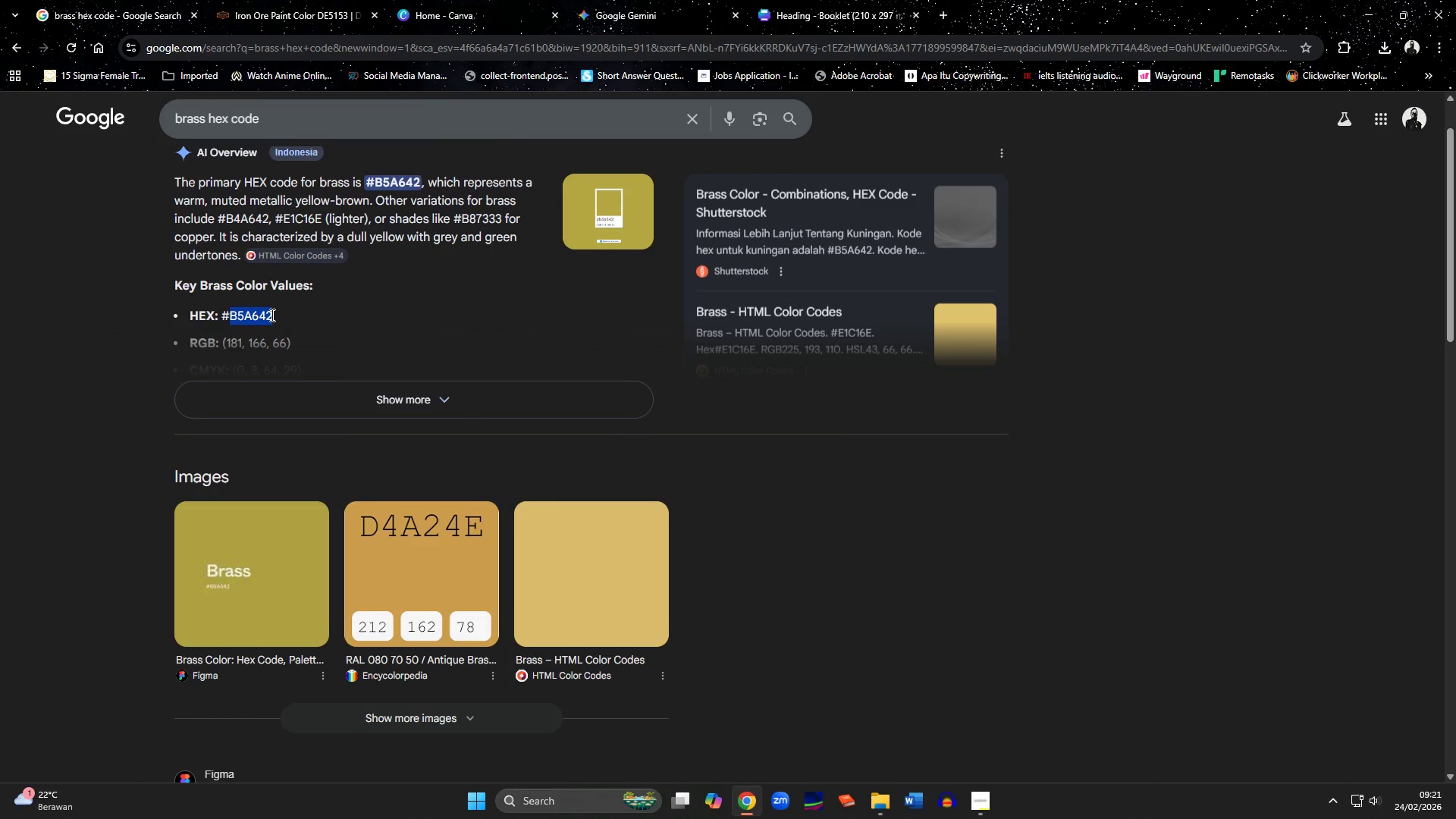 
key(Control+C)
 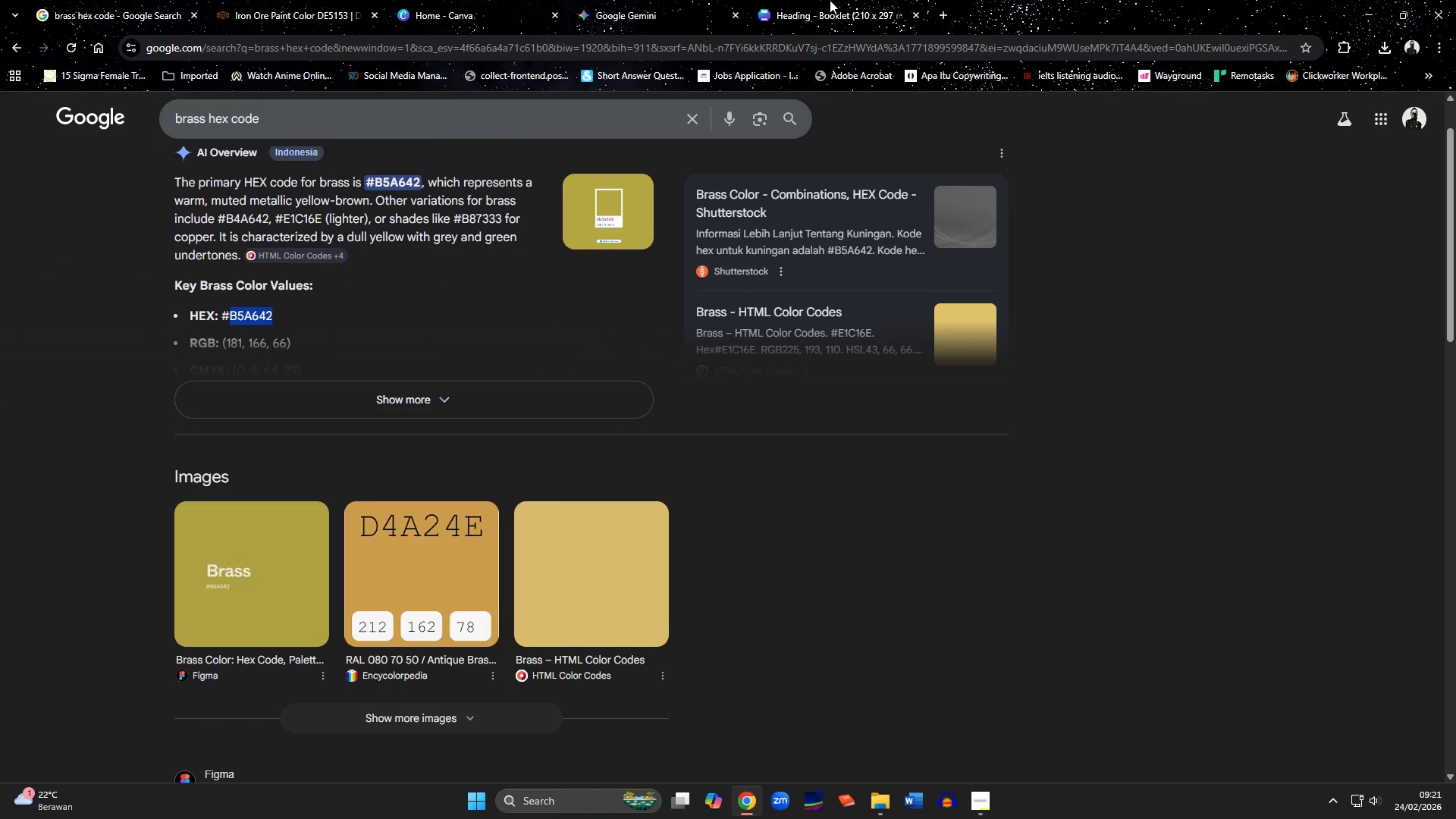 
left_click([827, 14])
 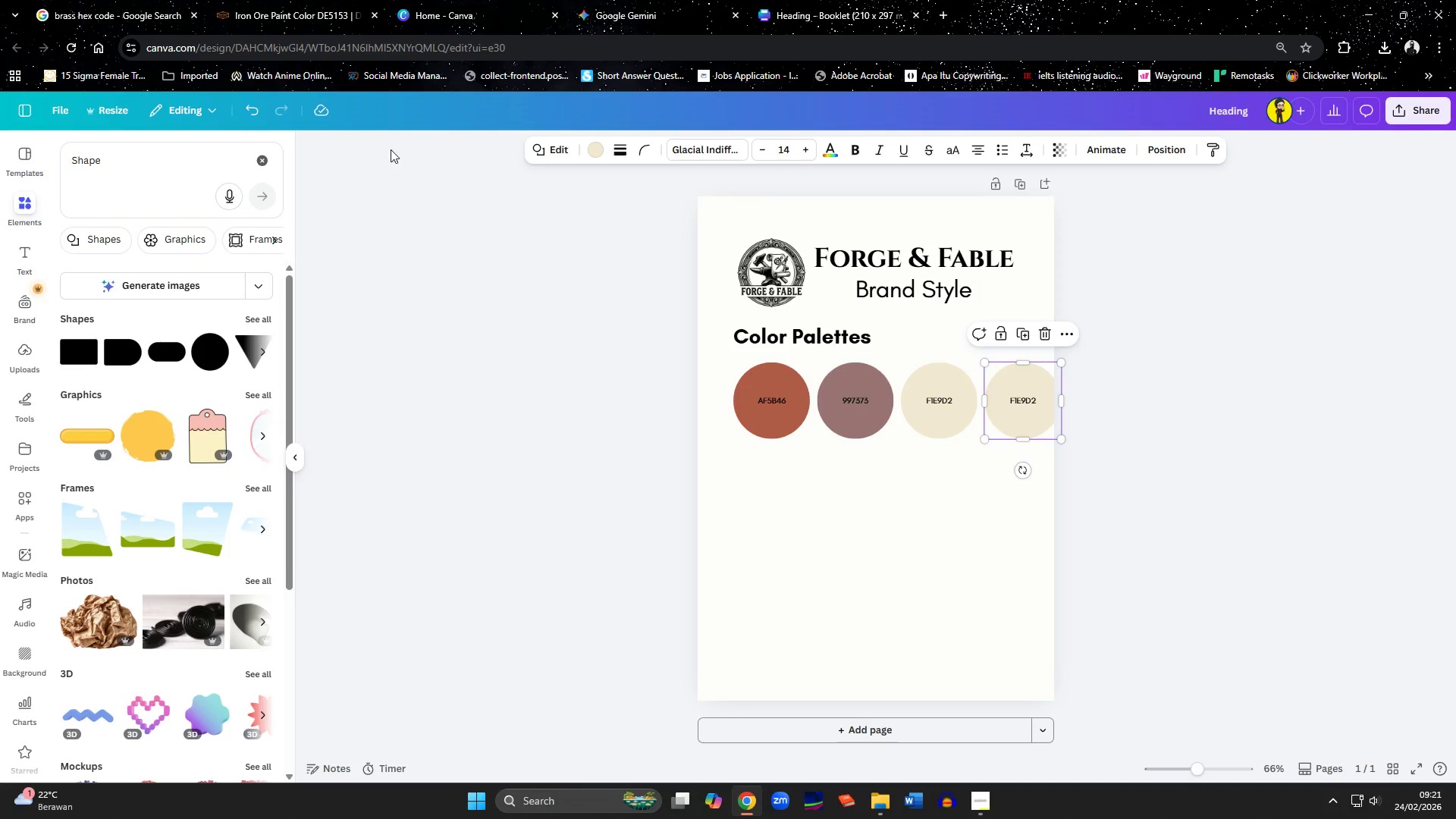 
left_click([592, 148])
 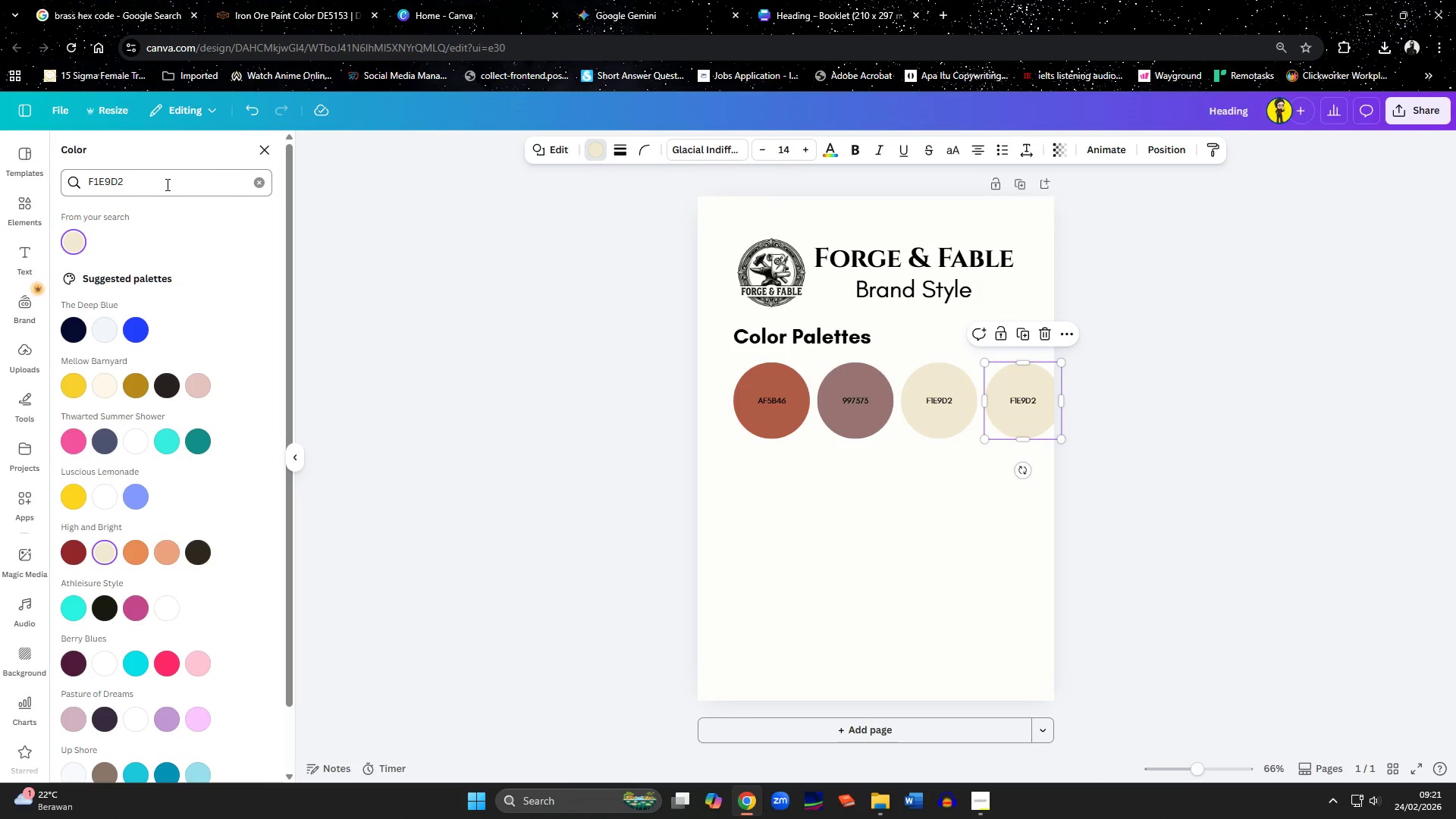 
left_click_drag(start_coordinate=[155, 189], to_coordinate=[0, 189])
 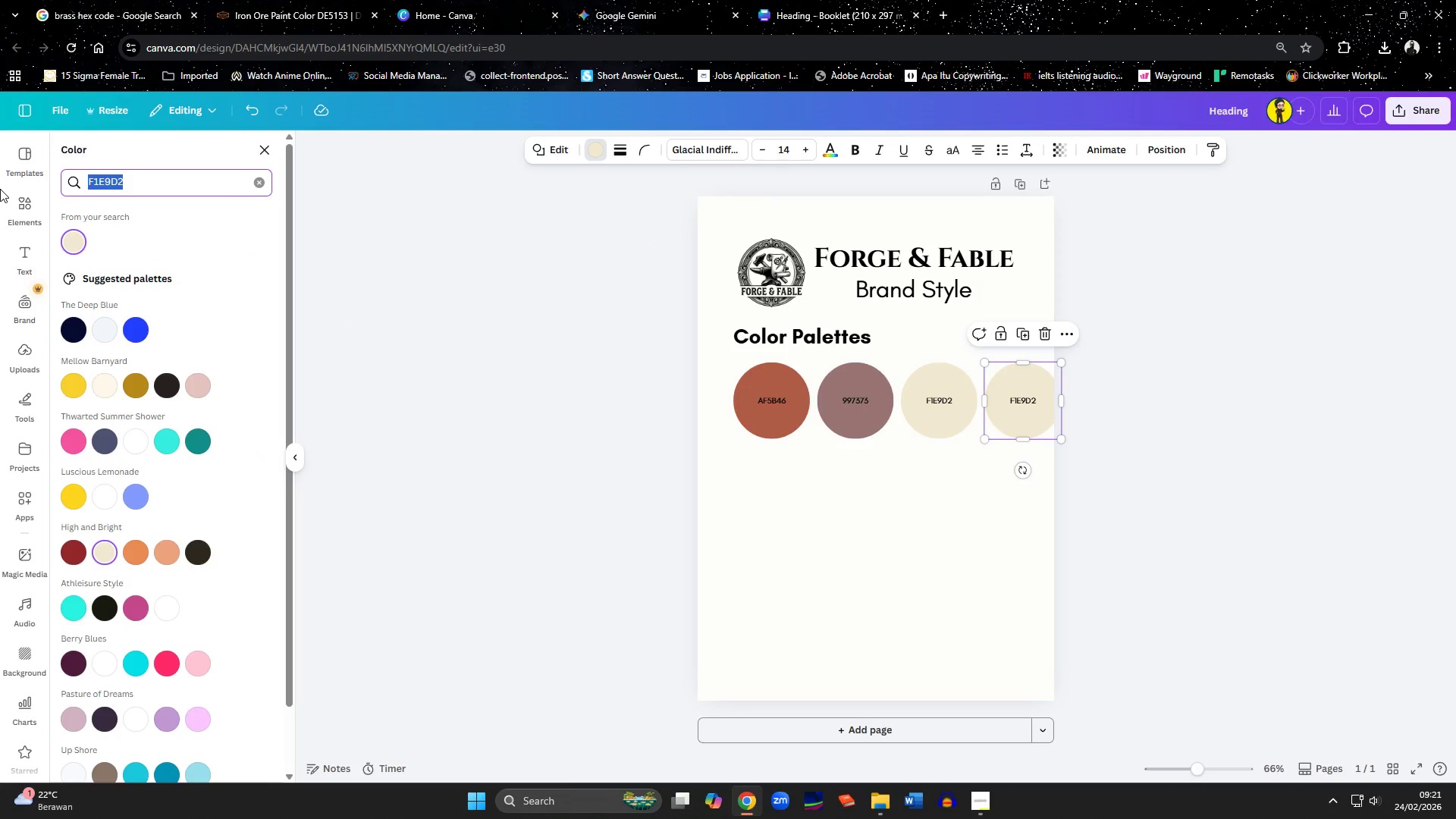 
key(Control+ControlLeft)
 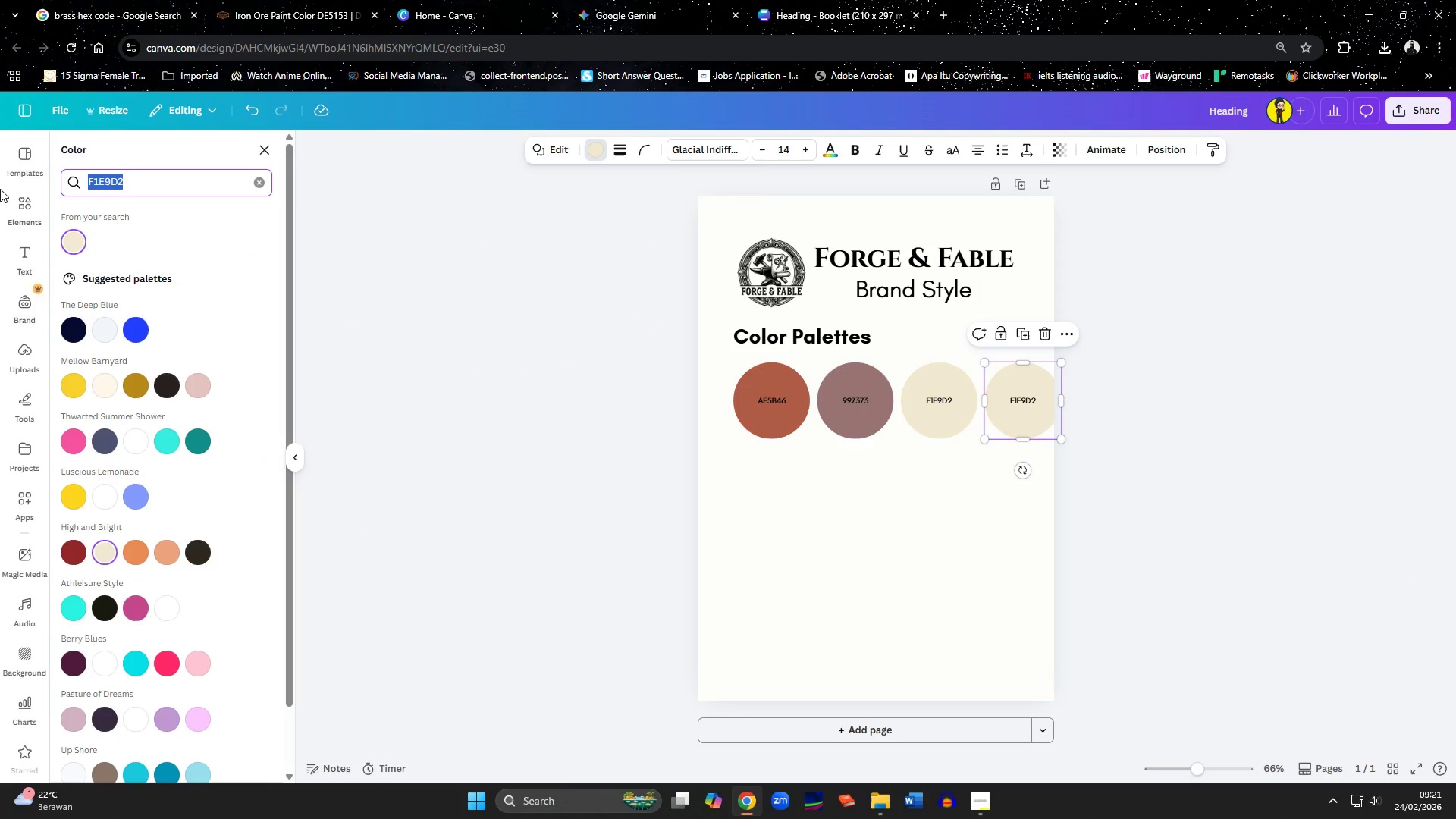 
key(Control+V)
 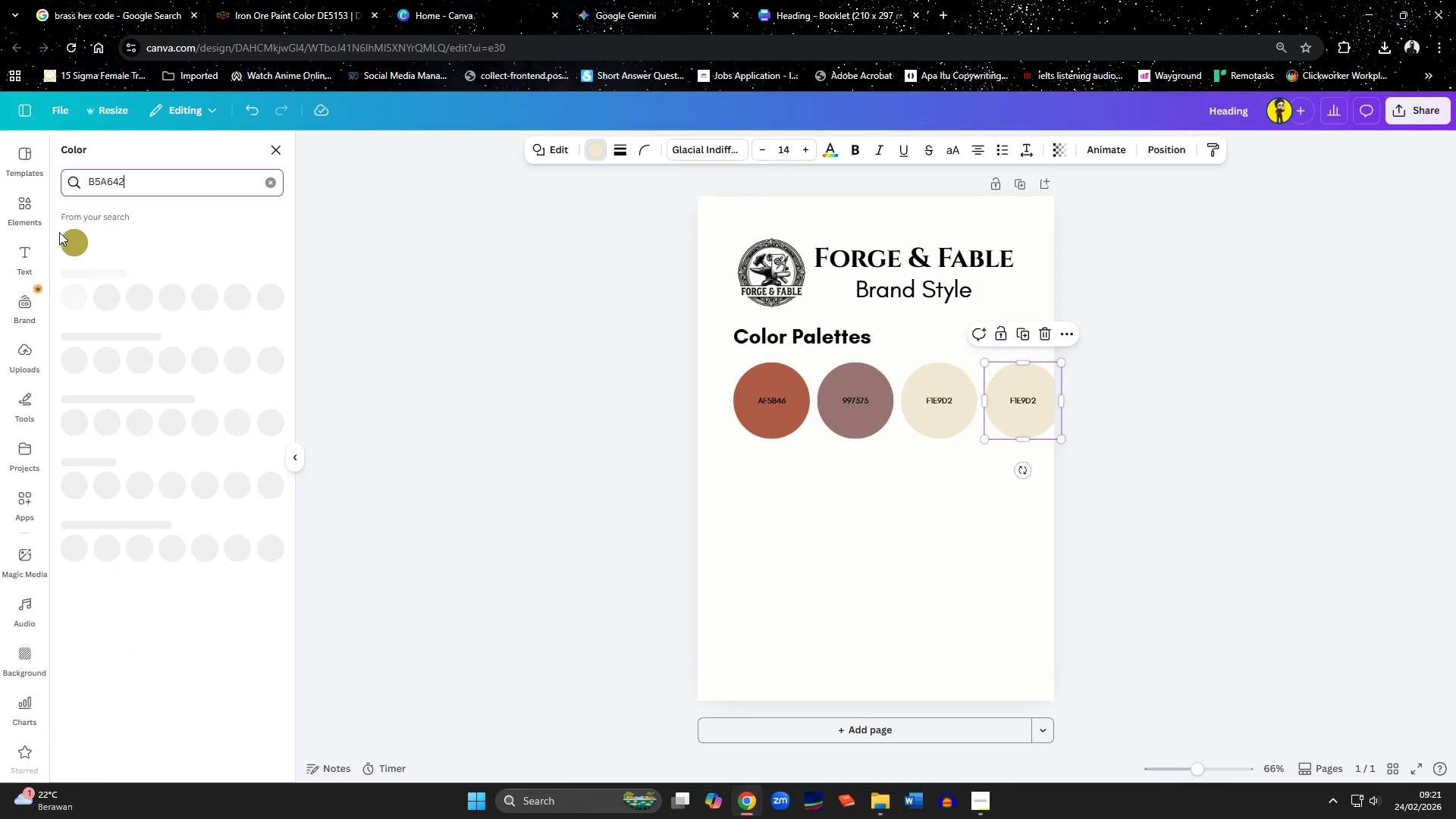 
left_click([74, 242])
 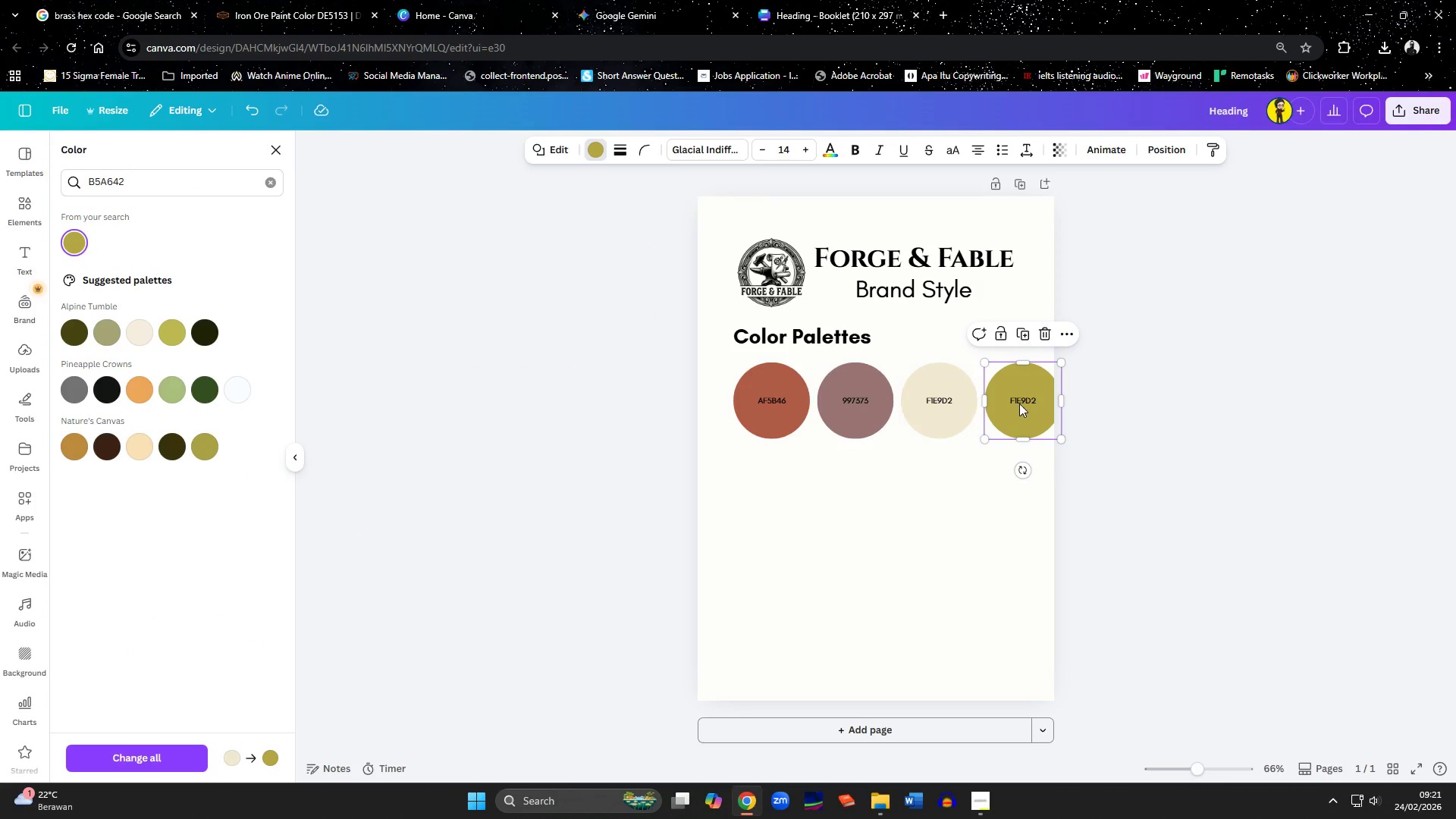 
double_click([1021, 397])
 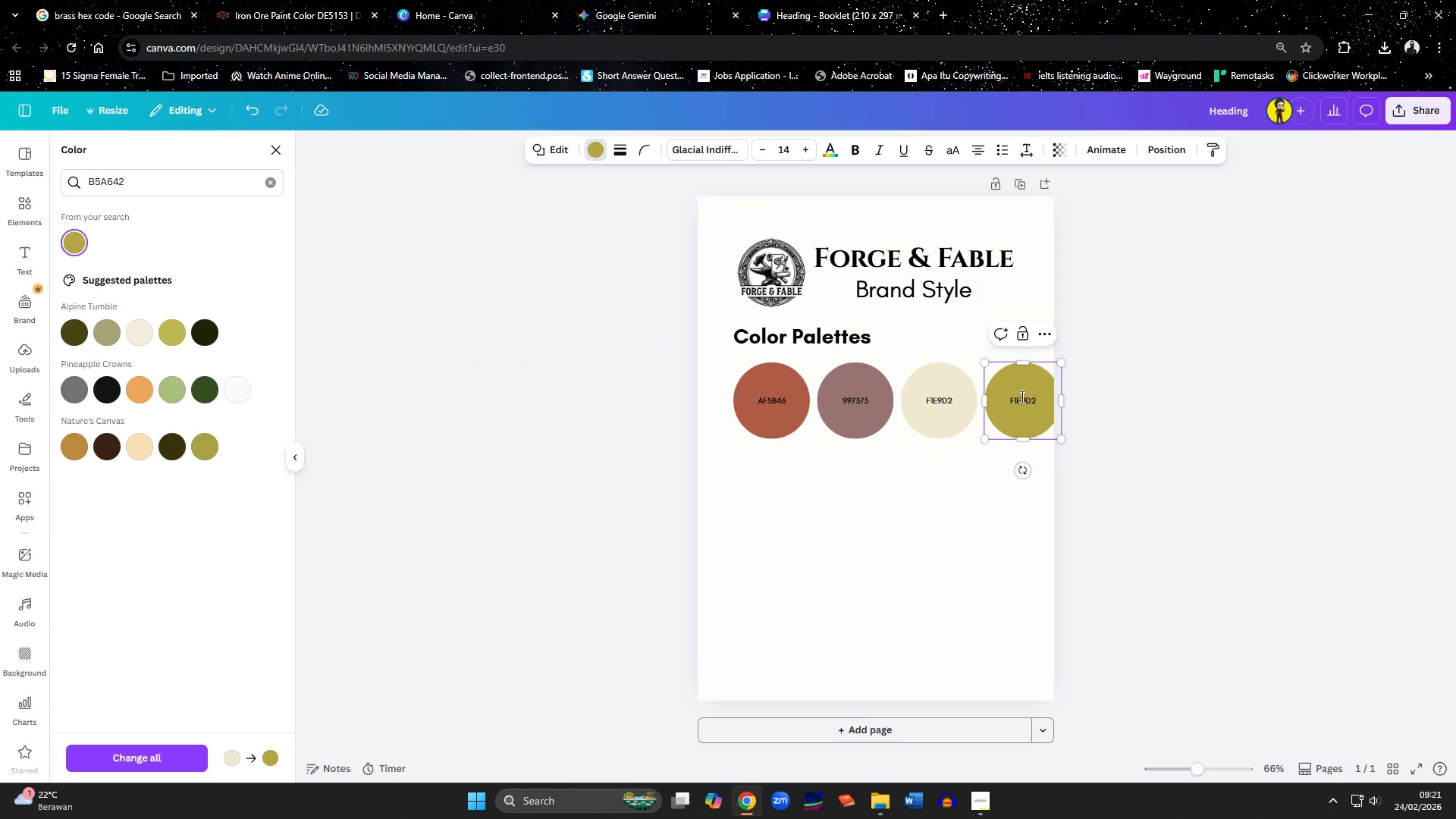 
key(Control+A)
 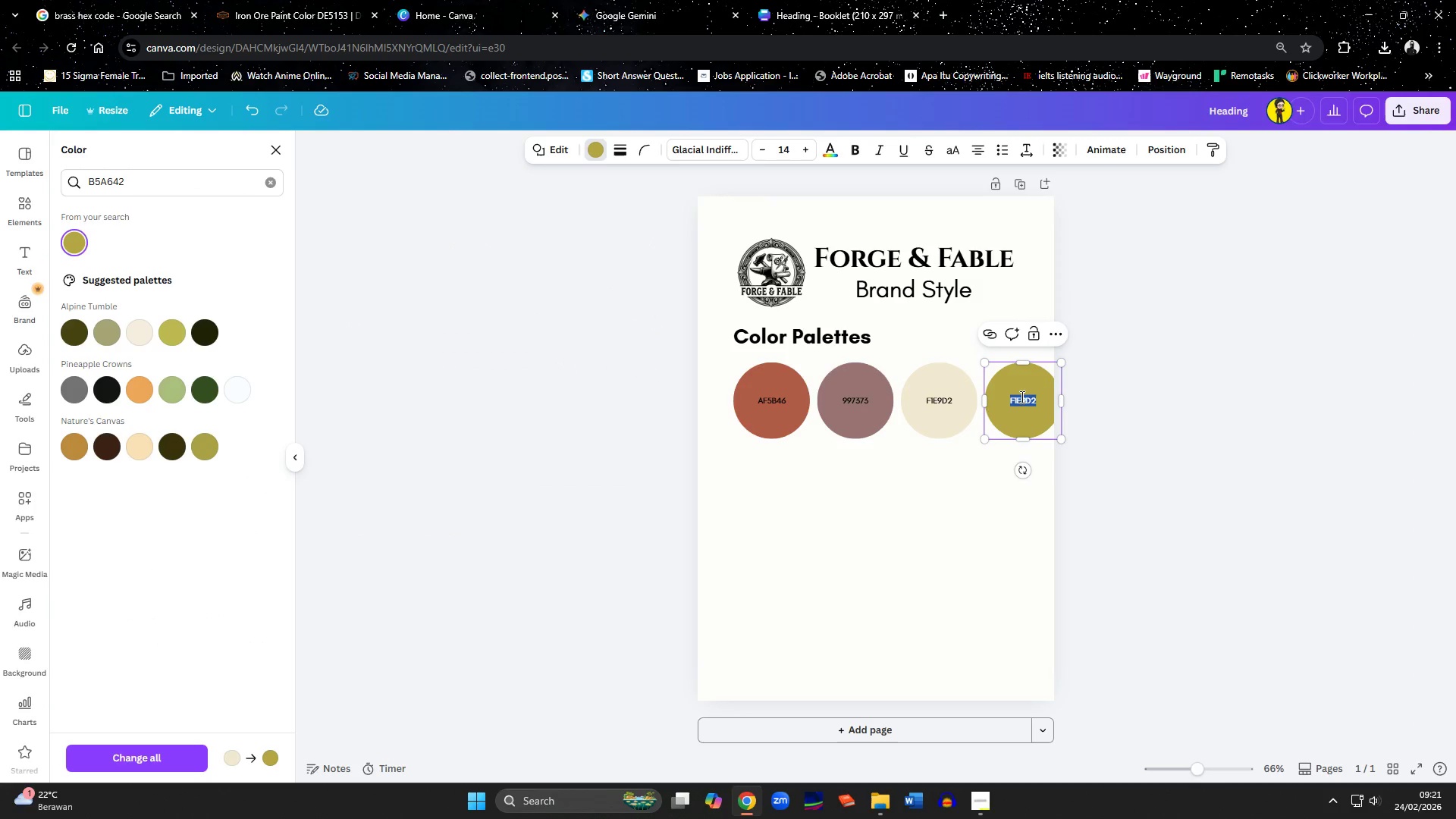 
key(Control+V)
 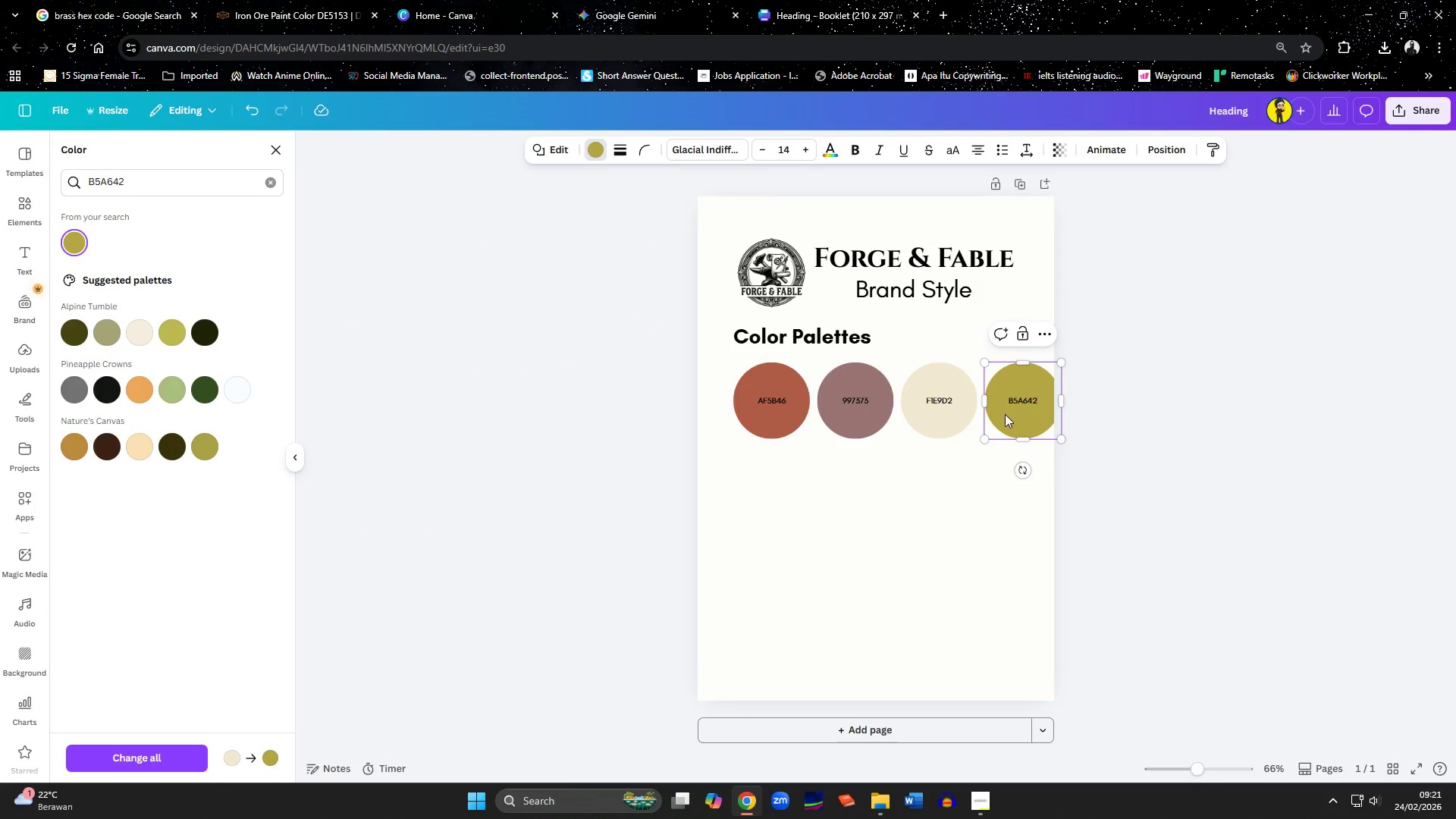 
hold_key(key=ShiftLeft, duration=1.5)
left_click([956, 416])
 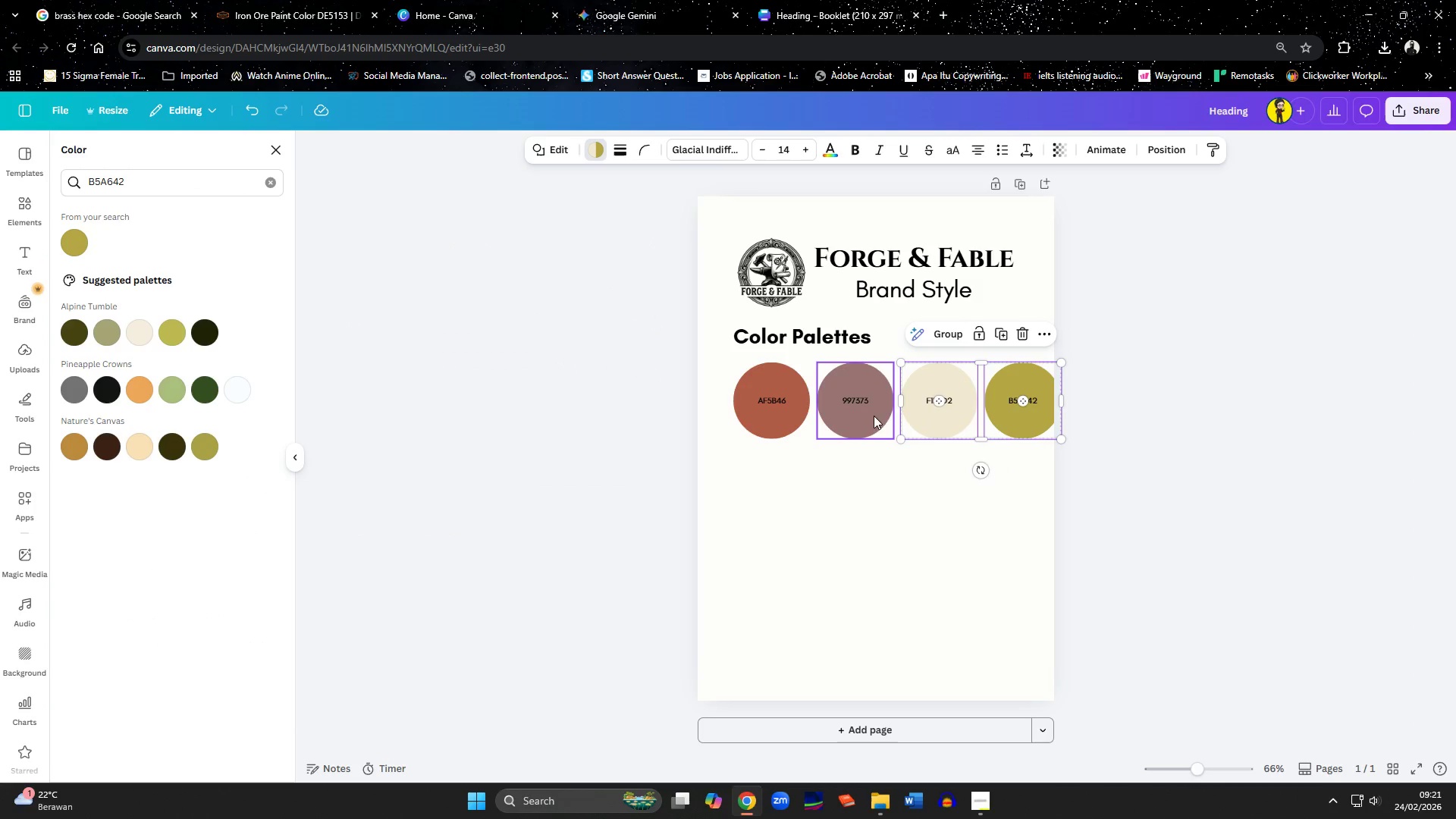 
left_click([859, 416])
 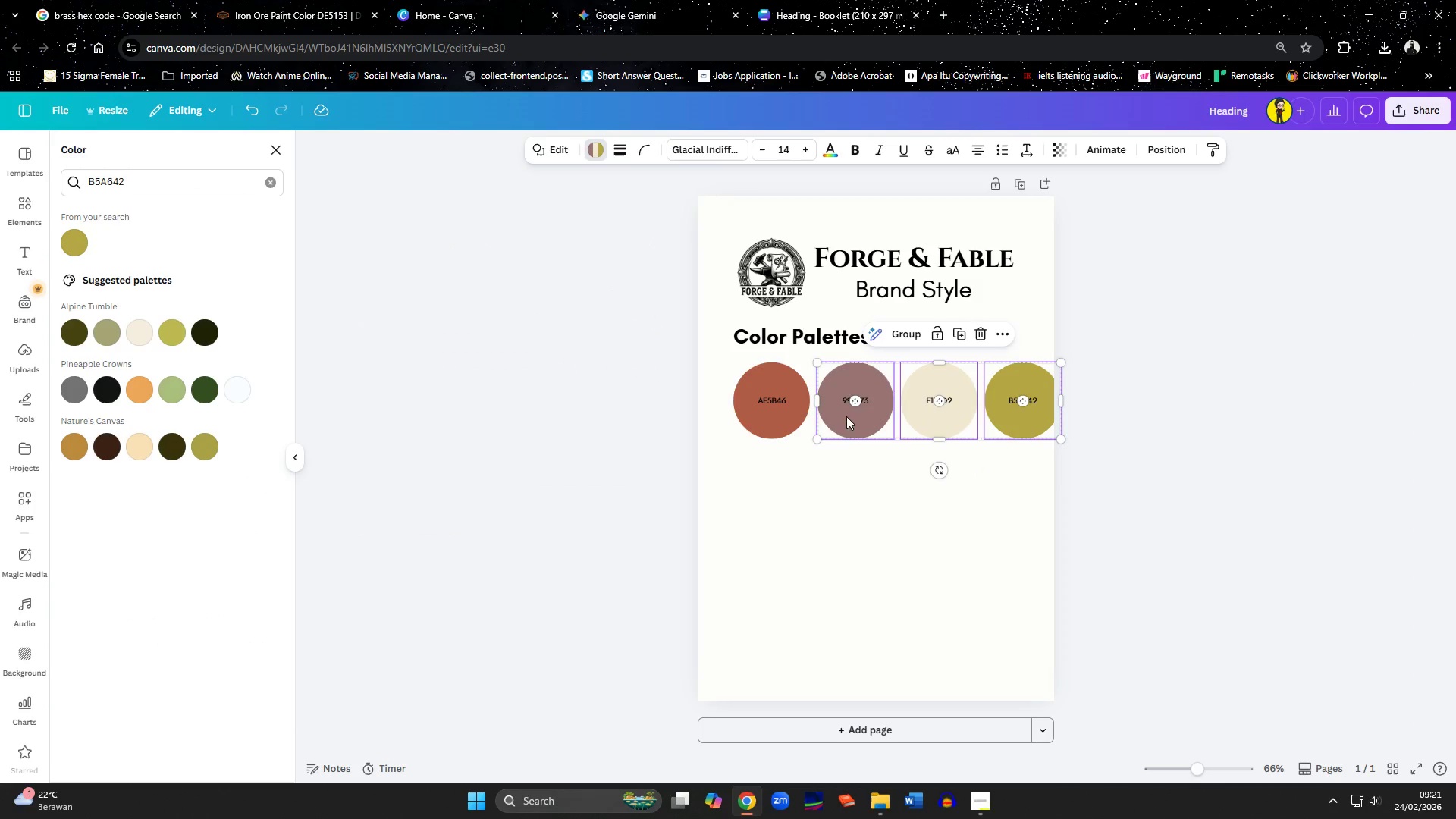 
hold_key(key=ShiftLeft, duration=0.7)
left_click([779, 411])
 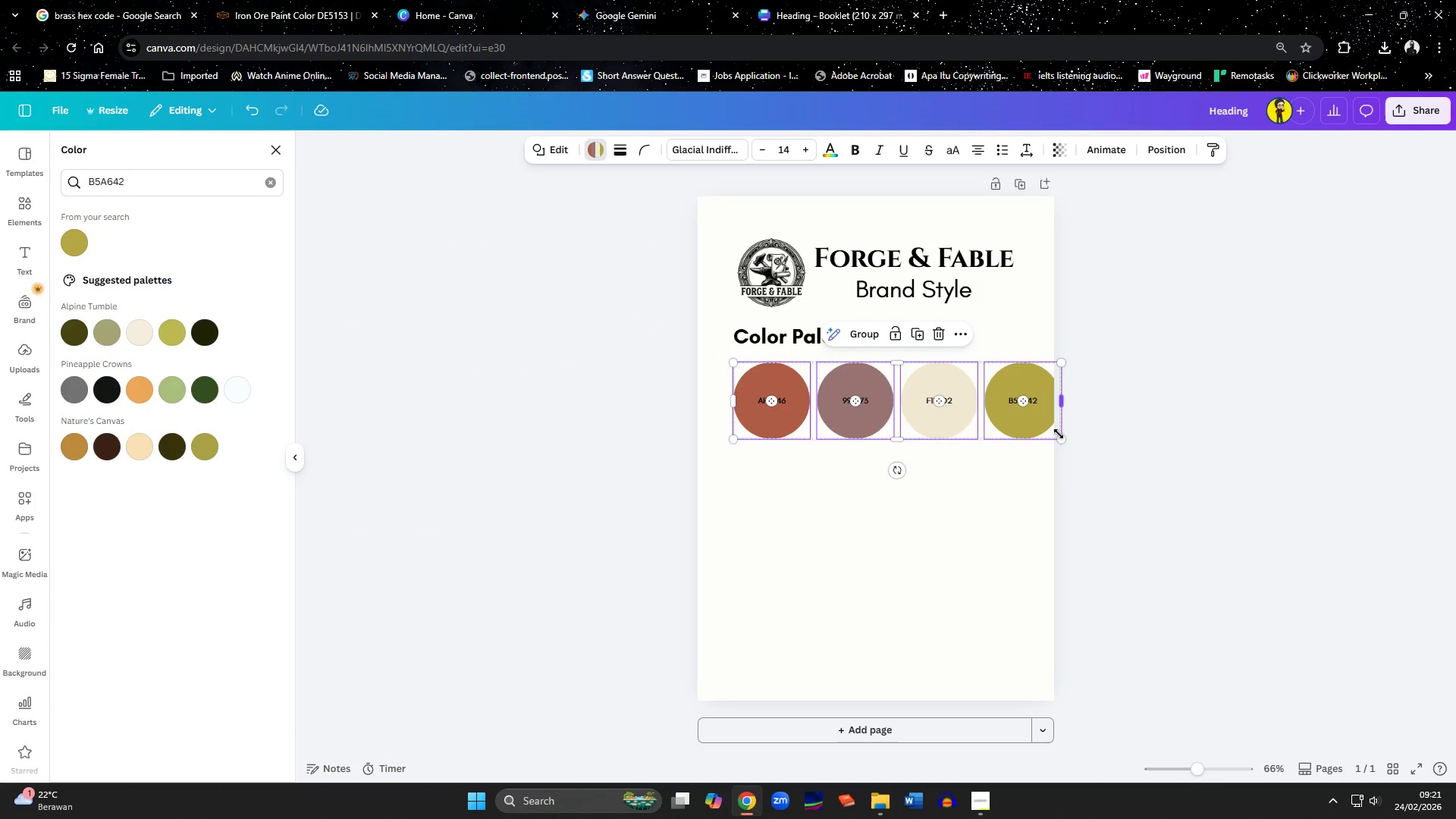 
left_click_drag(start_coordinate=[1059, 435], to_coordinate=[1016, 422])
 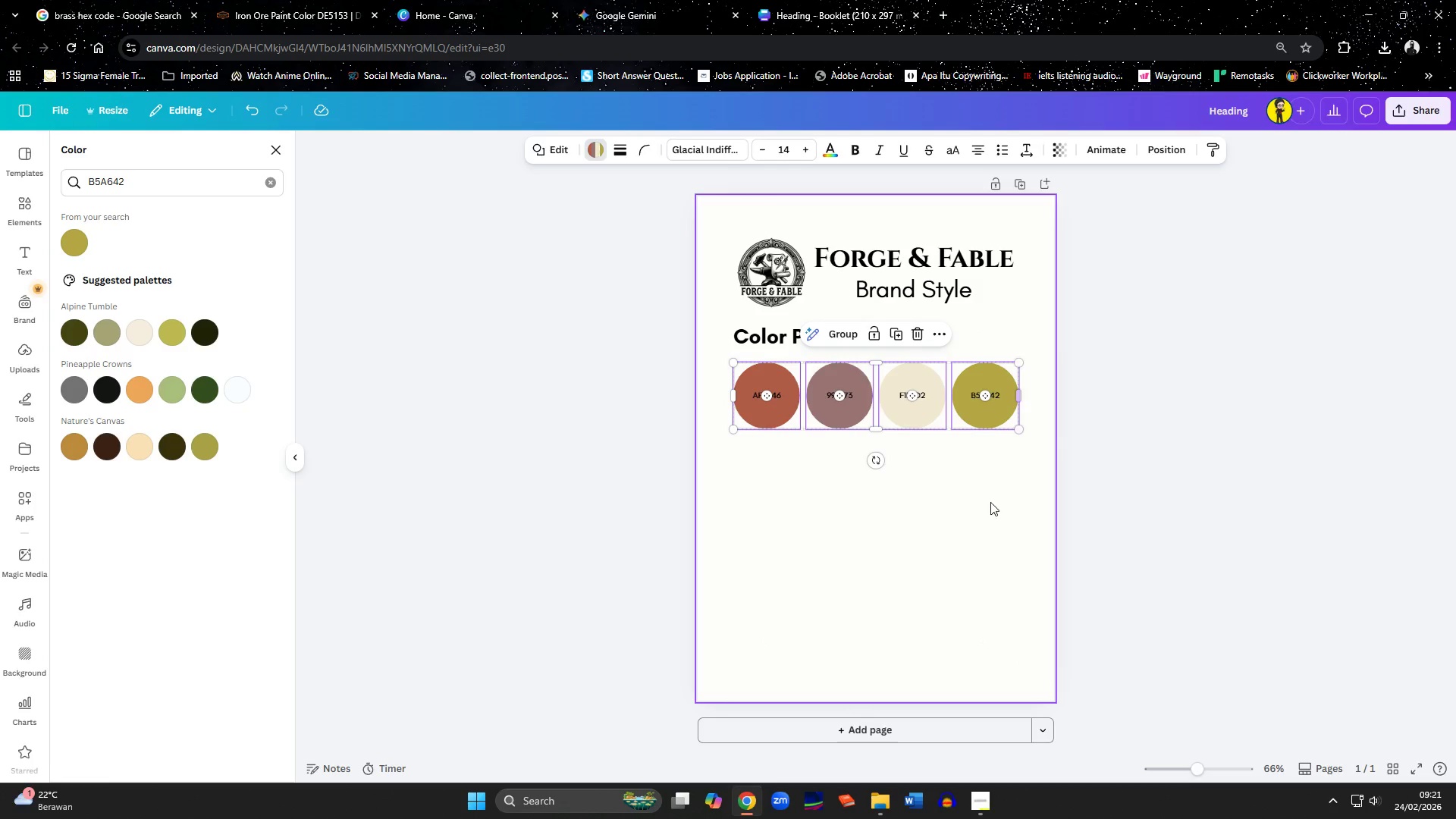 
left_click([984, 513])
 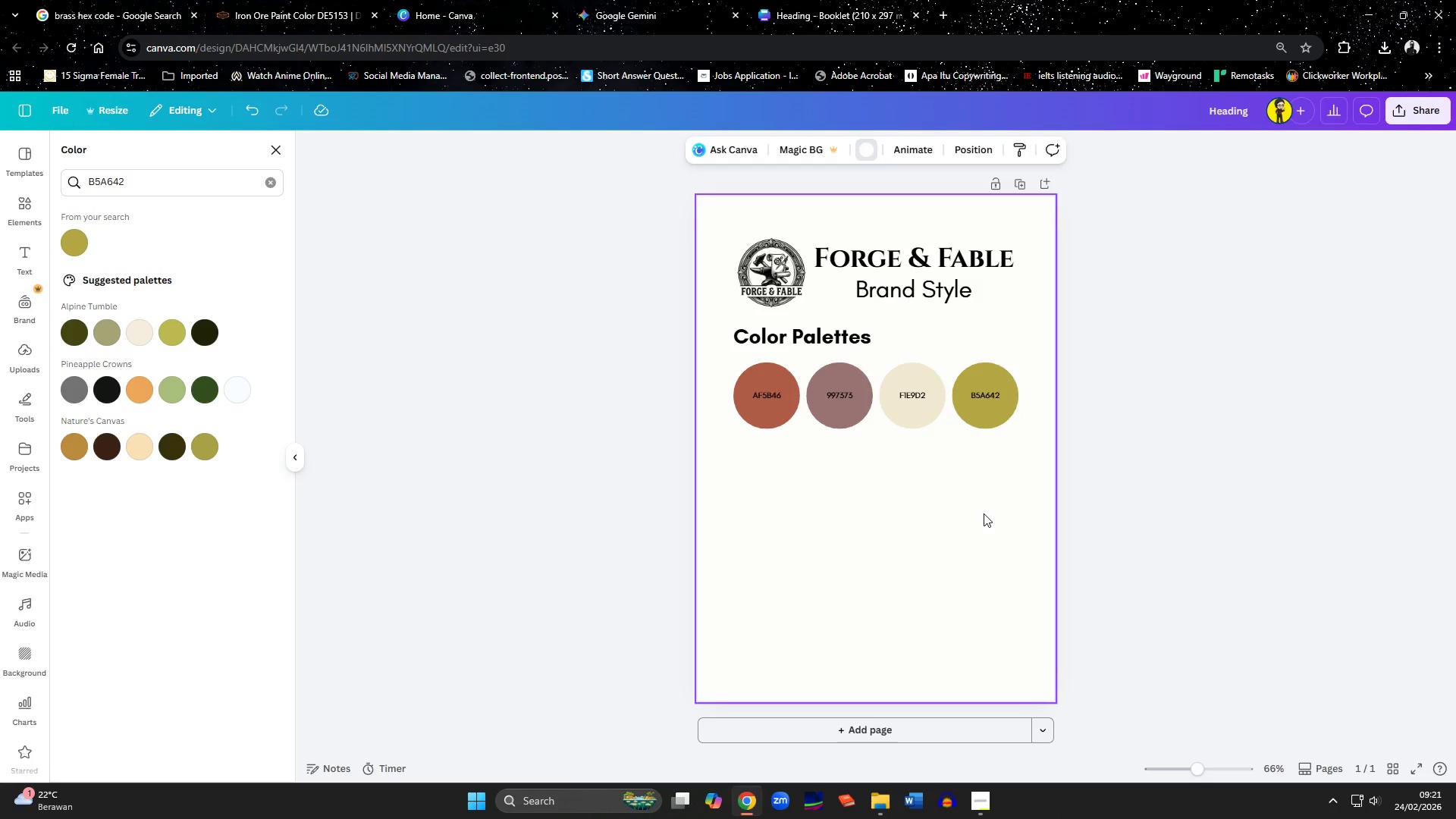 
wait(10.0)
 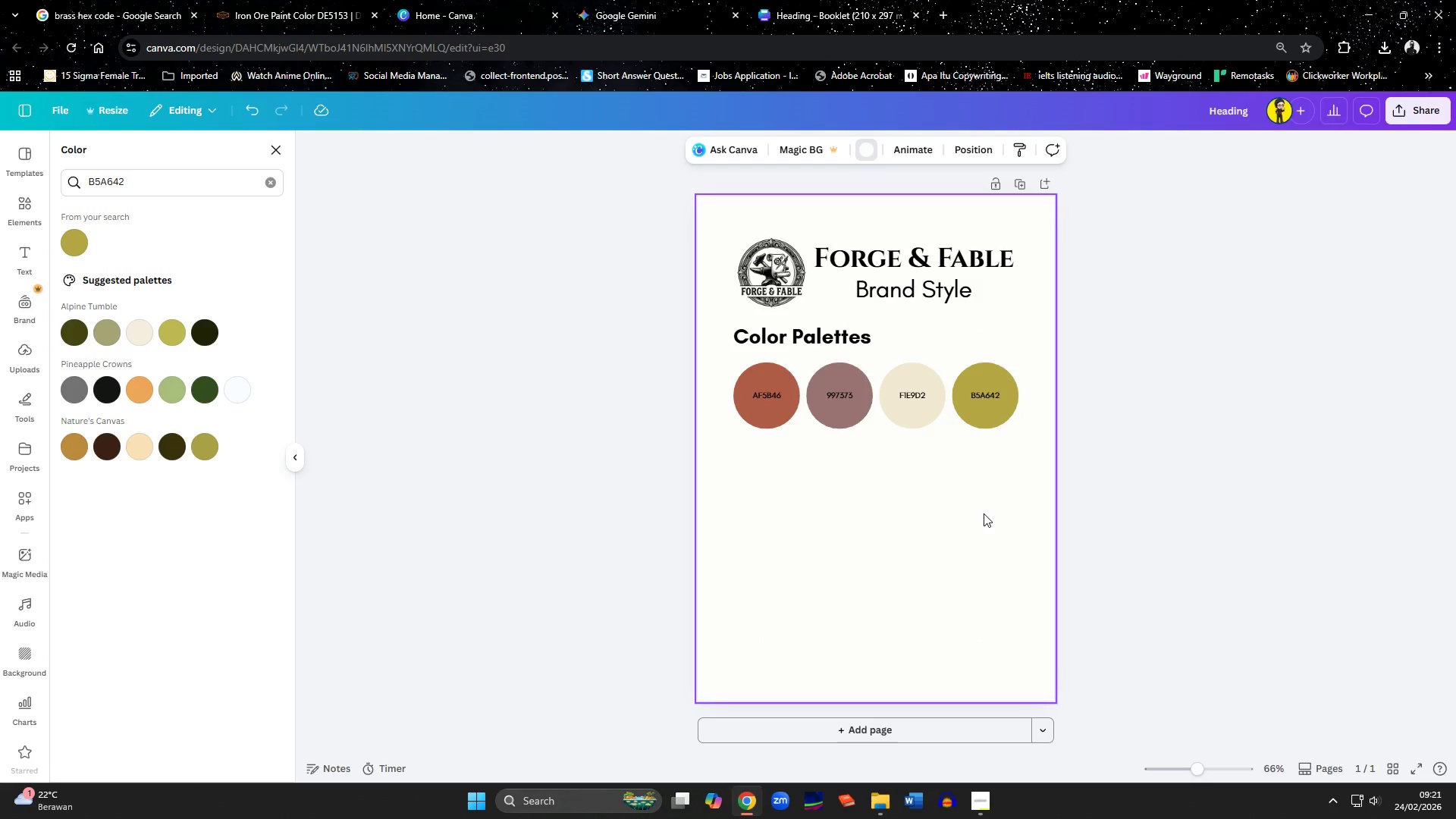 
left_click([837, 338])
 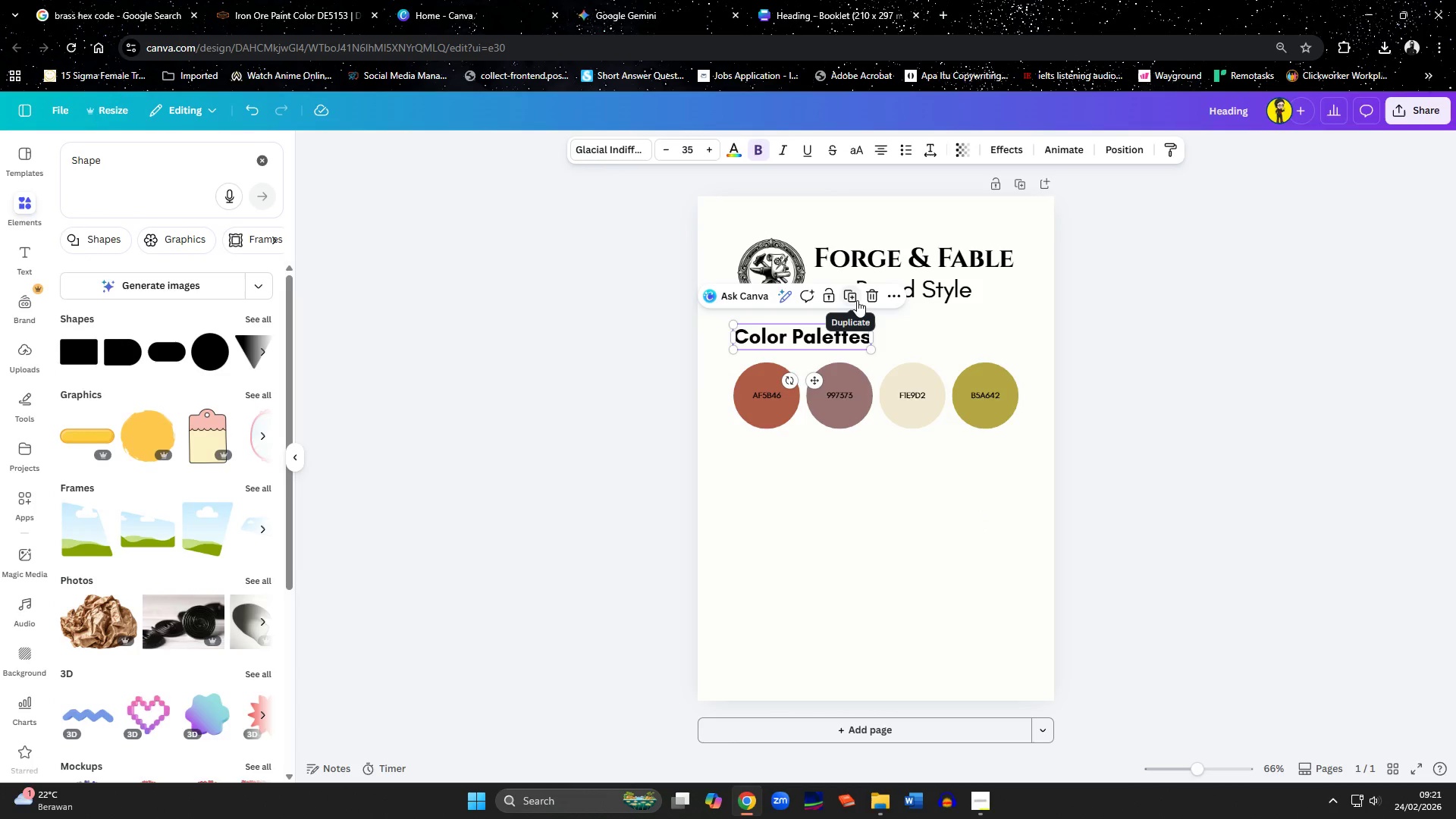 
left_click([857, 300])
 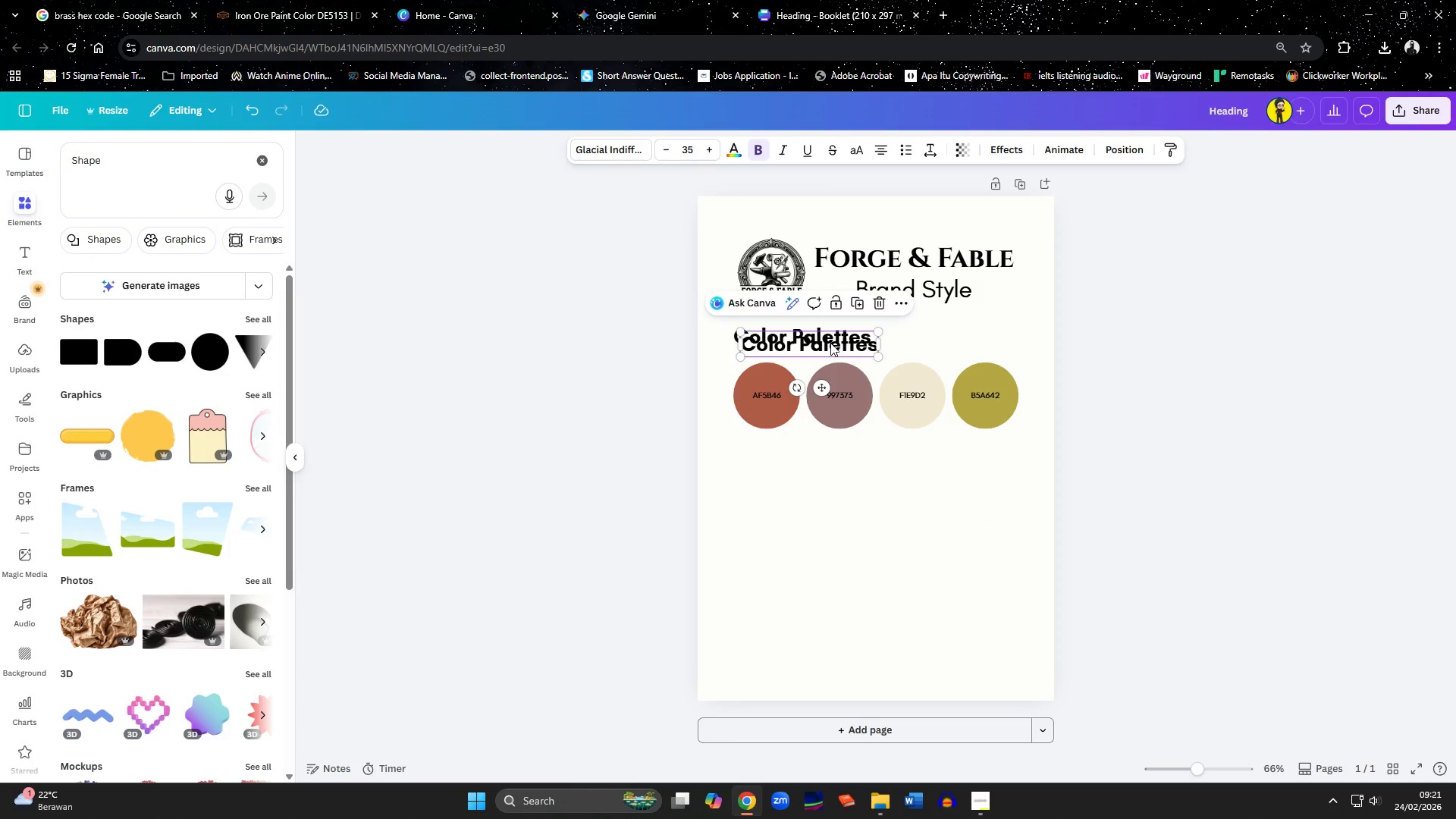 
left_click_drag(start_coordinate=[830, 344], to_coordinate=[821, 457])
 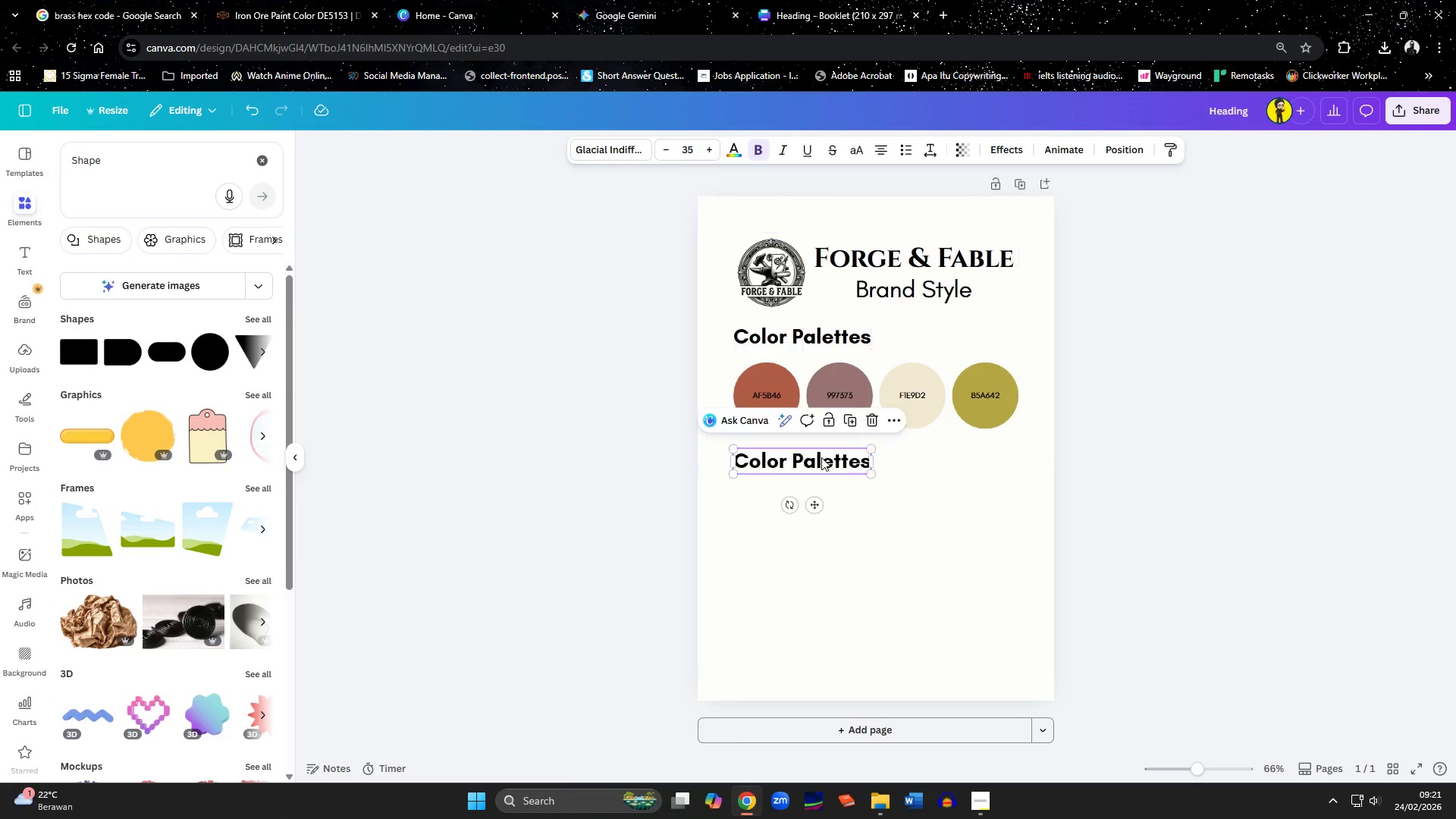 
left_click([821, 457])
 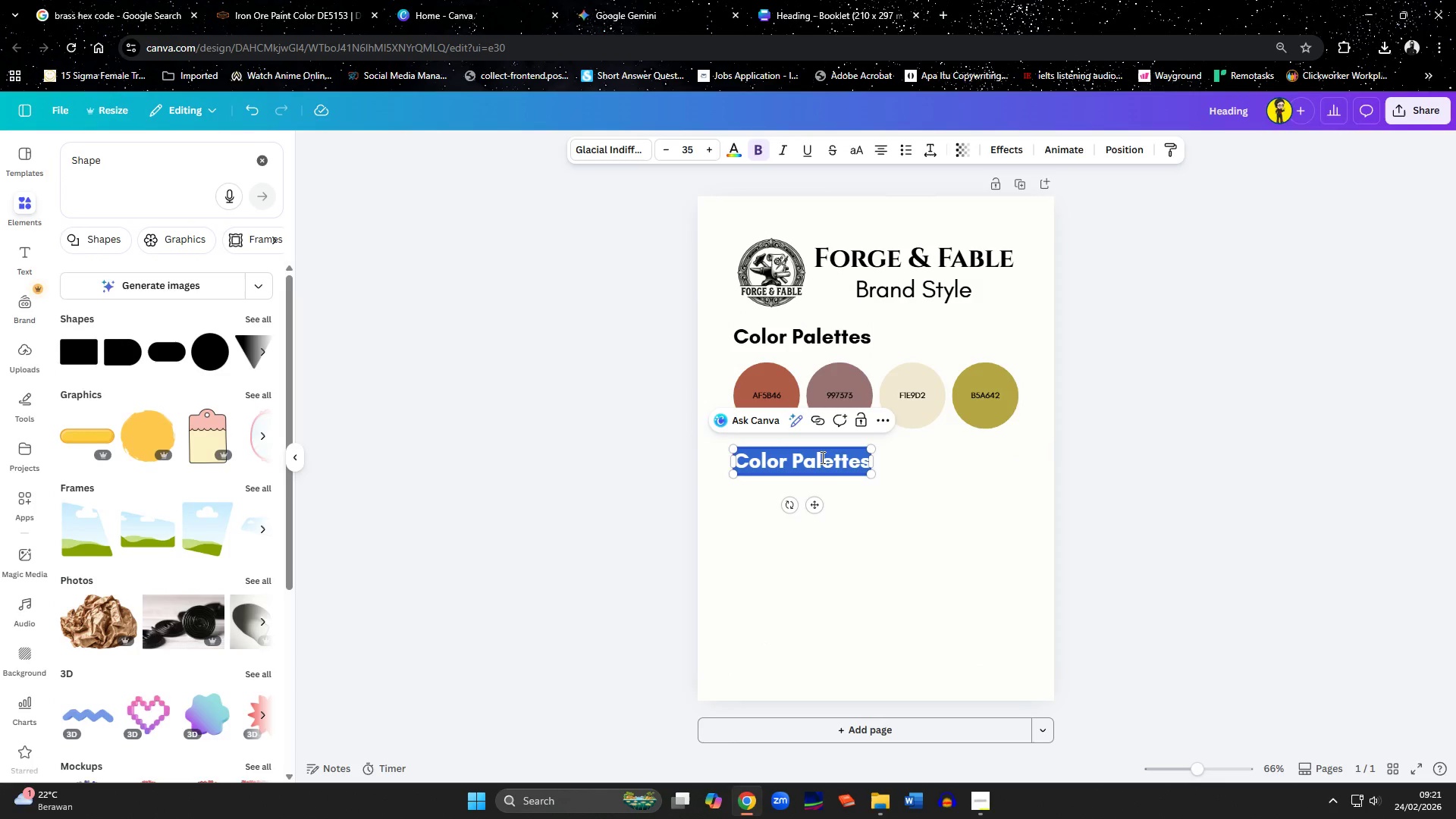 
type(Fonts)
 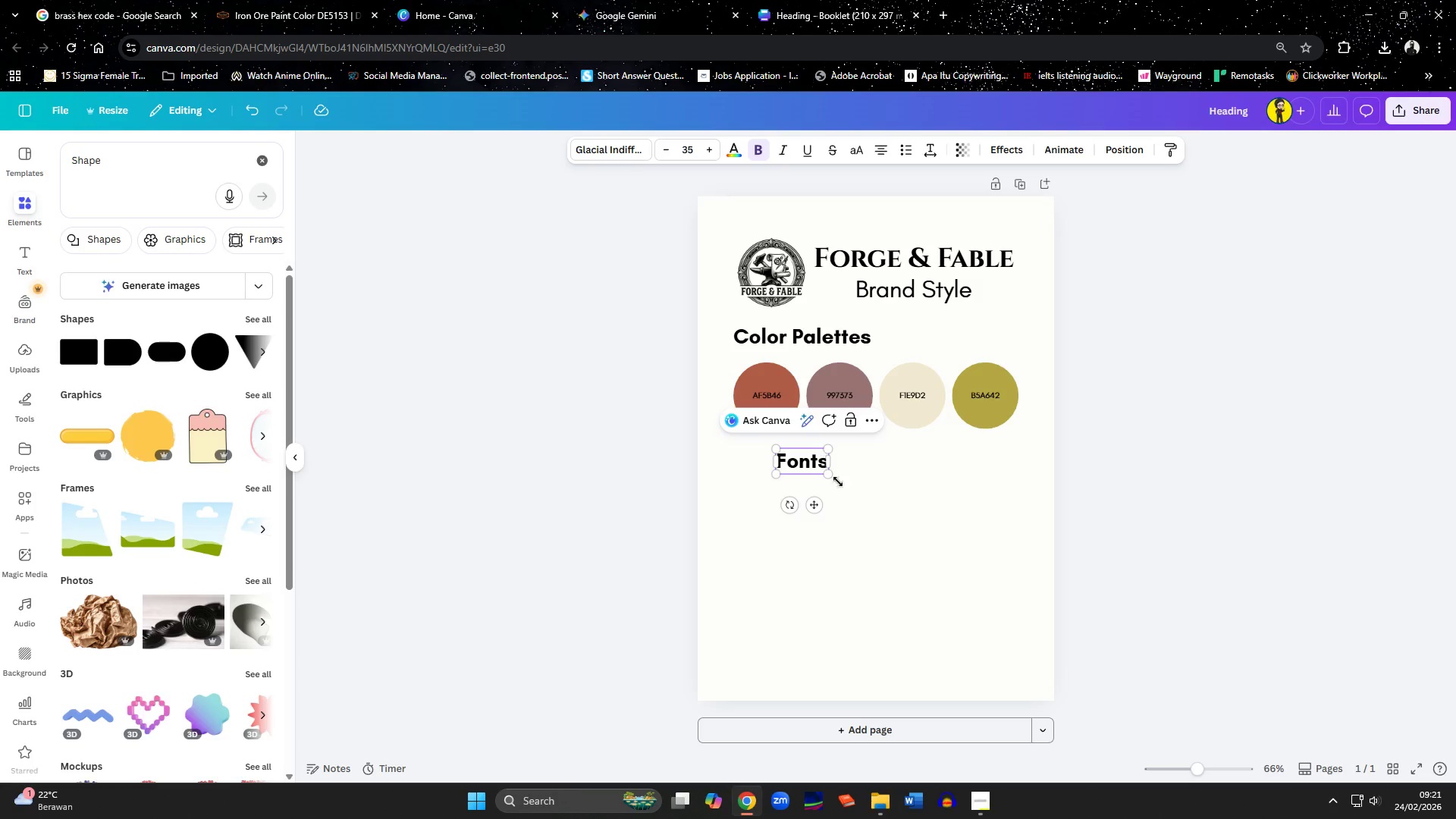 
left_click([878, 512])
 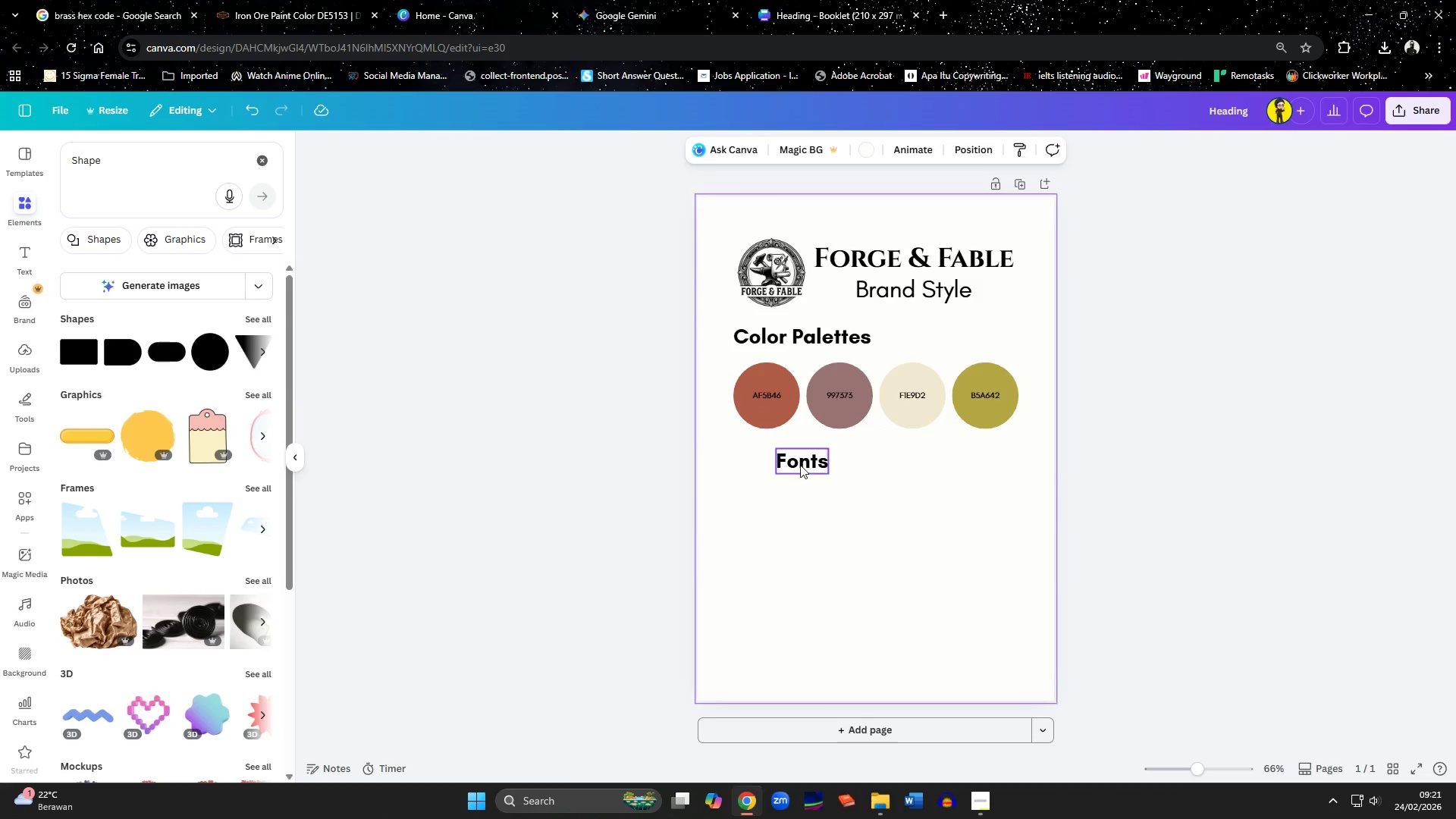 
left_click_drag(start_coordinate=[799, 463], to_coordinate=[758, 463])
 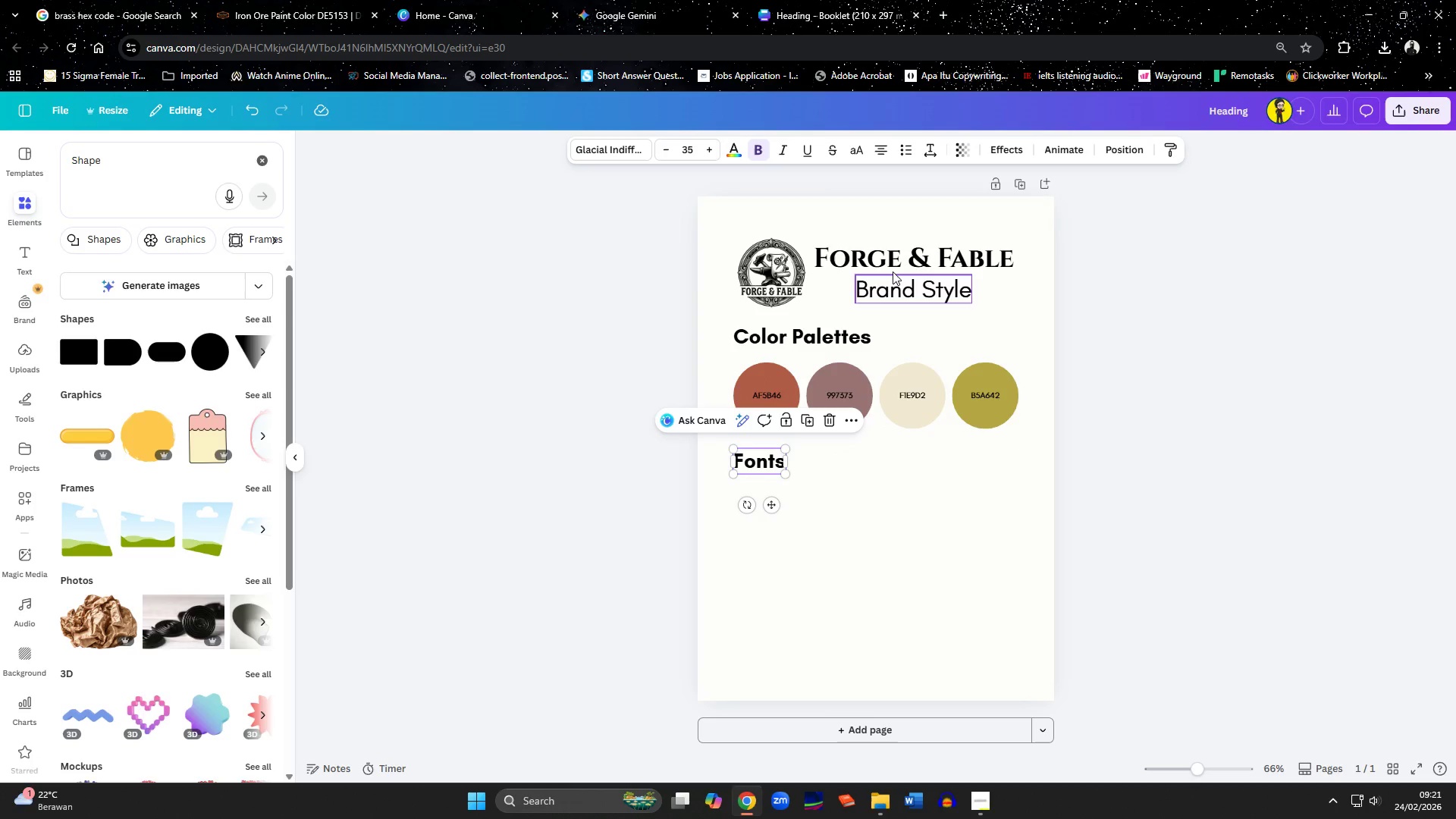 
left_click([887, 258])
 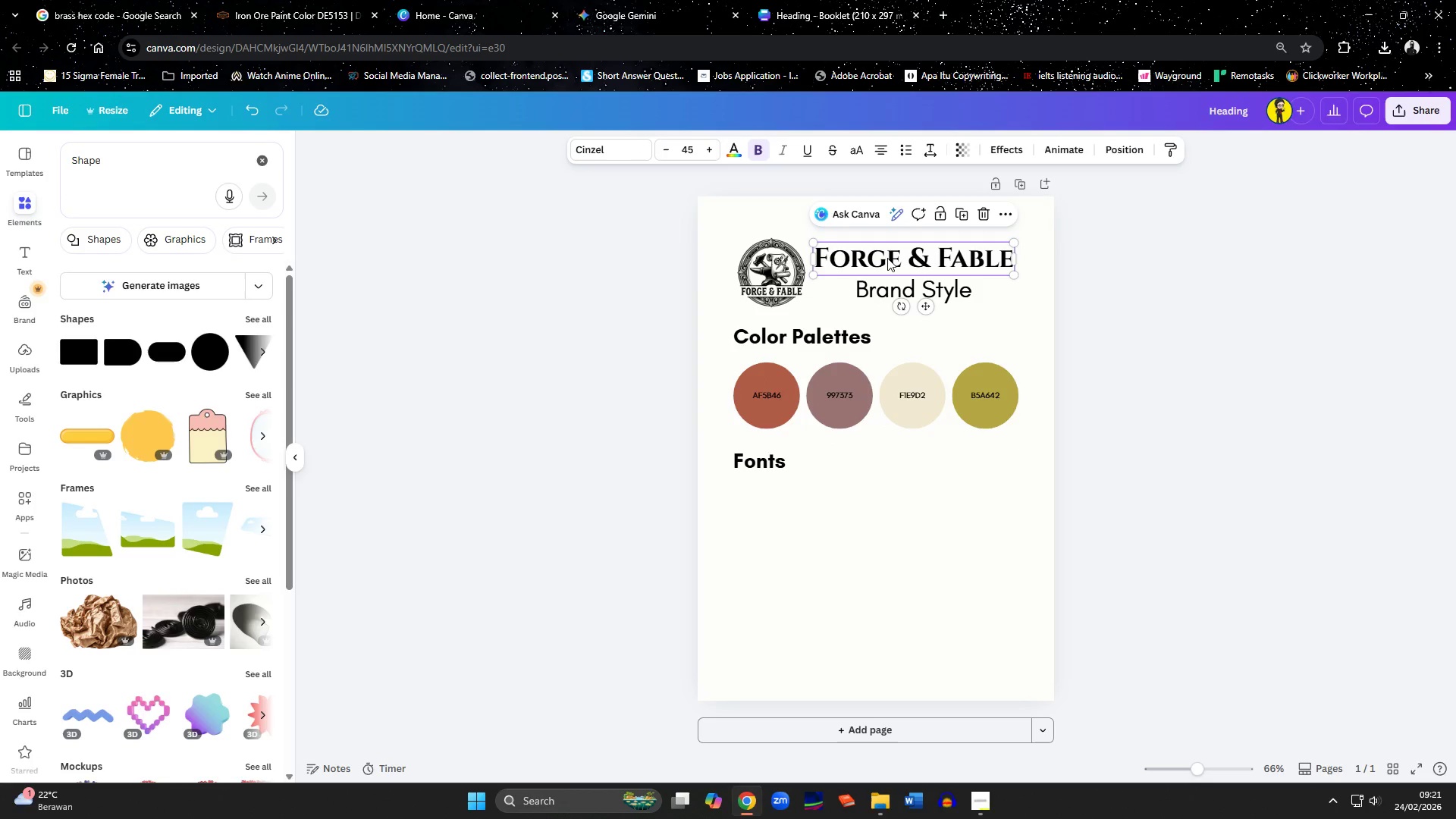 
hold_key(key=ShiftLeft, duration=0.97)
left_click([887, 286])
 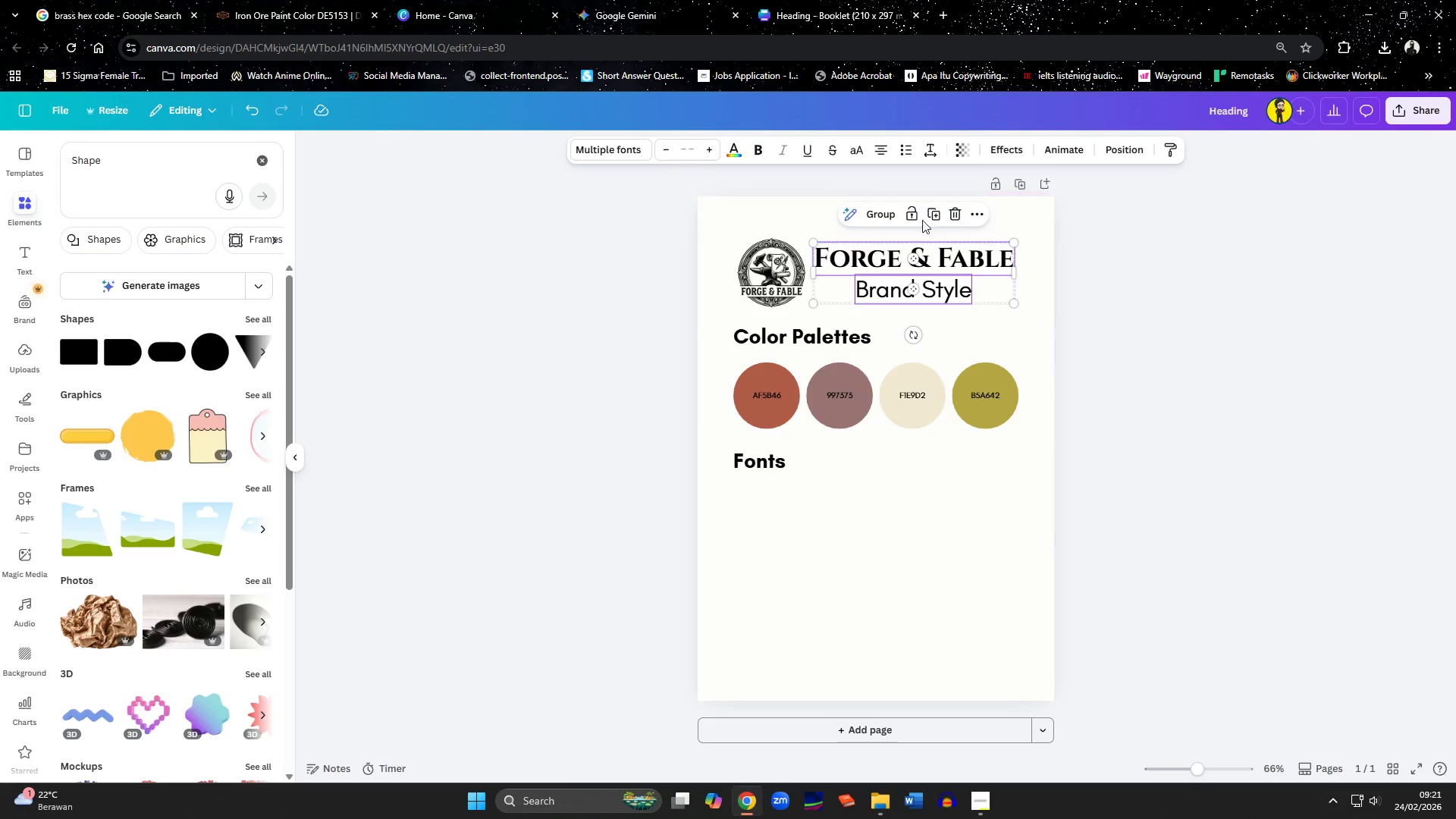 
left_click([933, 217])
 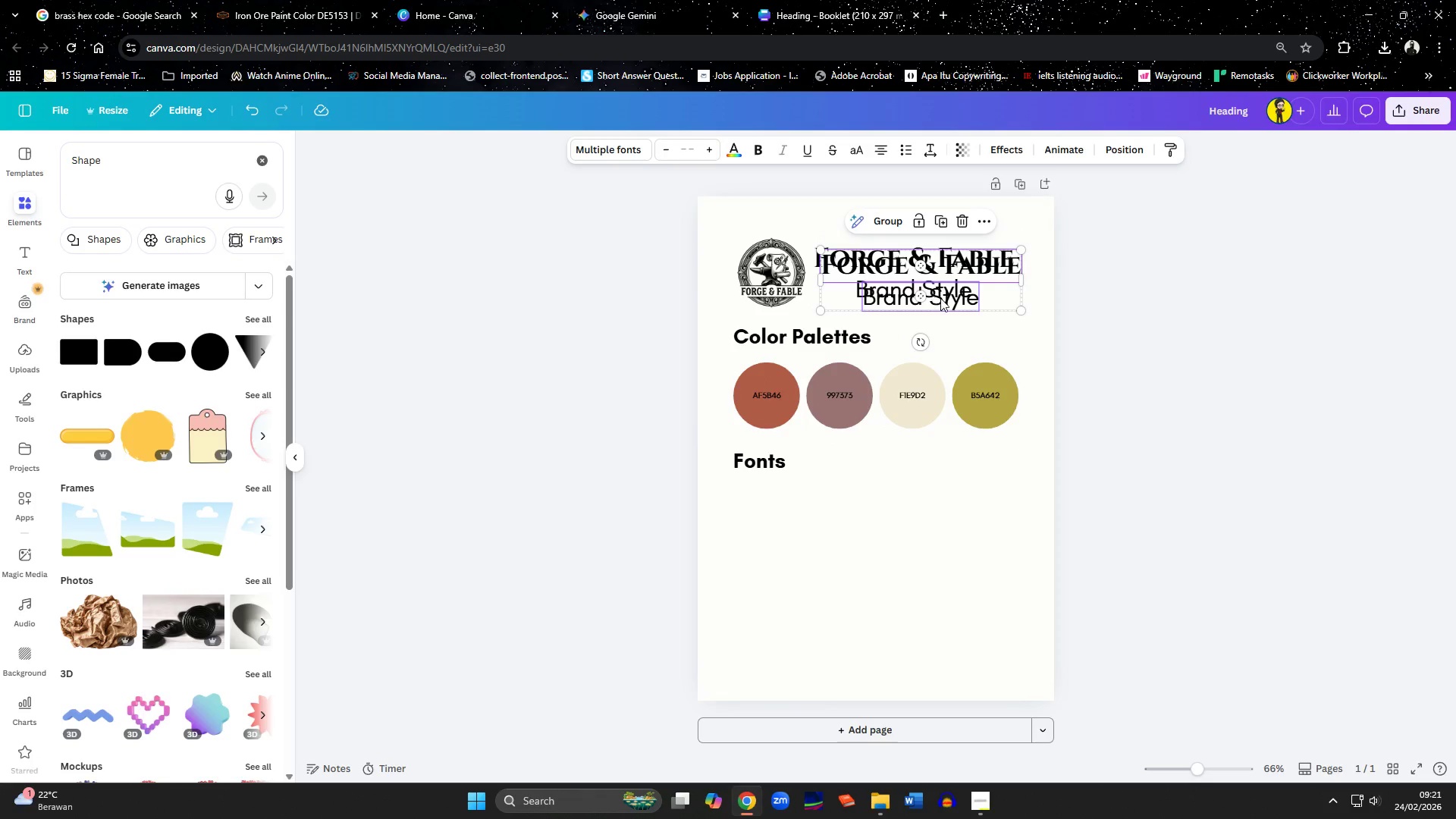 
left_click_drag(start_coordinate=[945, 301], to_coordinate=[858, 531])
 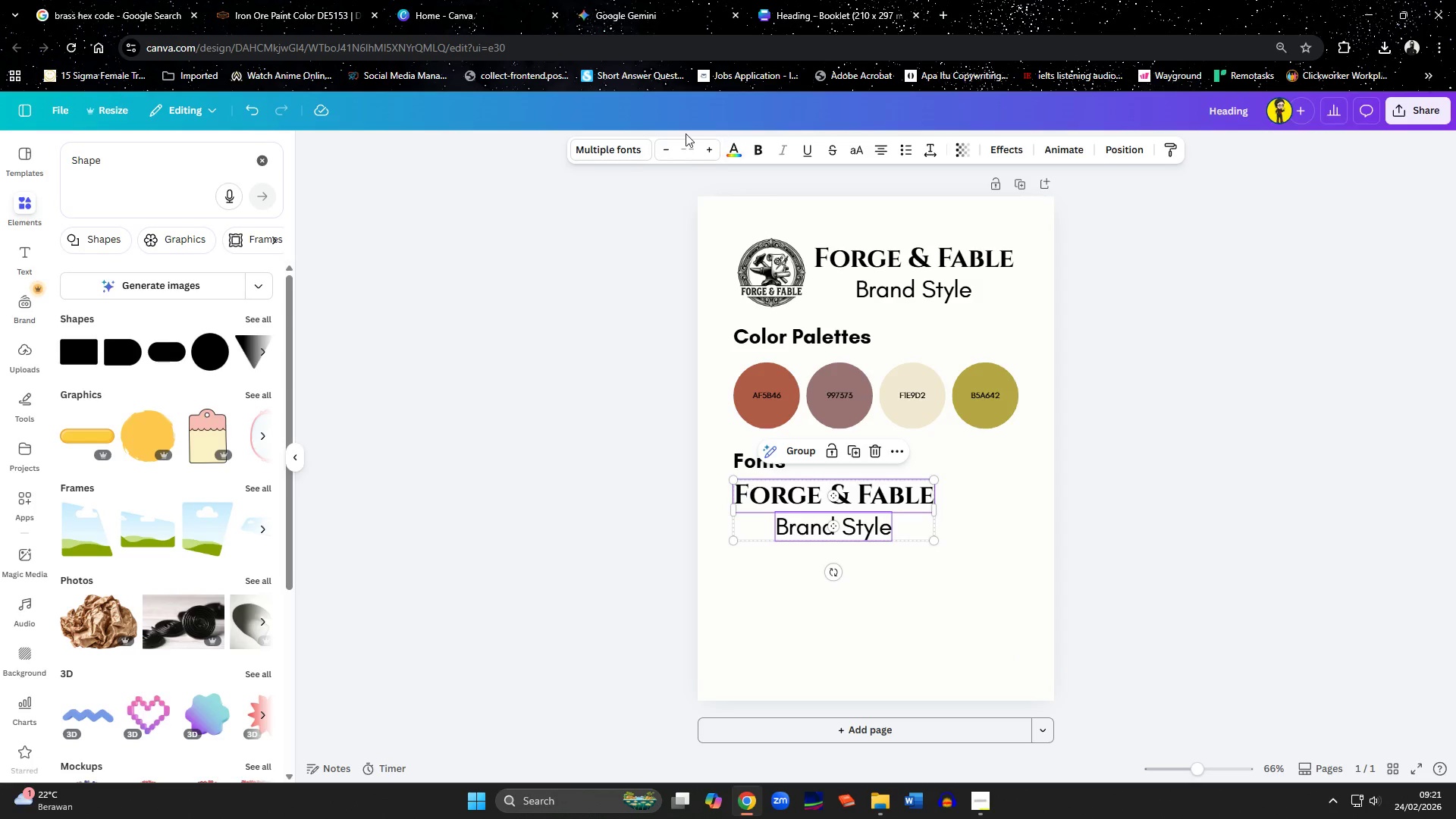 
left_click([685, 147])
 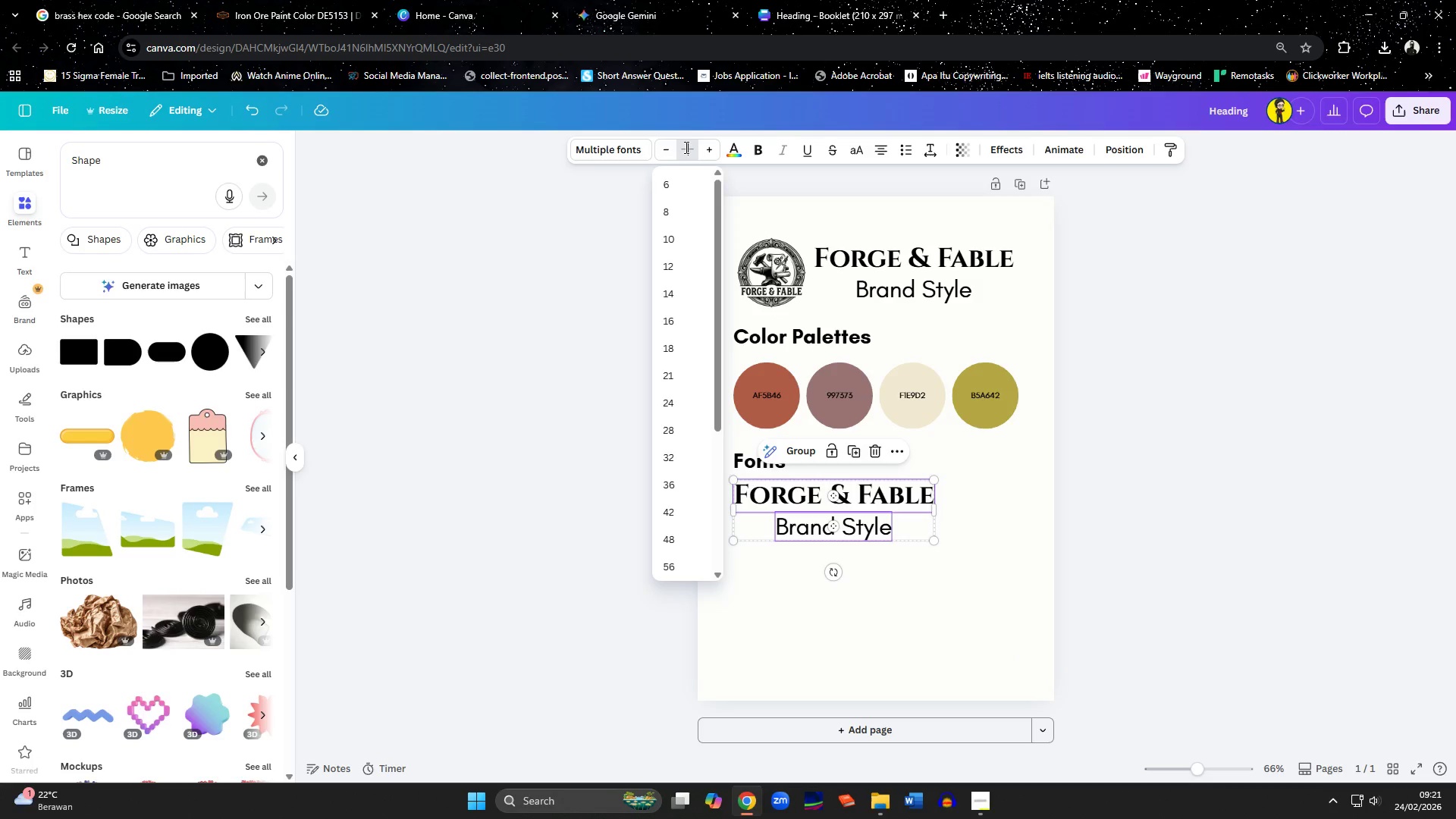 
type(30)
 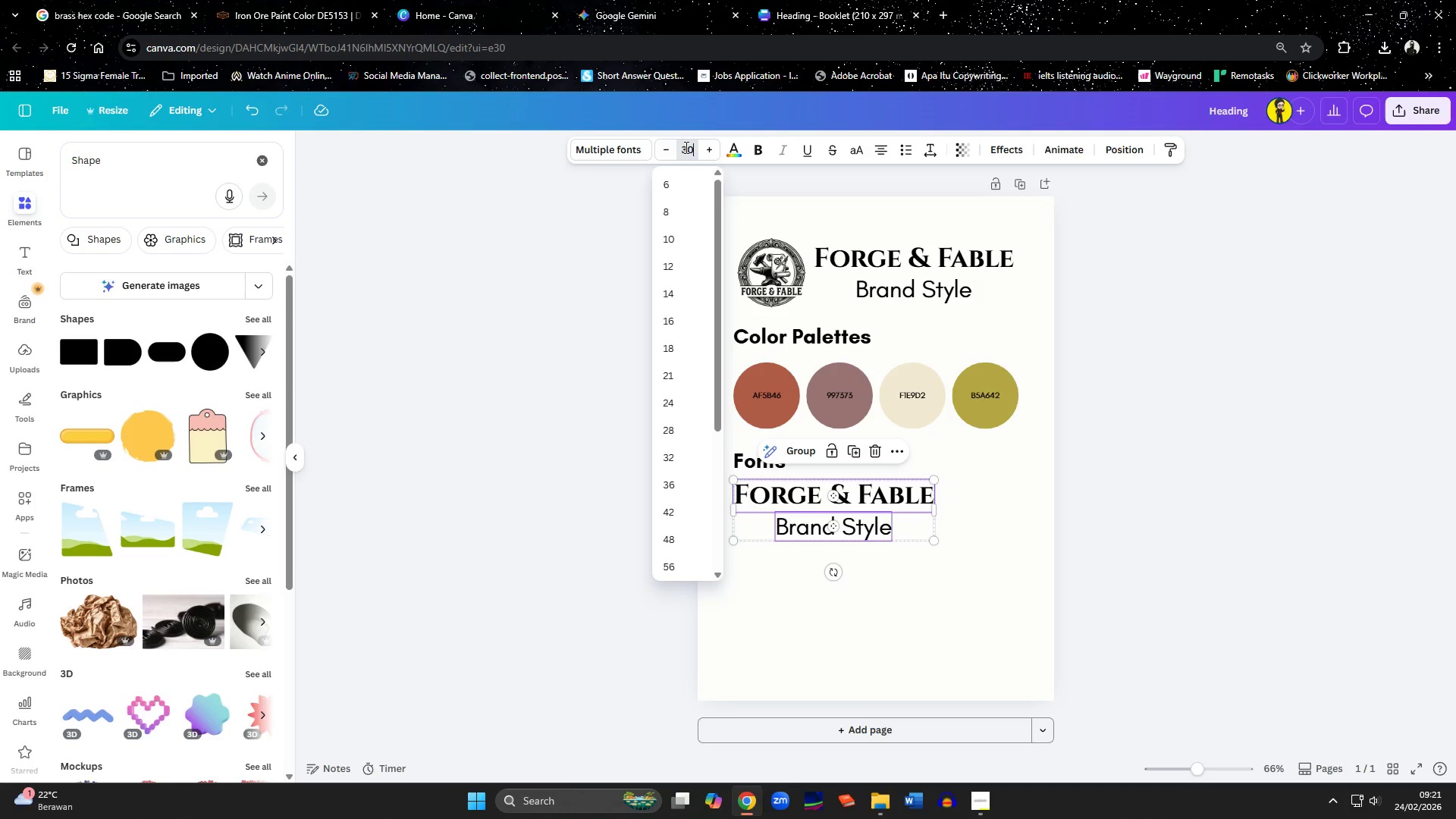 
key(Enter)
 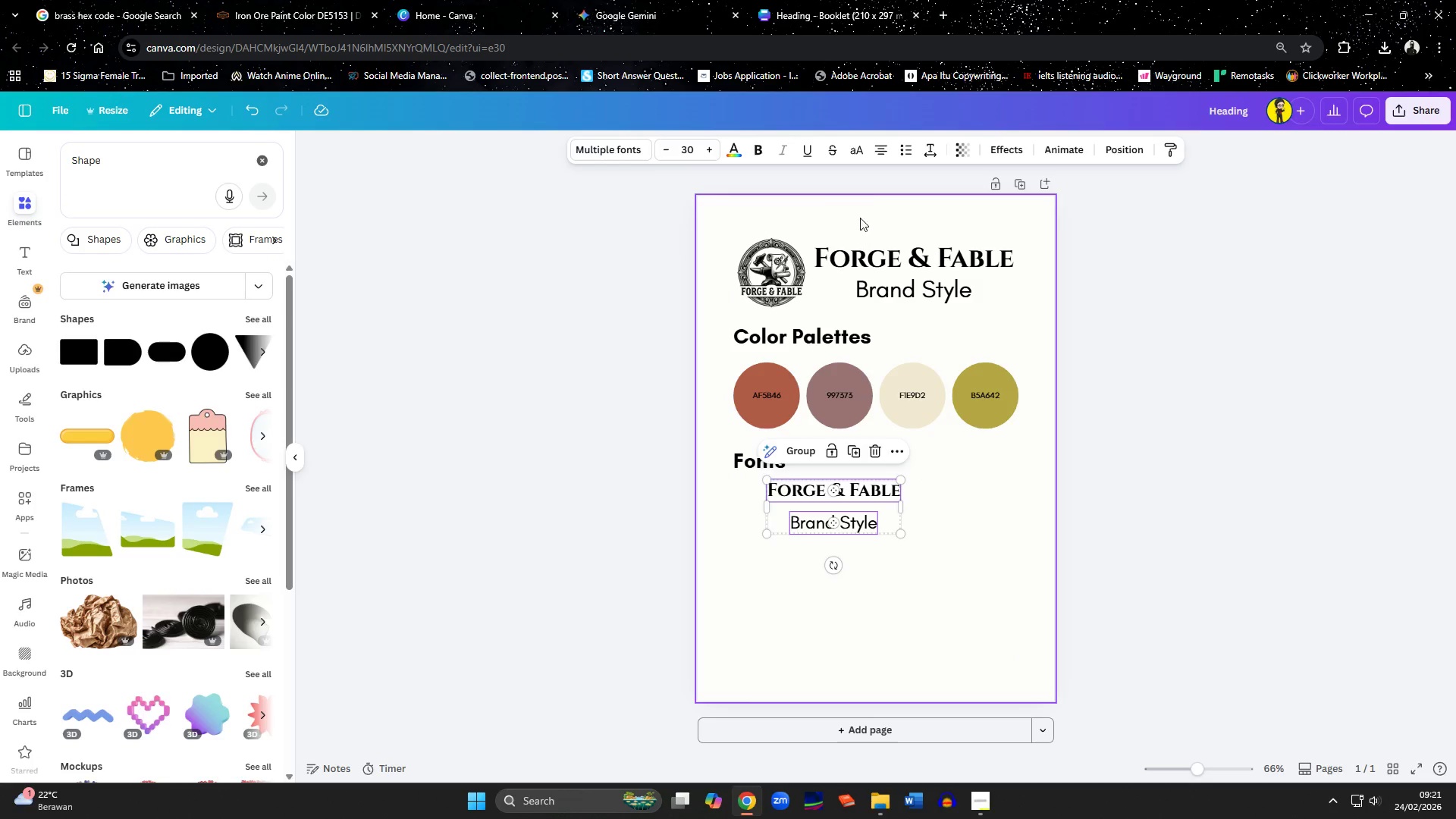 
left_click([887, 143])
 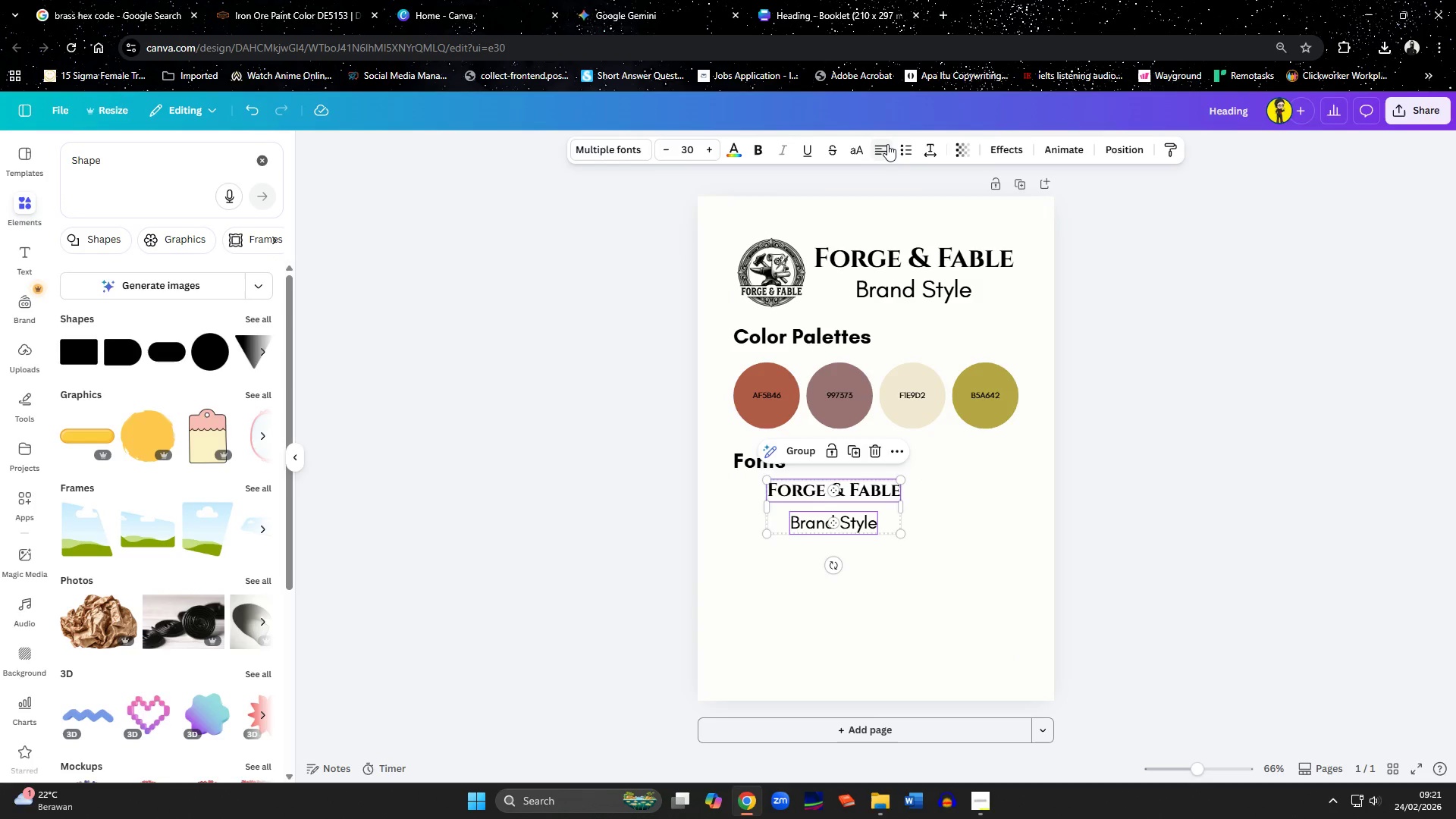 
left_click([990, 522])
 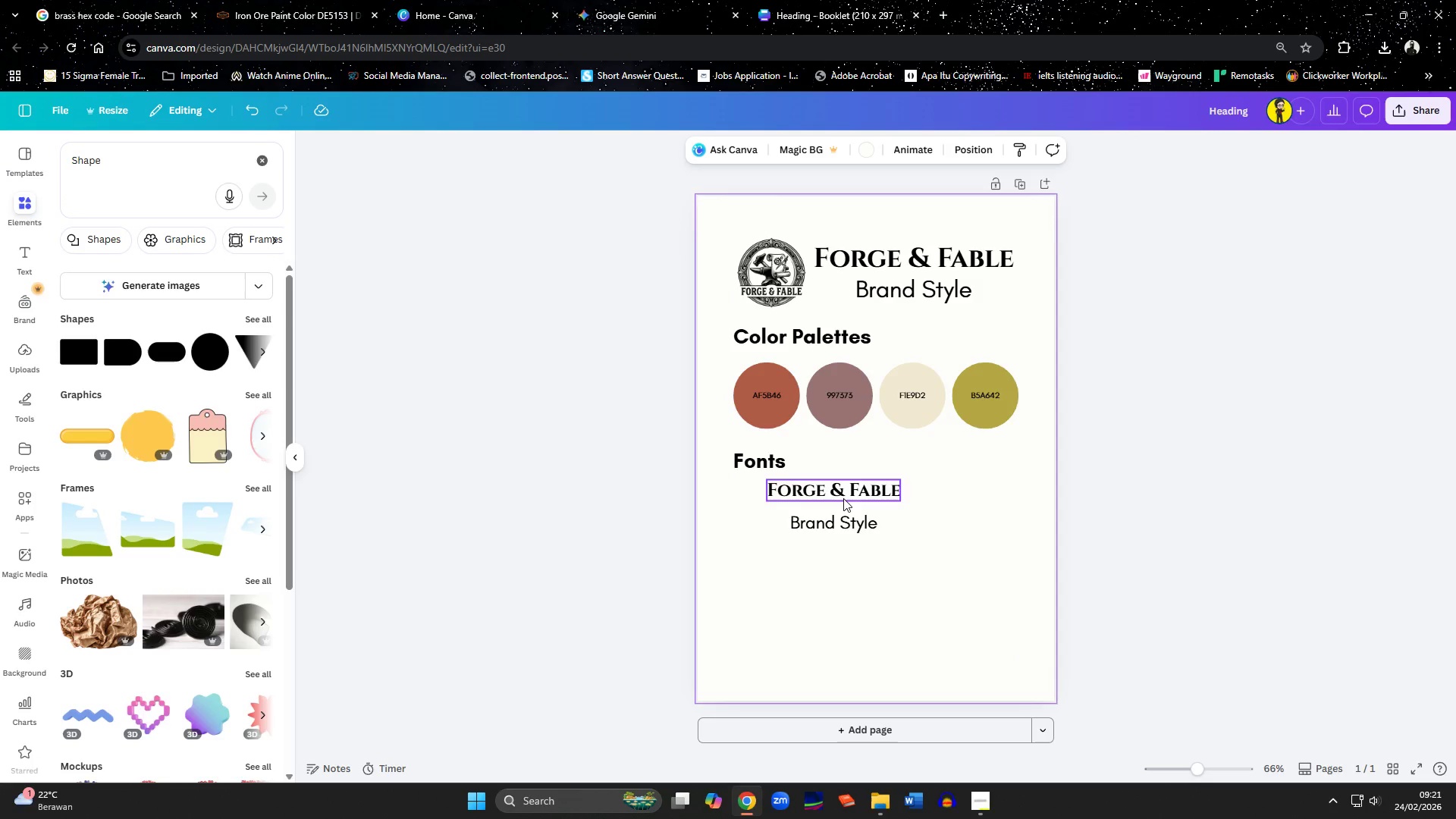 
left_click_drag(start_coordinate=[843, 498], to_coordinate=[810, 502])
 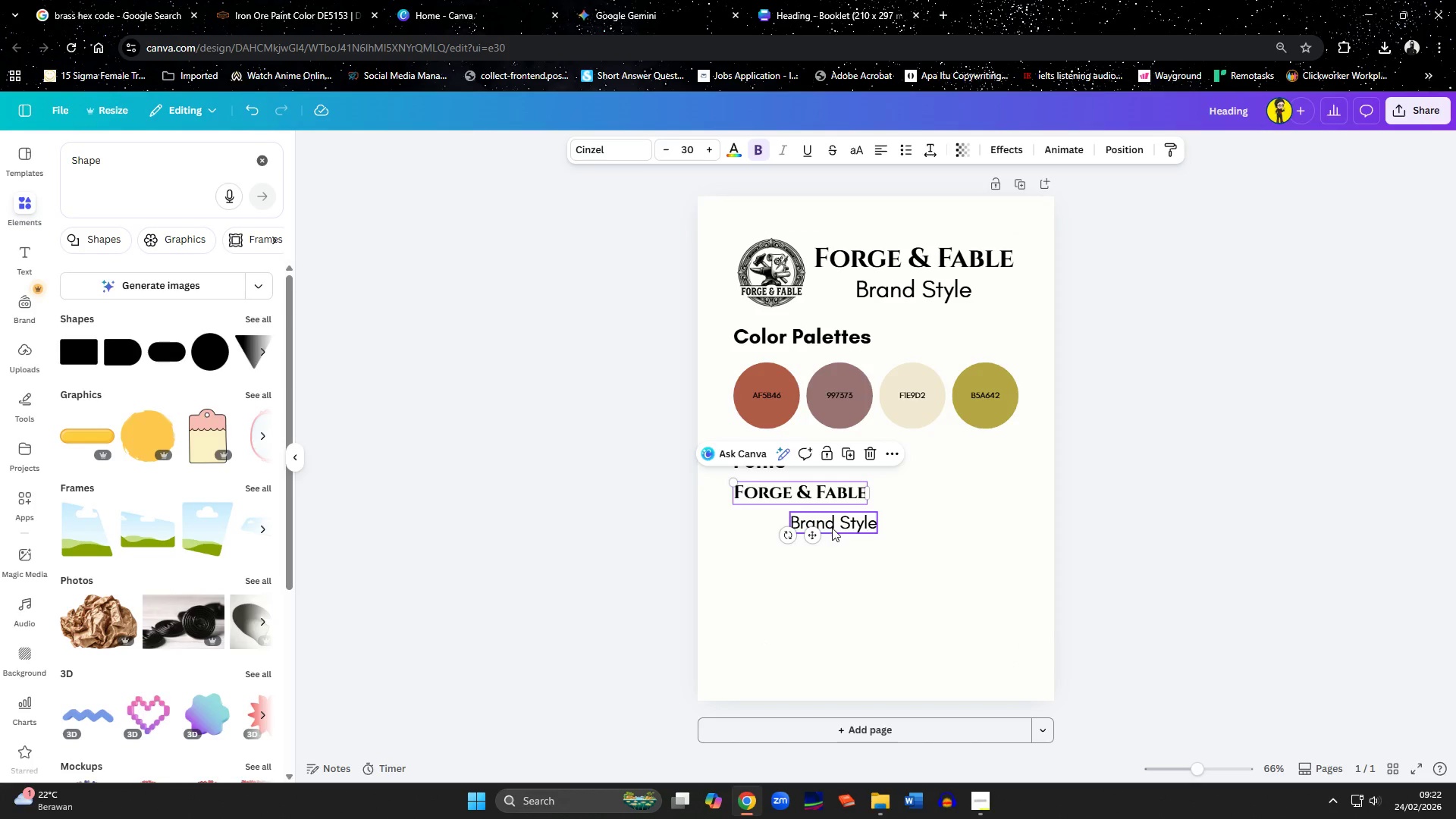 
left_click_drag(start_coordinate=[833, 528], to_coordinate=[777, 526])
 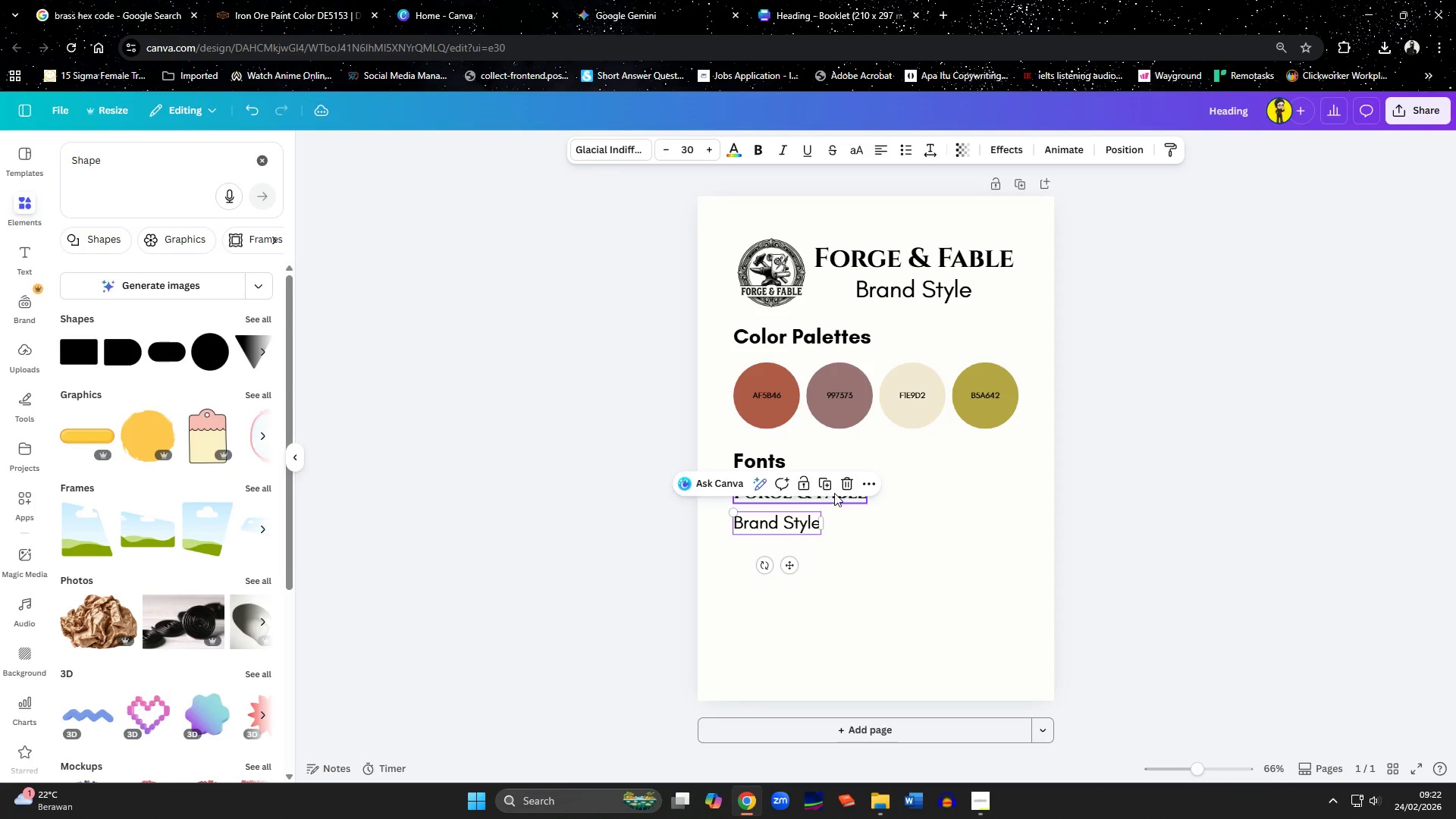 
left_click([838, 492])
 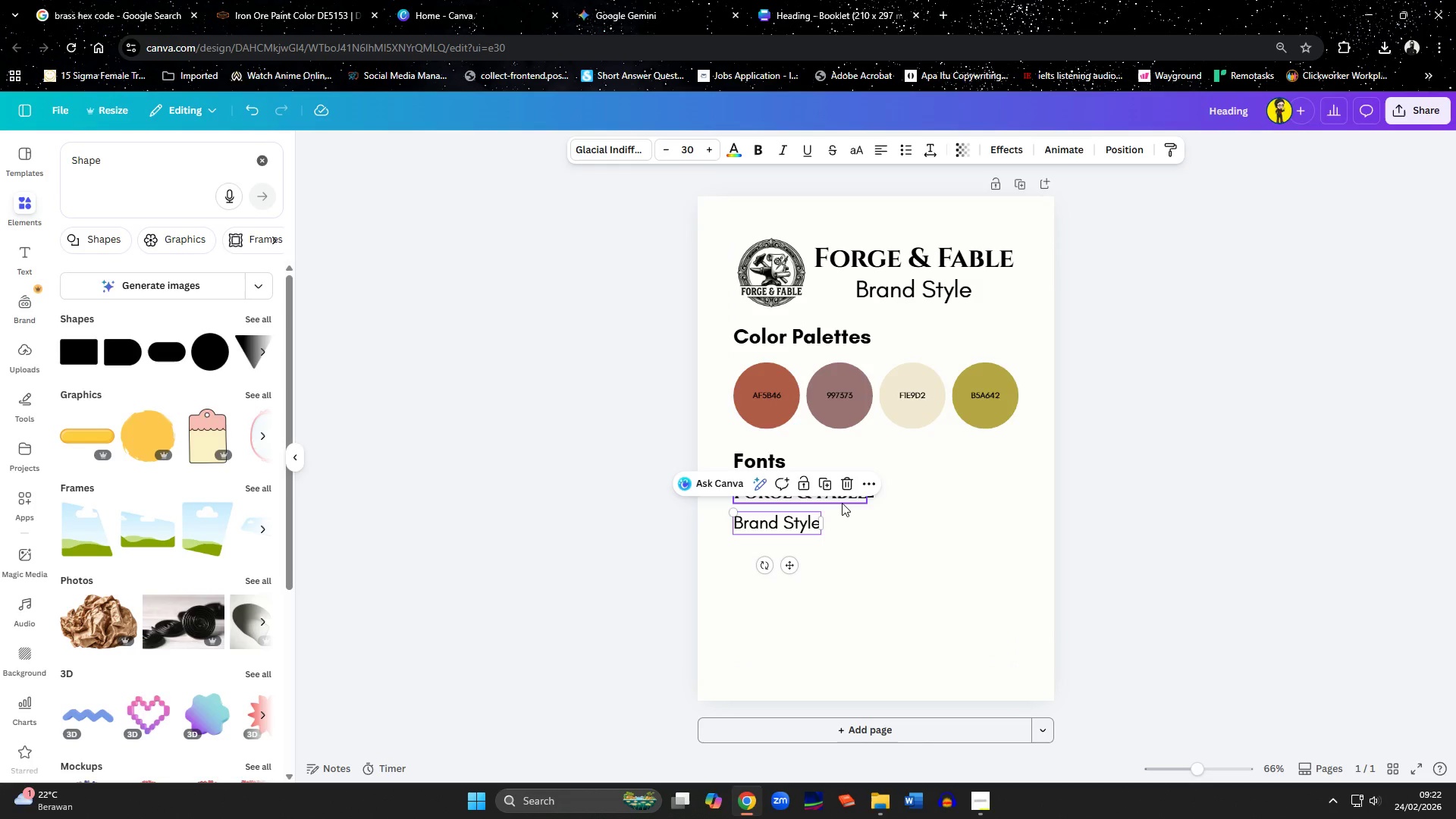 
left_click([842, 503])
 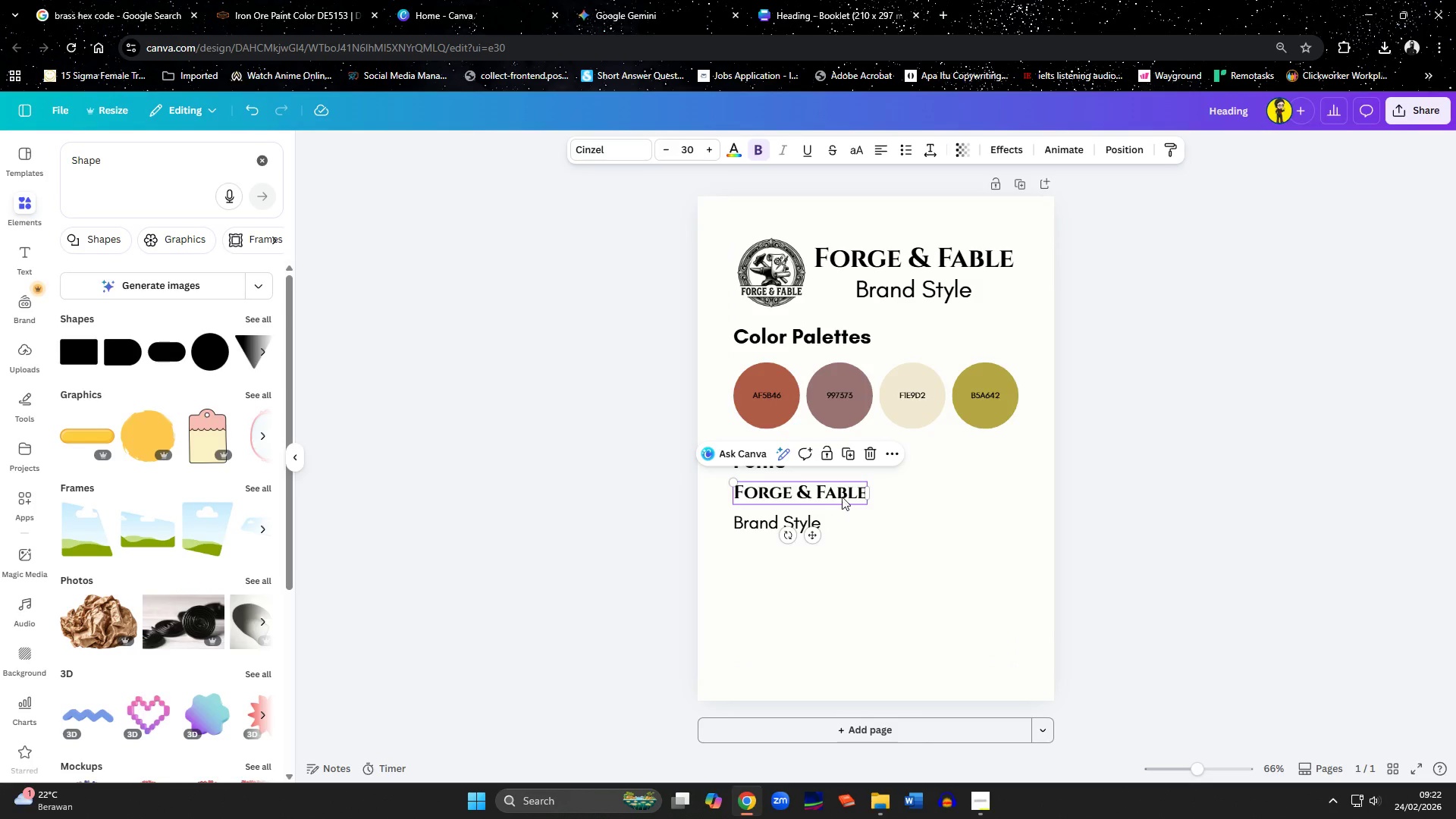 
double_click([842, 497])
 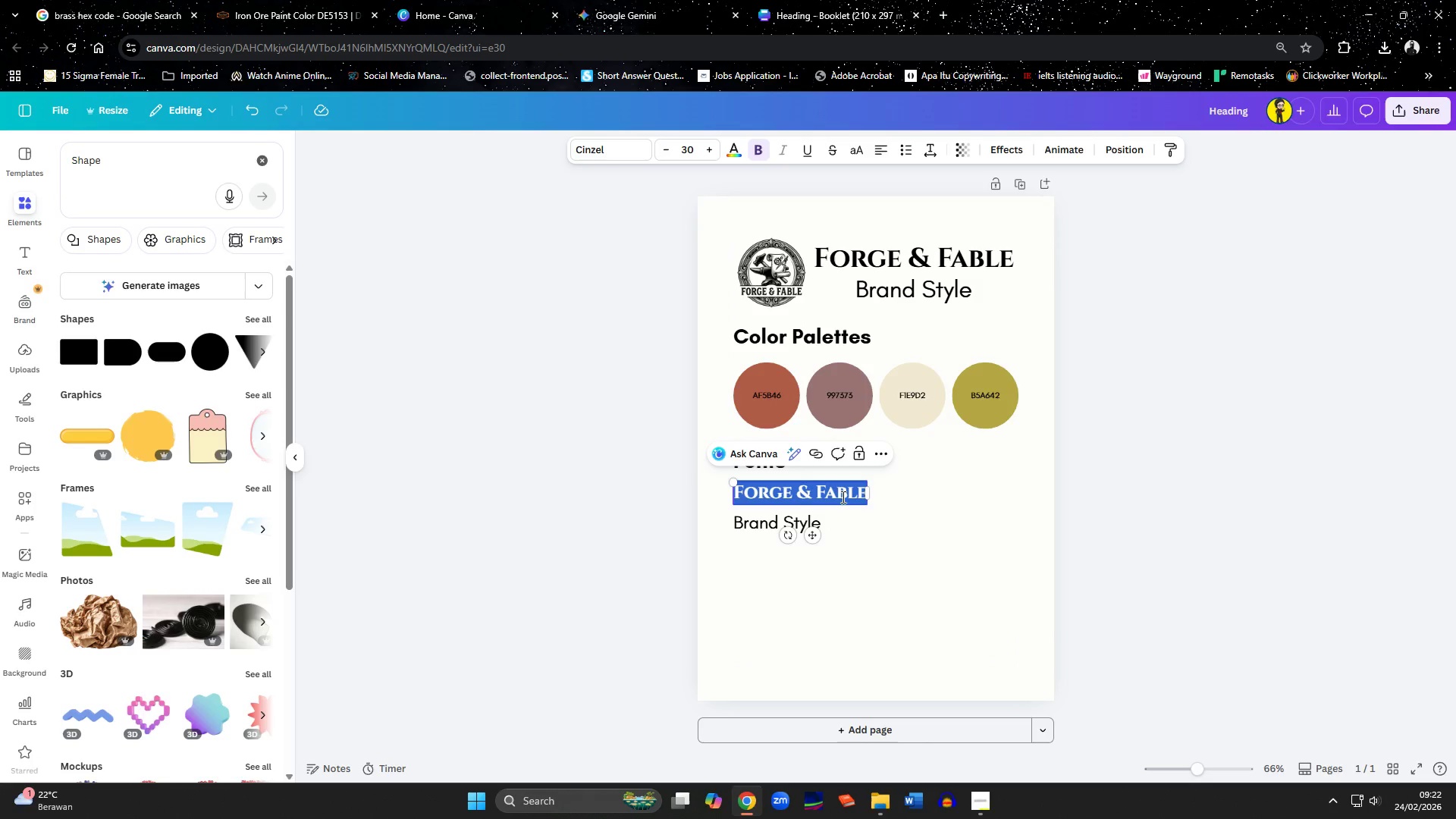 
type(HEading: Cinzel Bold)
 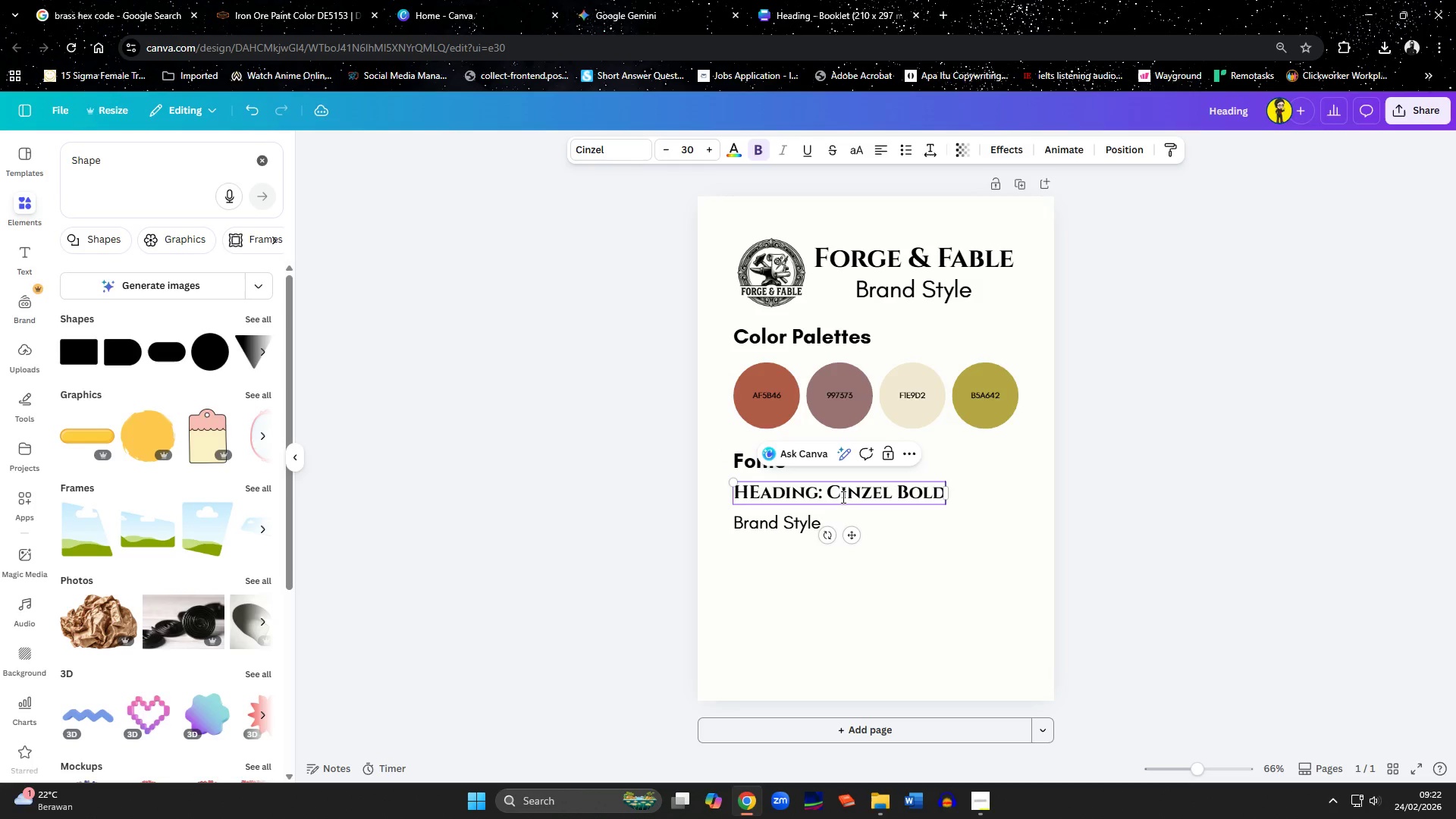 
double_click([792, 518])
 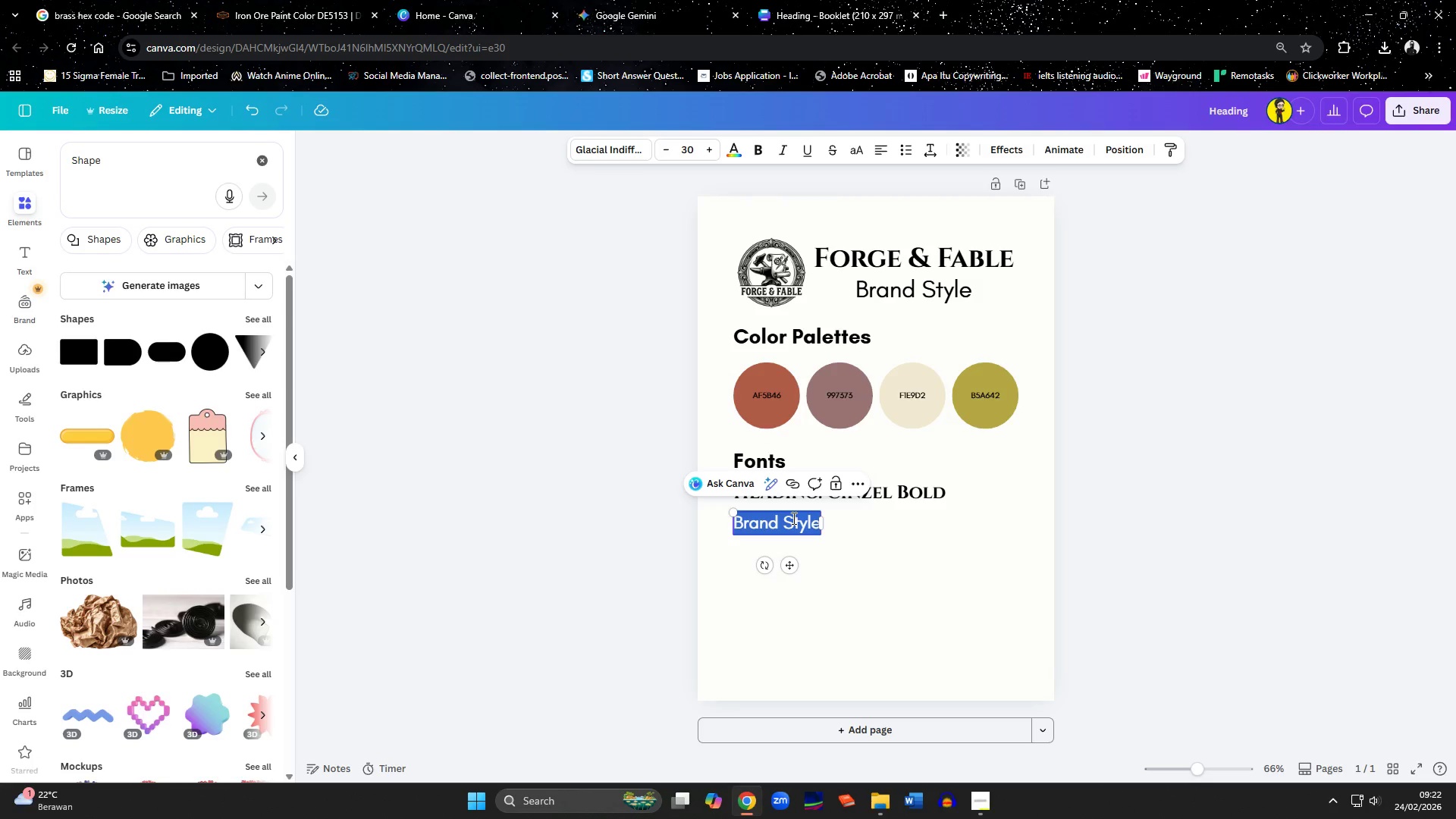 
type(Body)
key(Backspace)
key(Backspace)
key(Backspace)
key(Backspace)
type(Subheading: Glacial Indiffern)
key(Backspace)
type(ence Bold)
 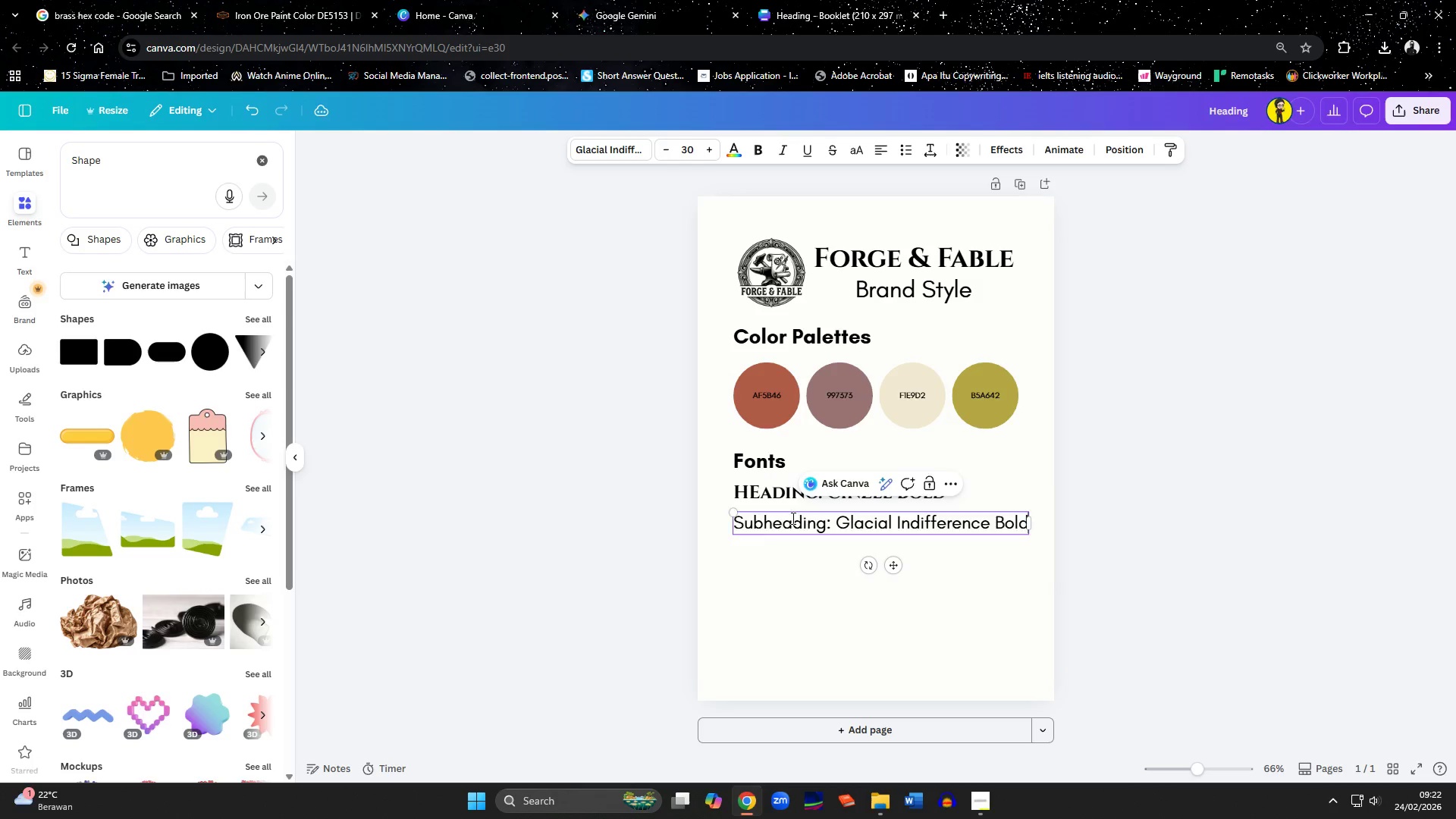 
key(Control+A)
 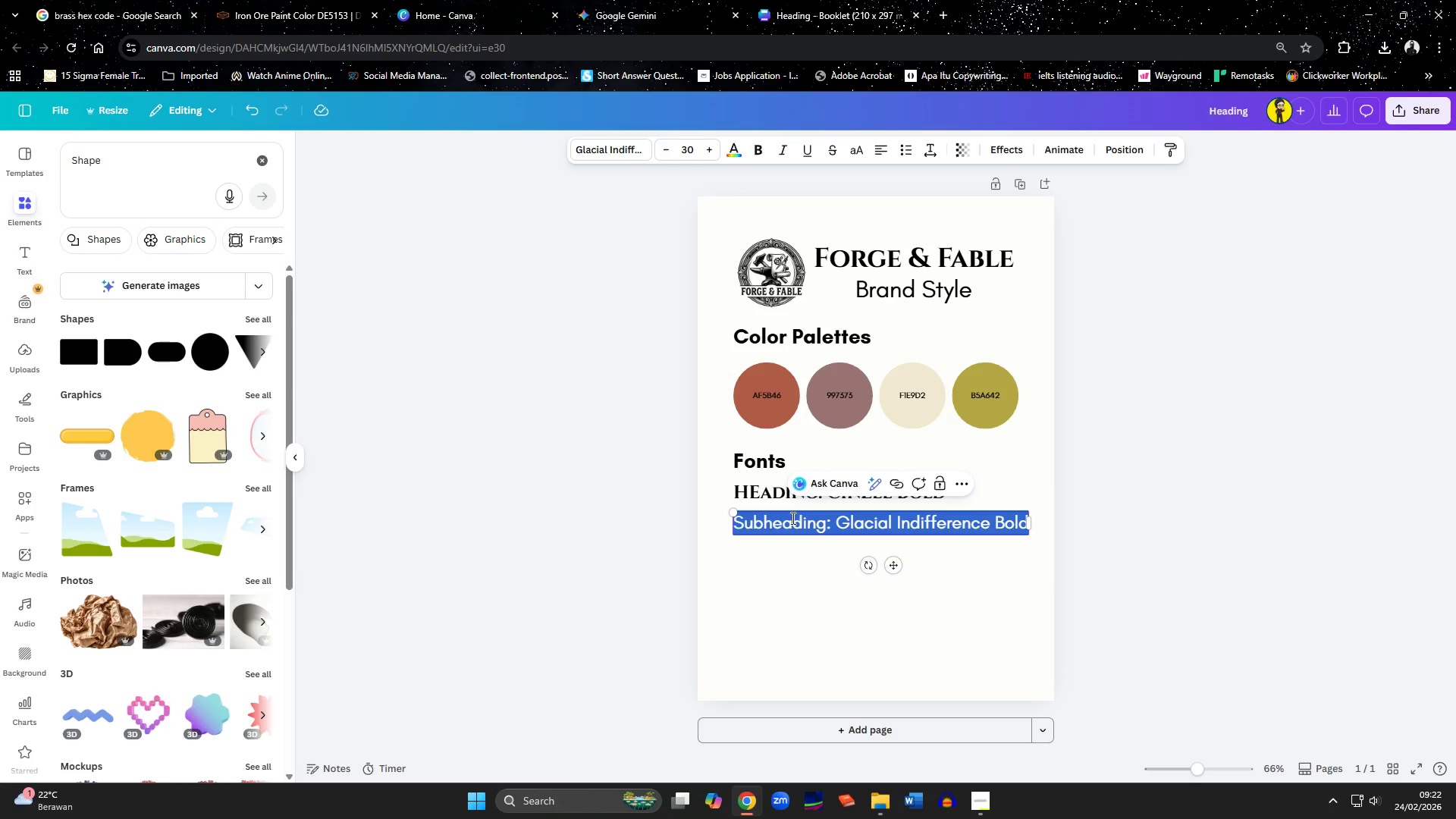 
key(Control+B)
 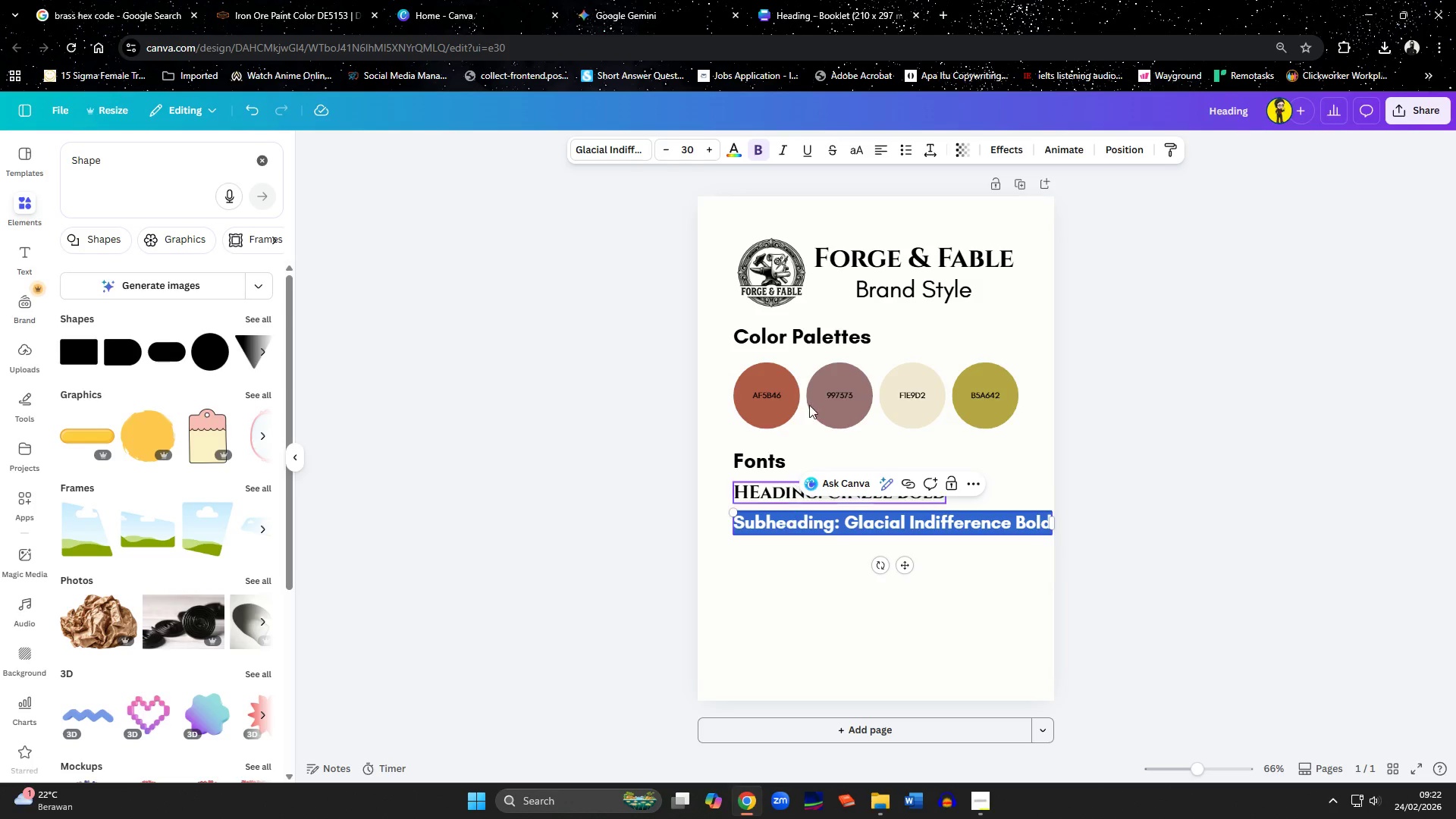 
left_click([780, 344])
 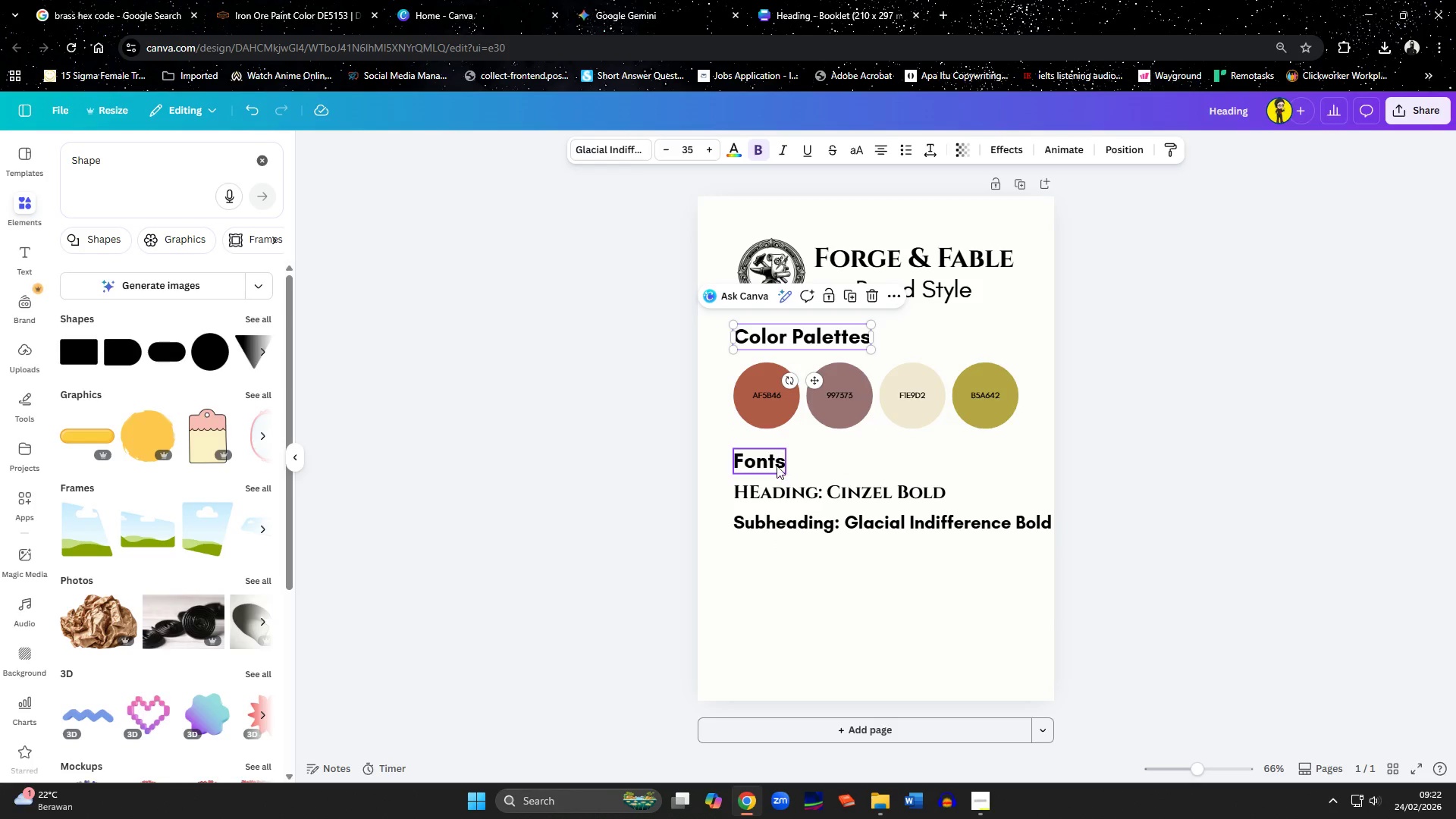 
left_click([773, 471])
 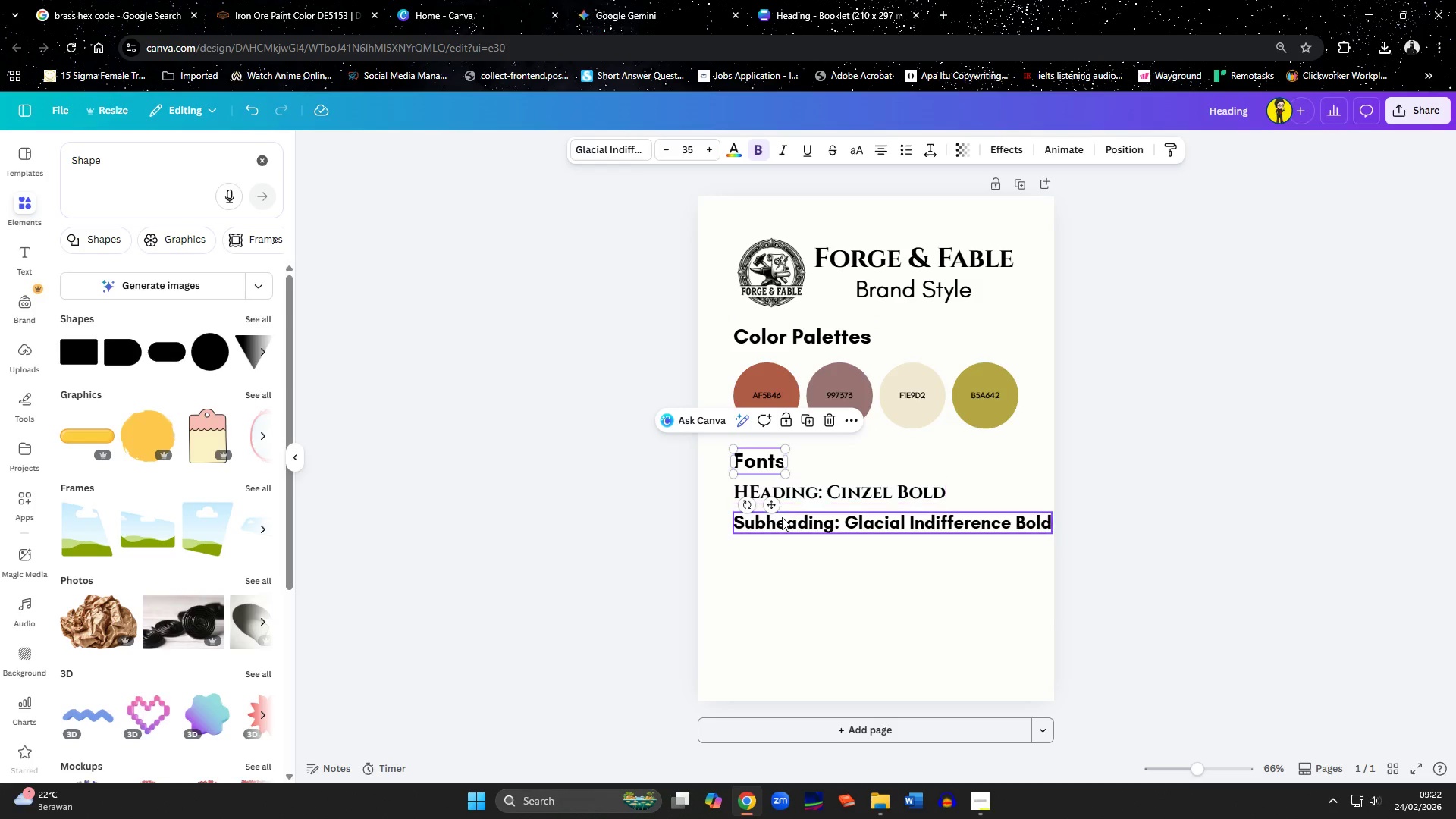 
left_click([783, 522])
 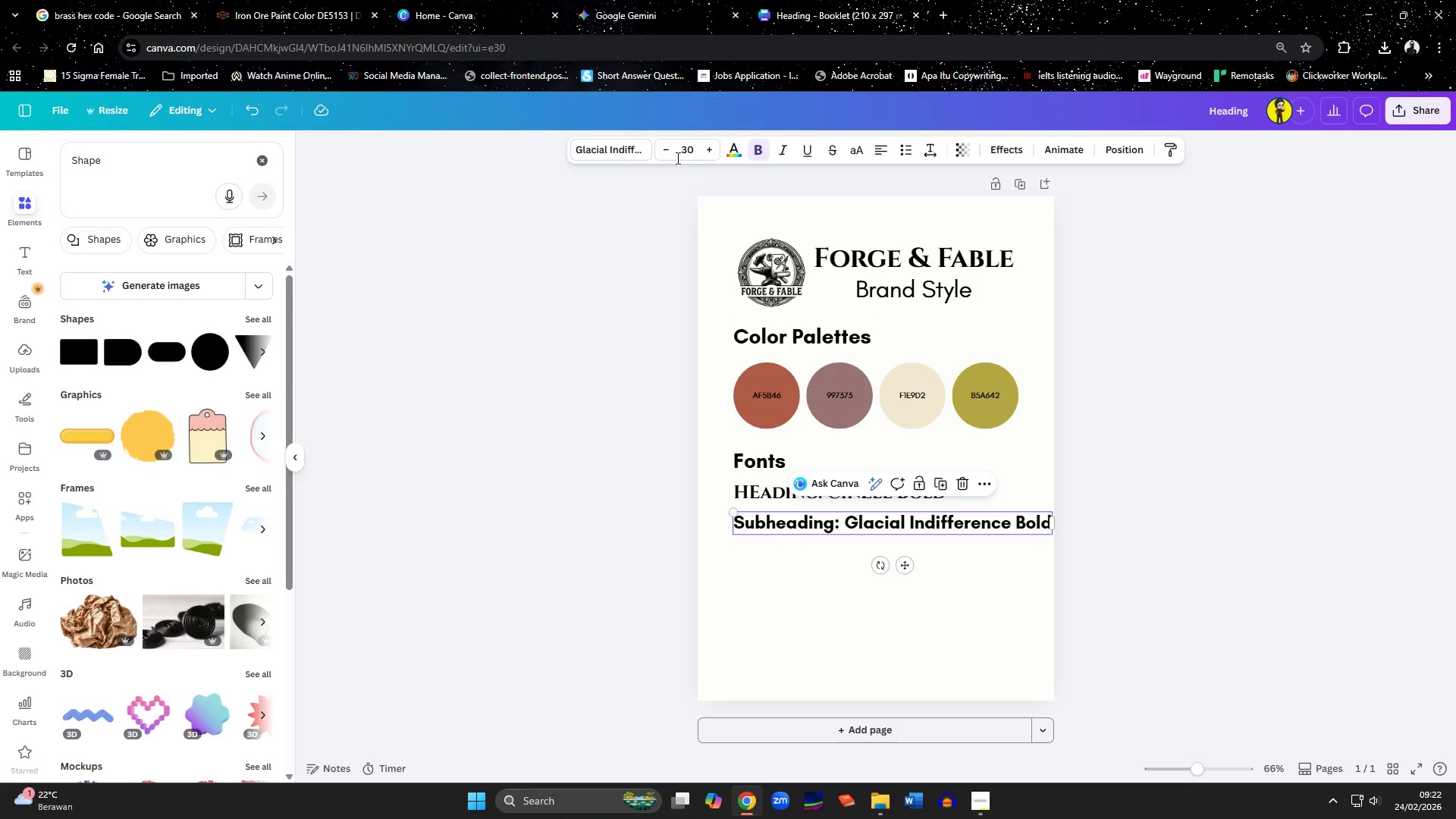 
left_click([661, 150])
 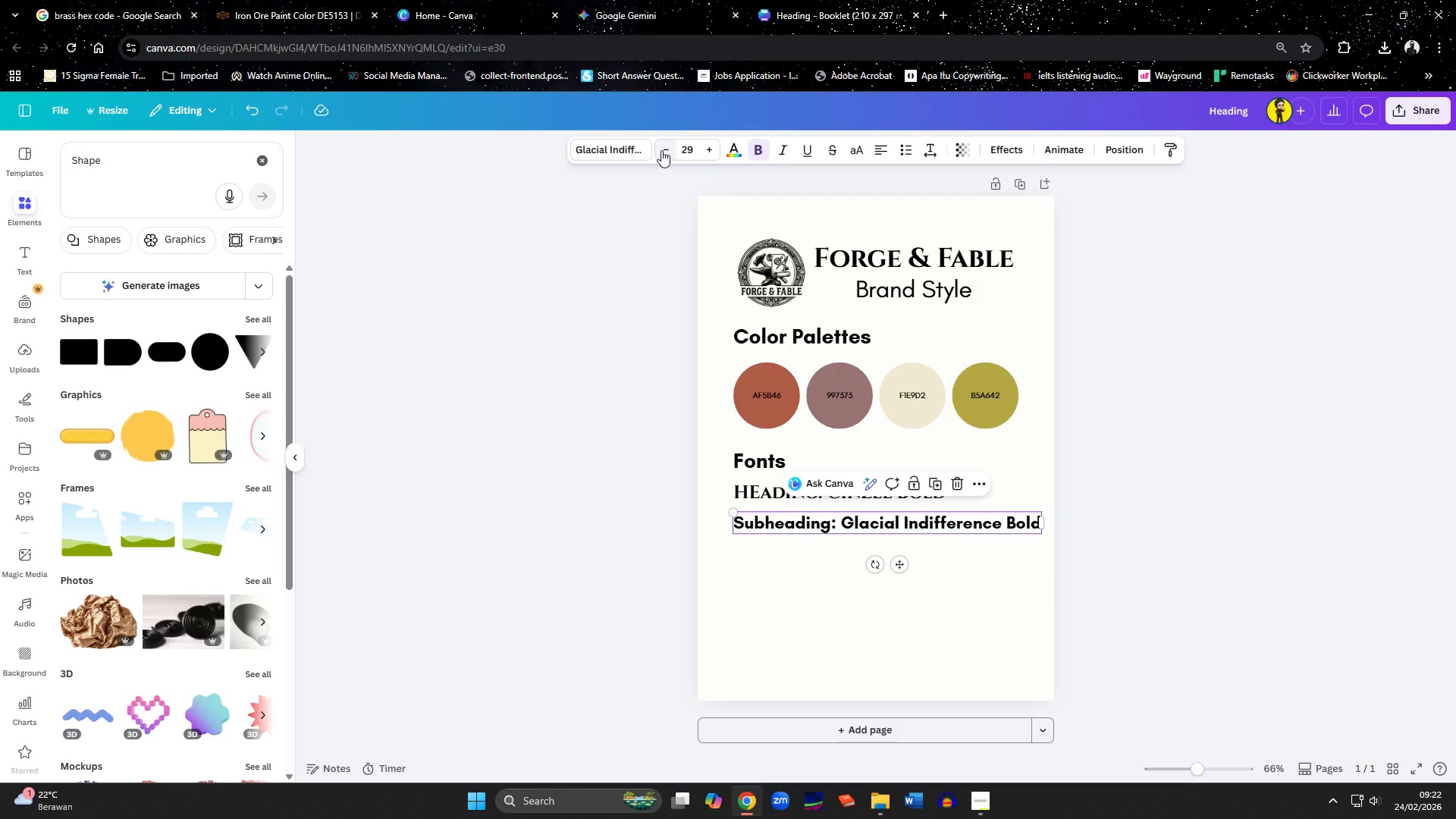 
left_click([661, 150])
 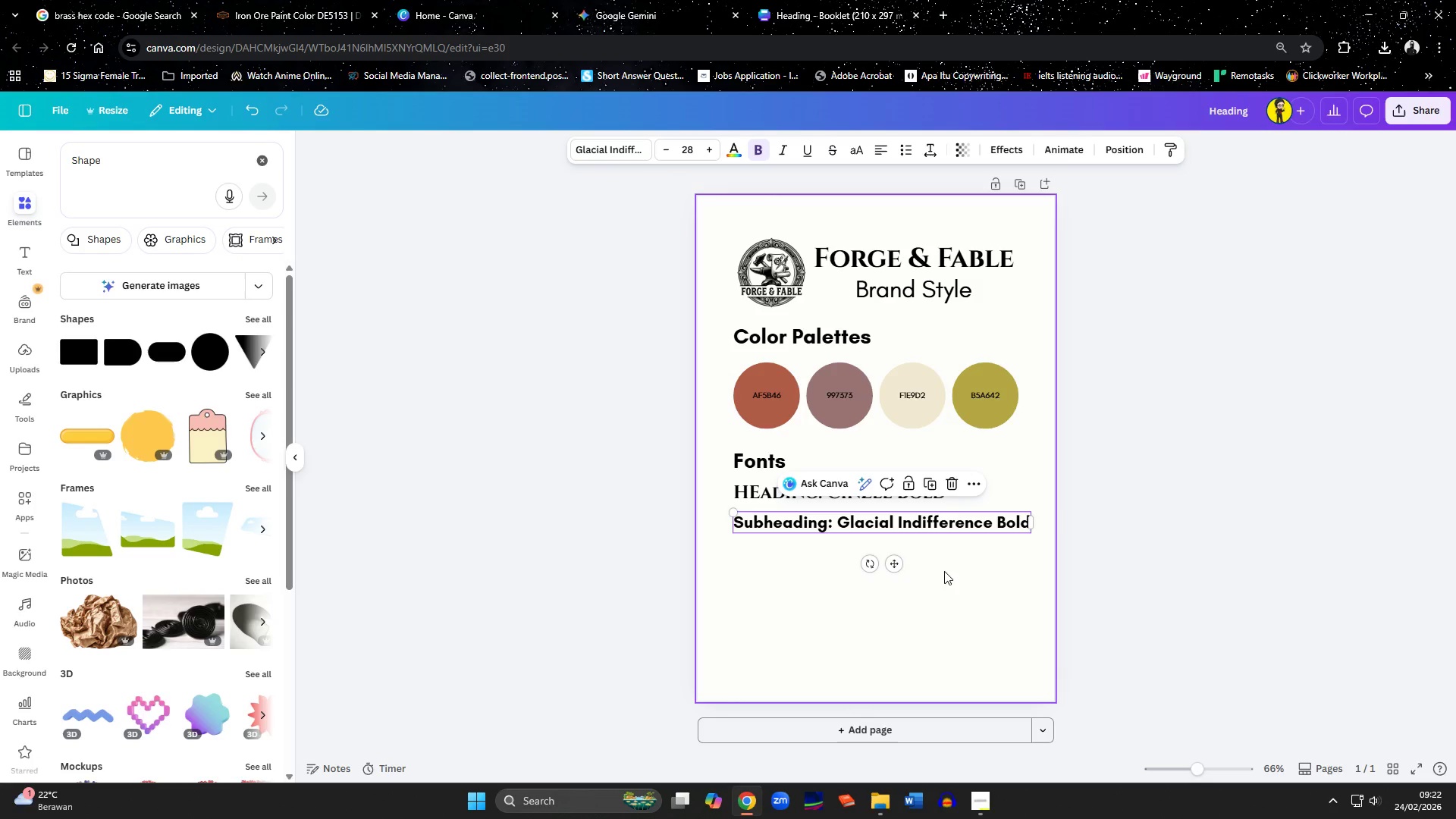 
left_click([930, 490])
 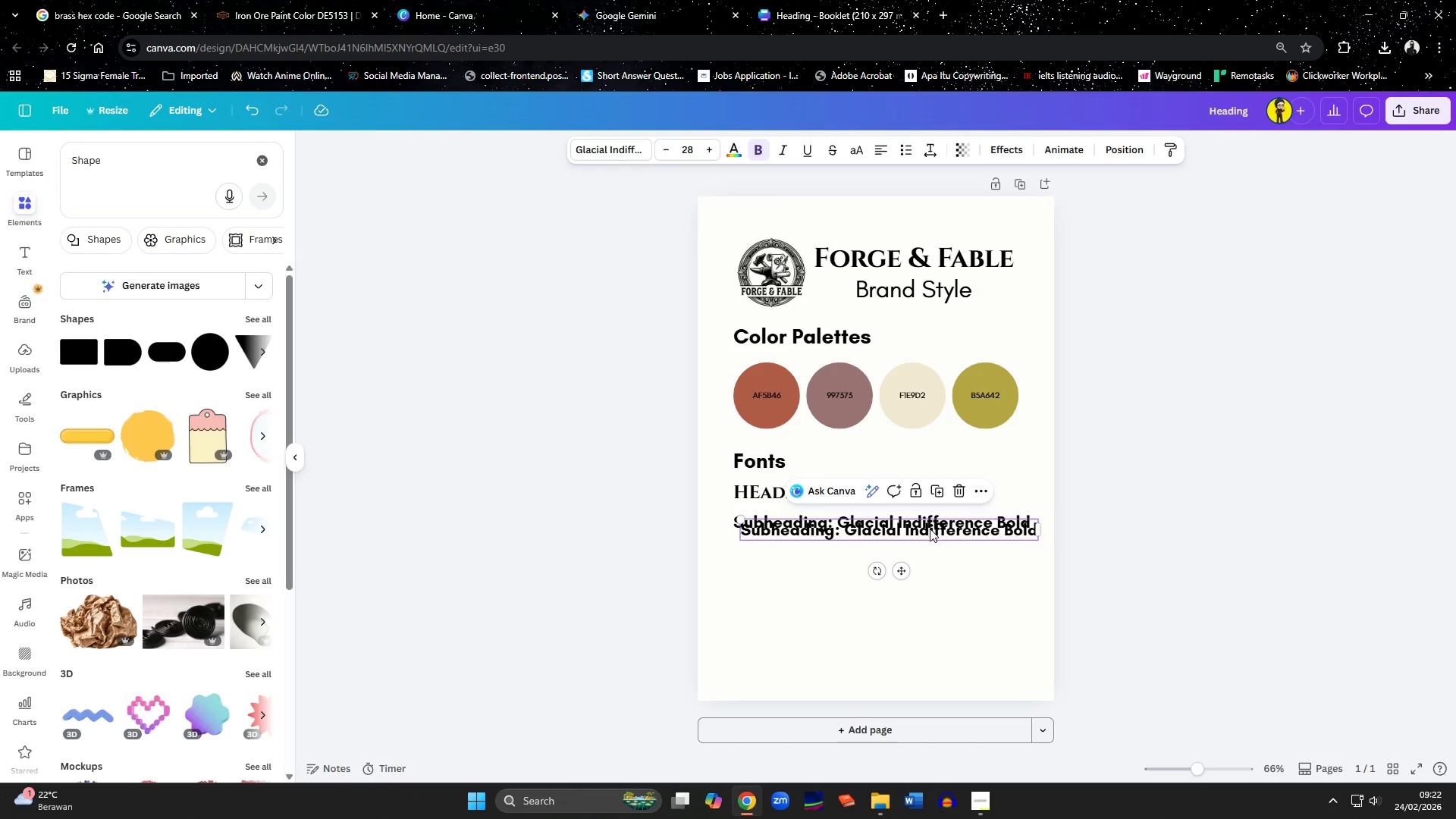 
left_click_drag(start_coordinate=[930, 531], to_coordinate=[927, 552])
 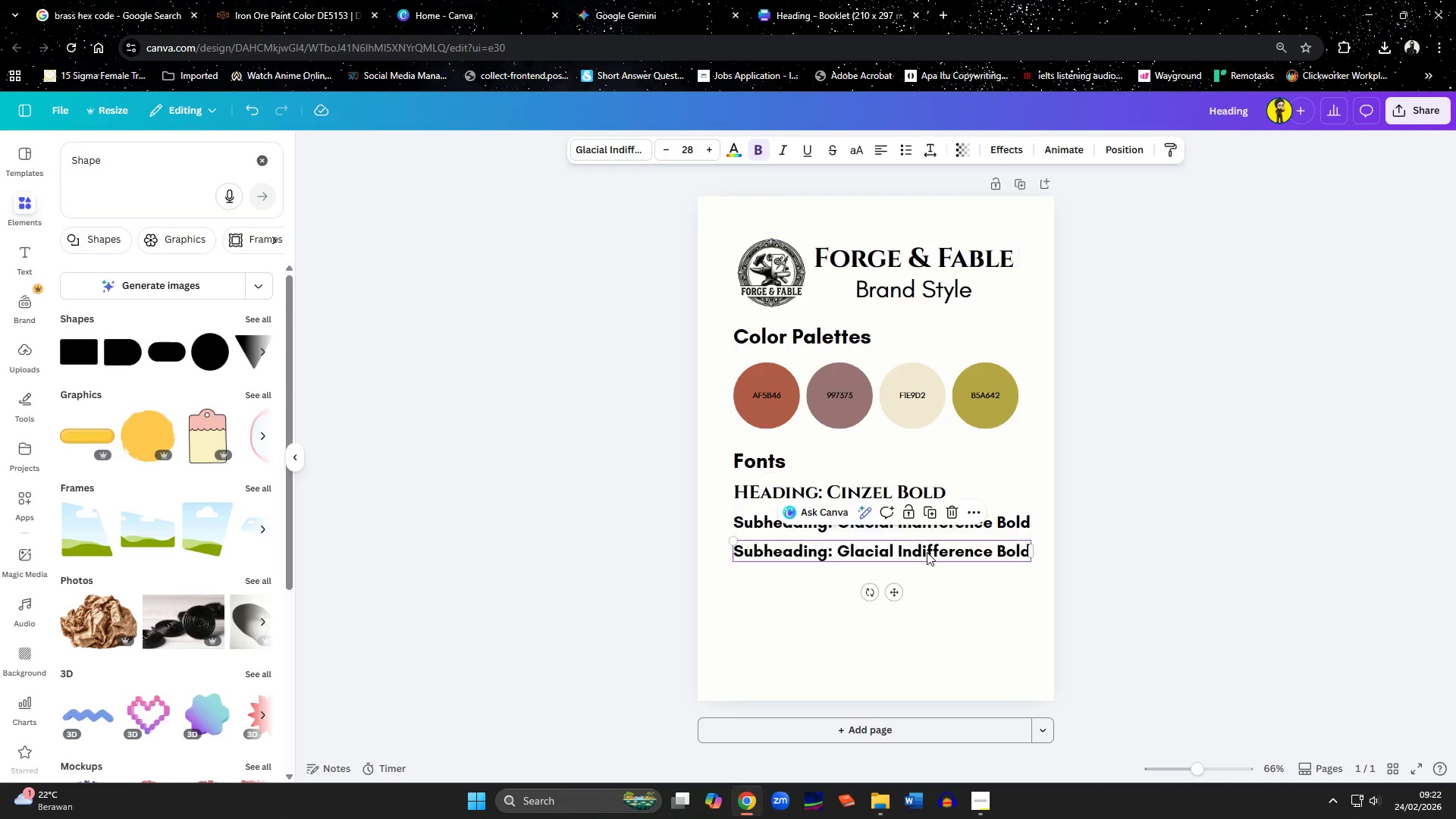 
left_click([927, 552])
 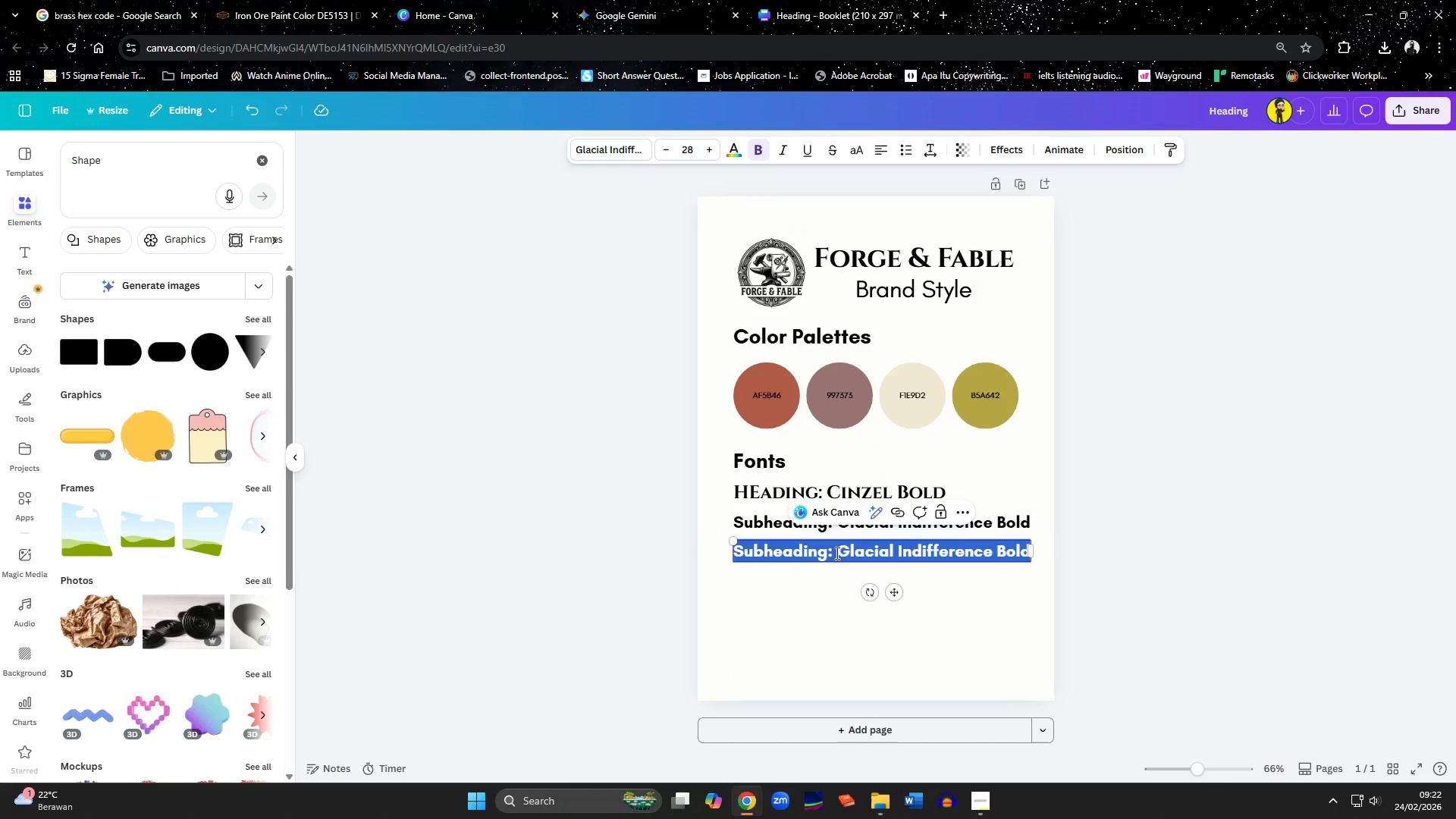 
left_click([823, 553])
 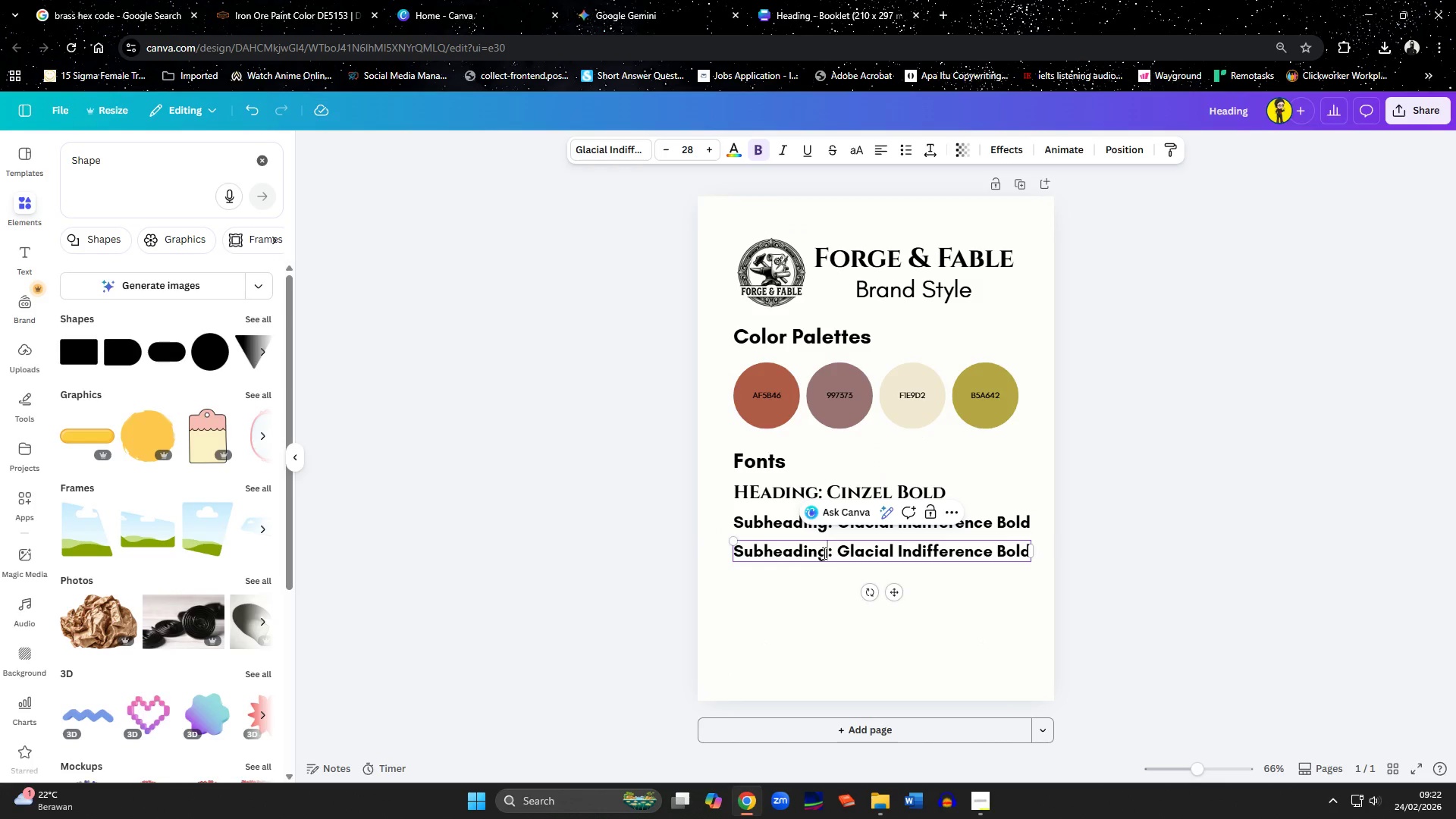 
hold_key(key=ArrowLeft, duration=0.72)
 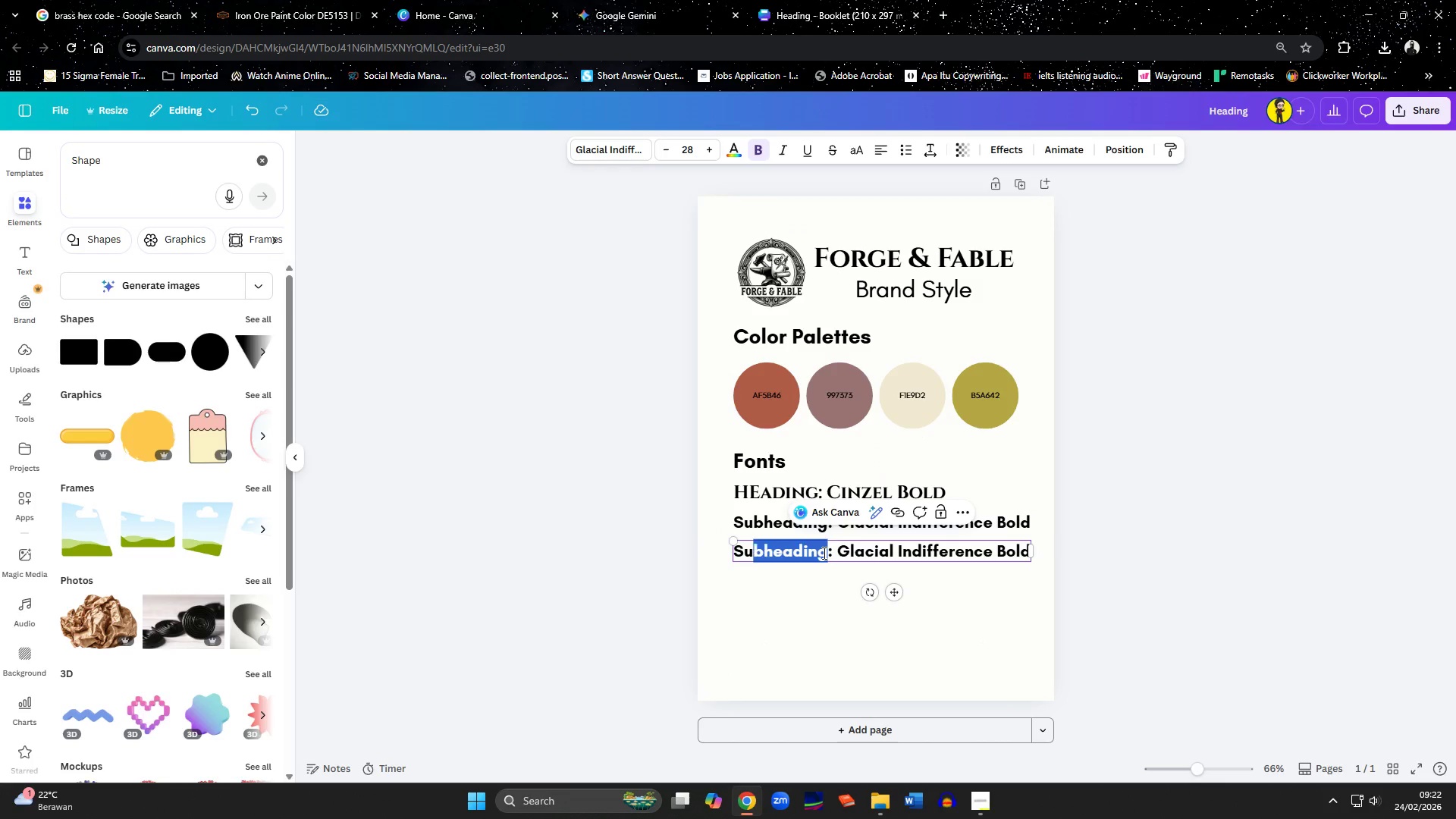 
key(Shift+ArrowLeft)
 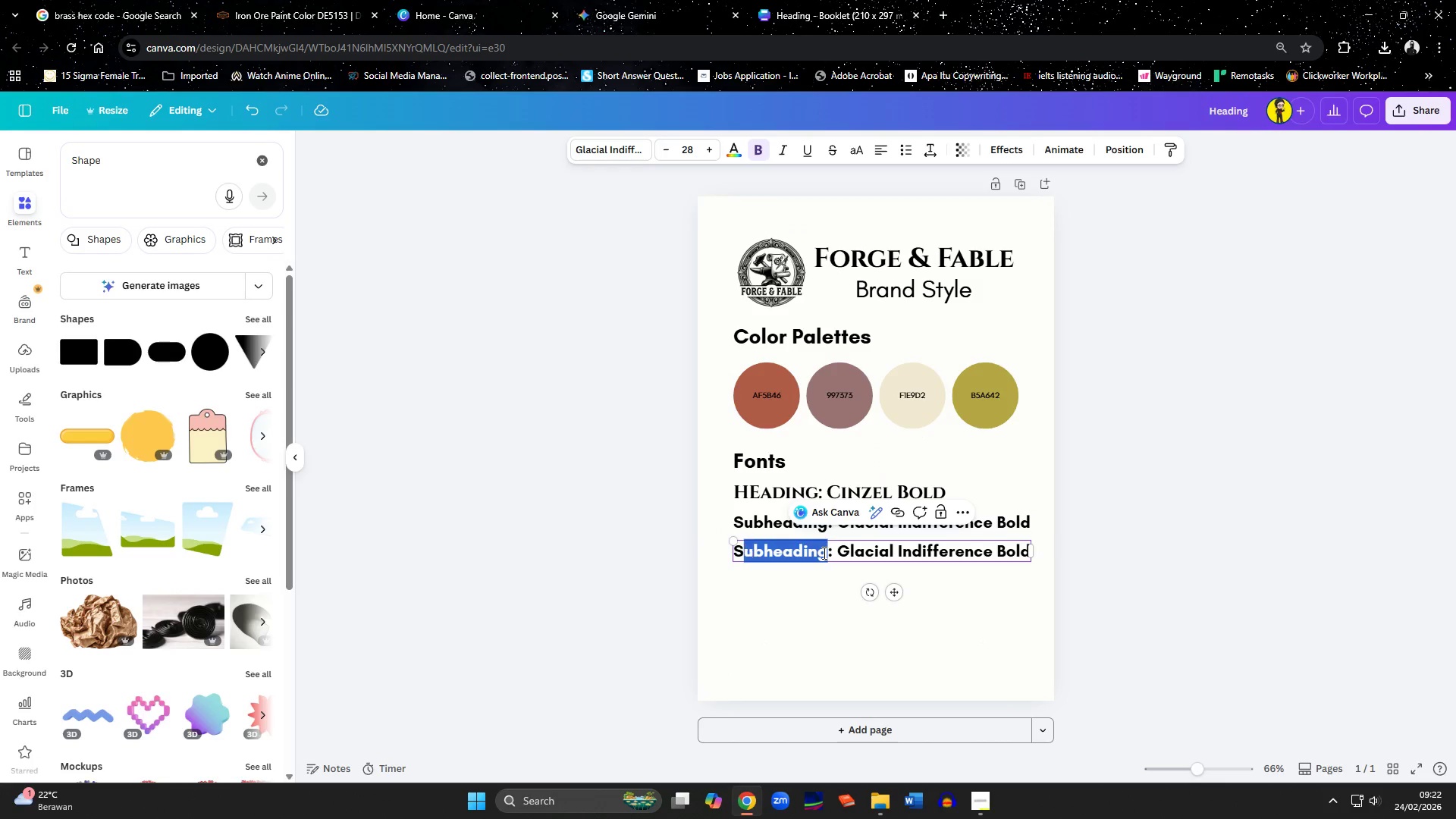 
key(Shift+ArrowLeft)
 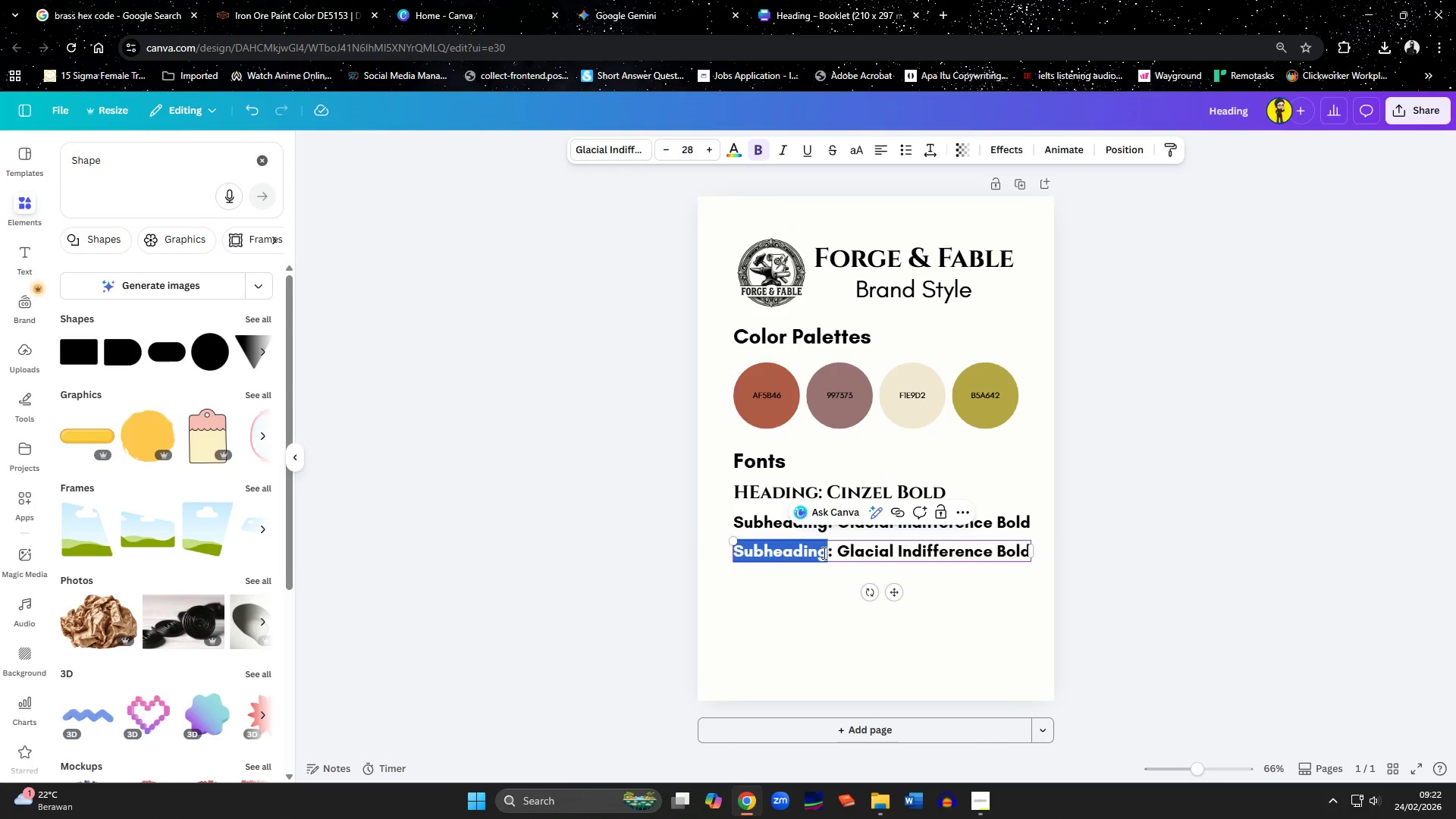 
type(Body)
 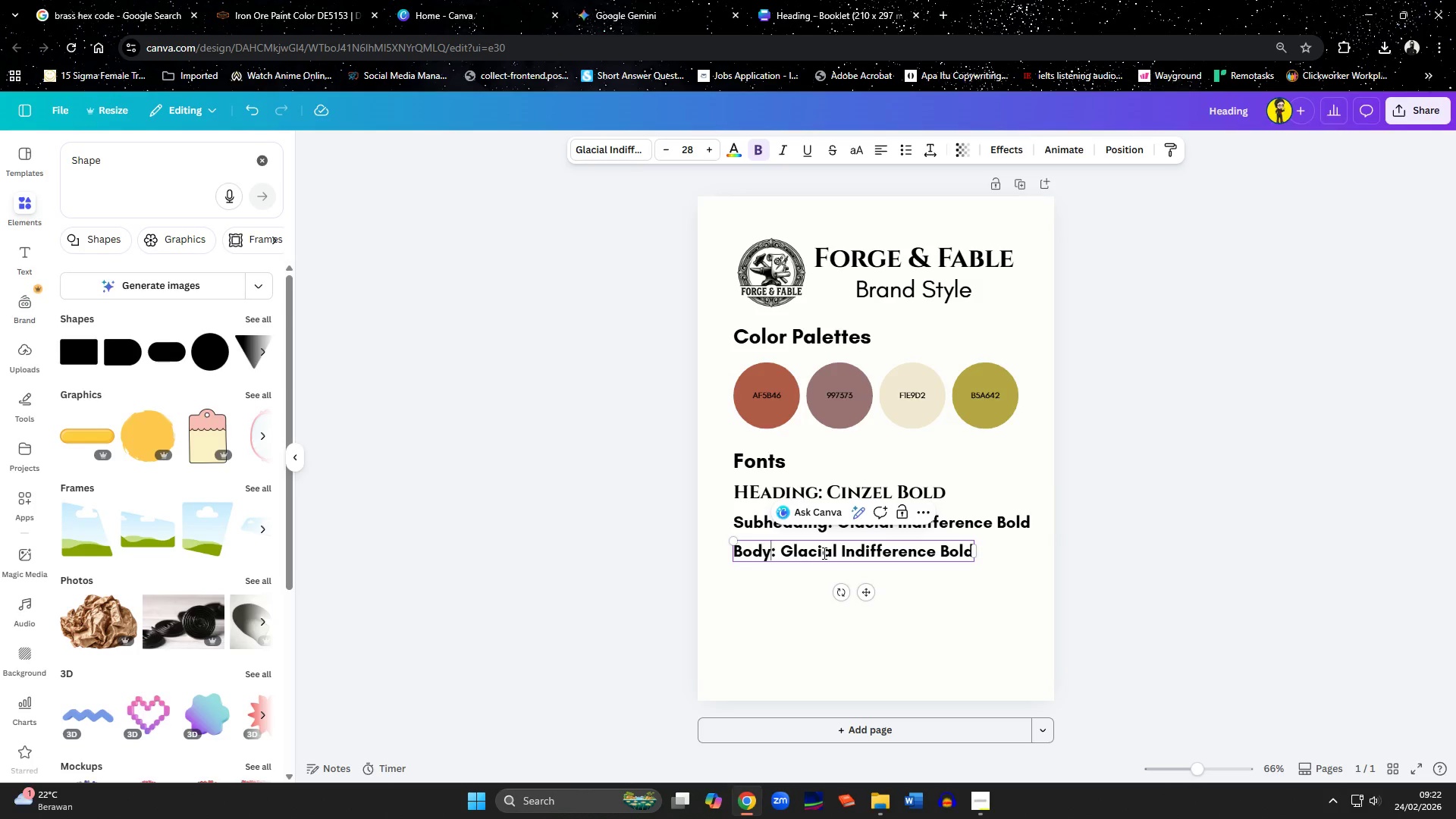 
key(ArrowRight)
 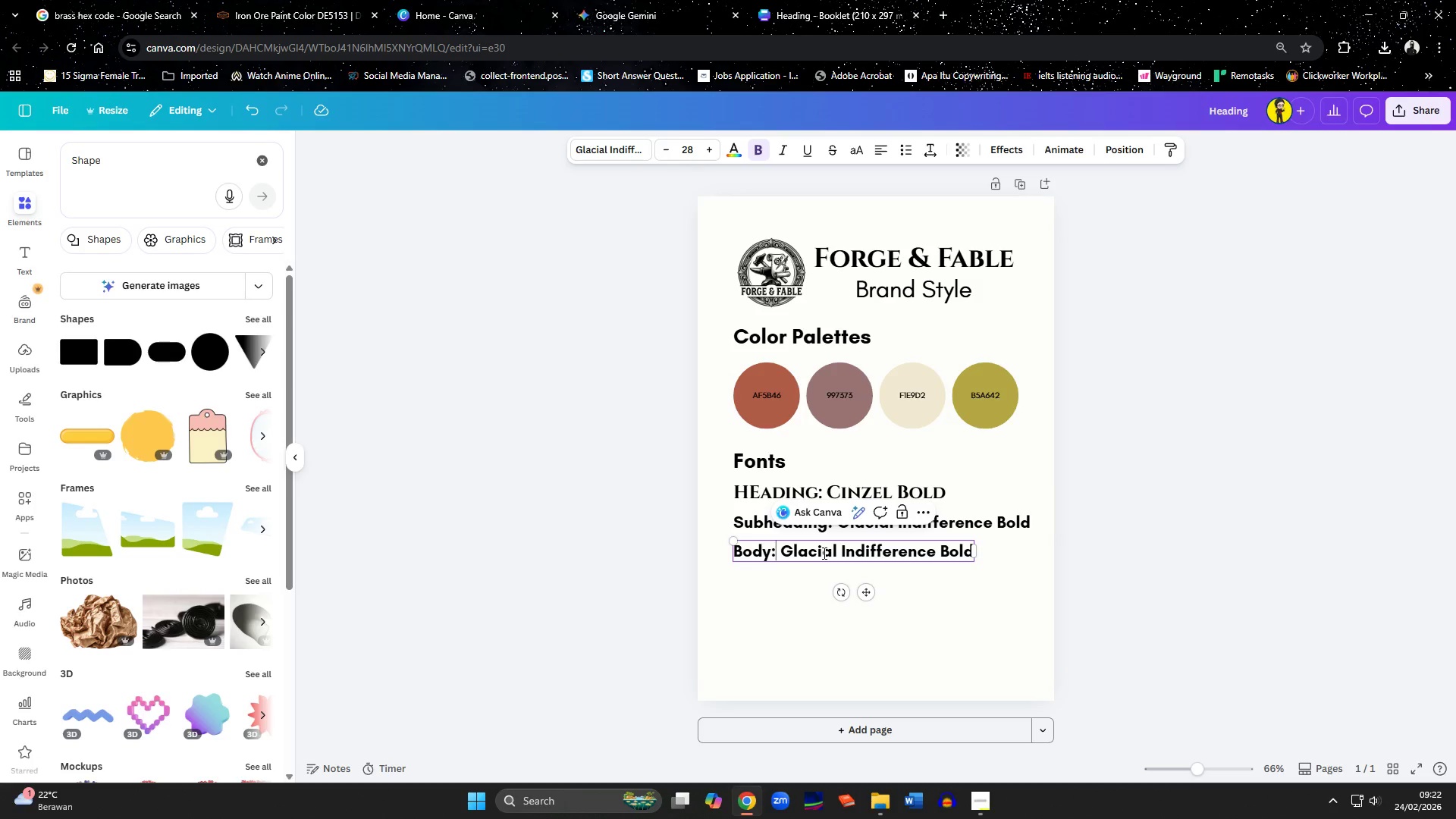 
key(ArrowRight)
 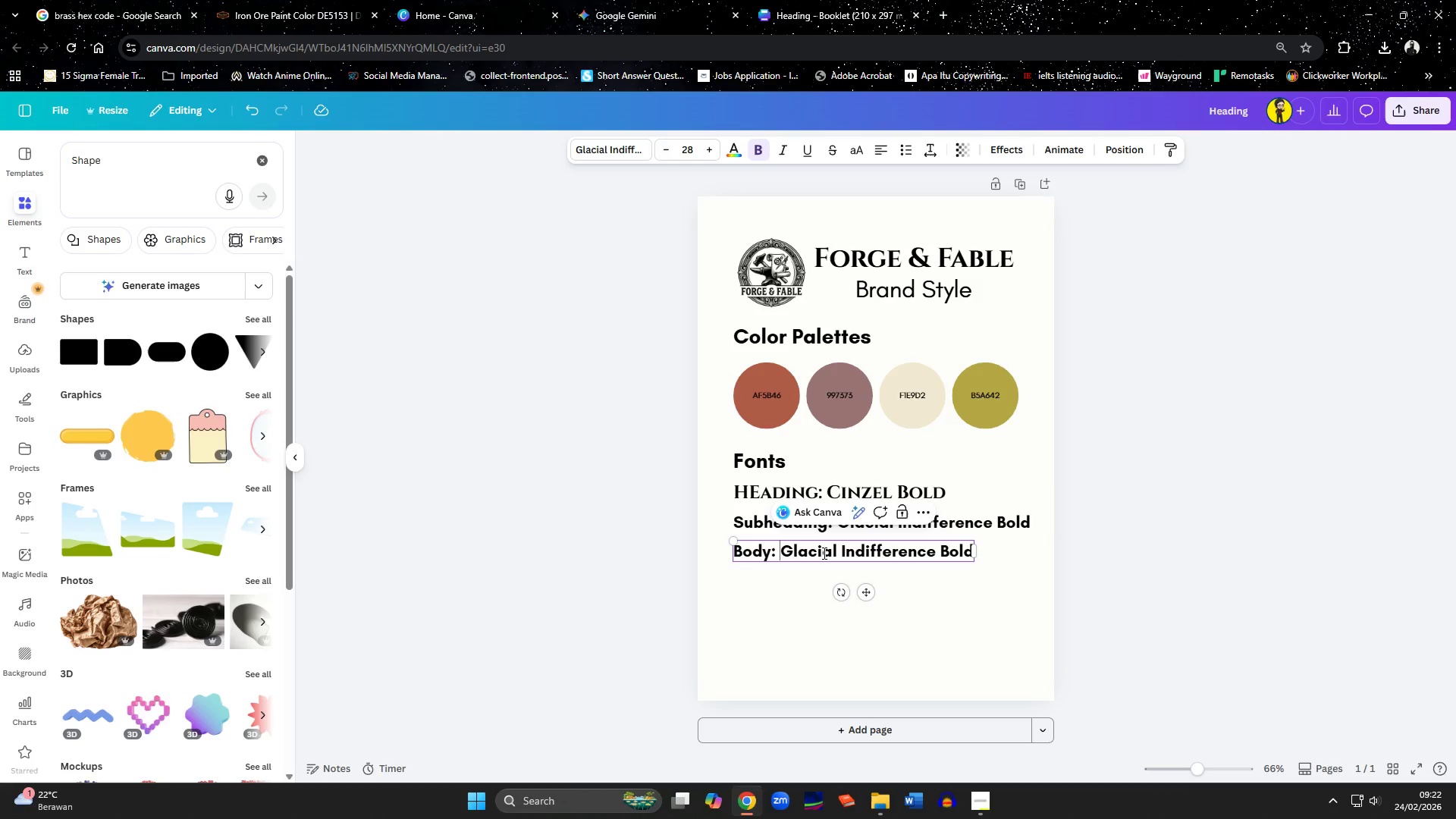 
key(ArrowRight)
 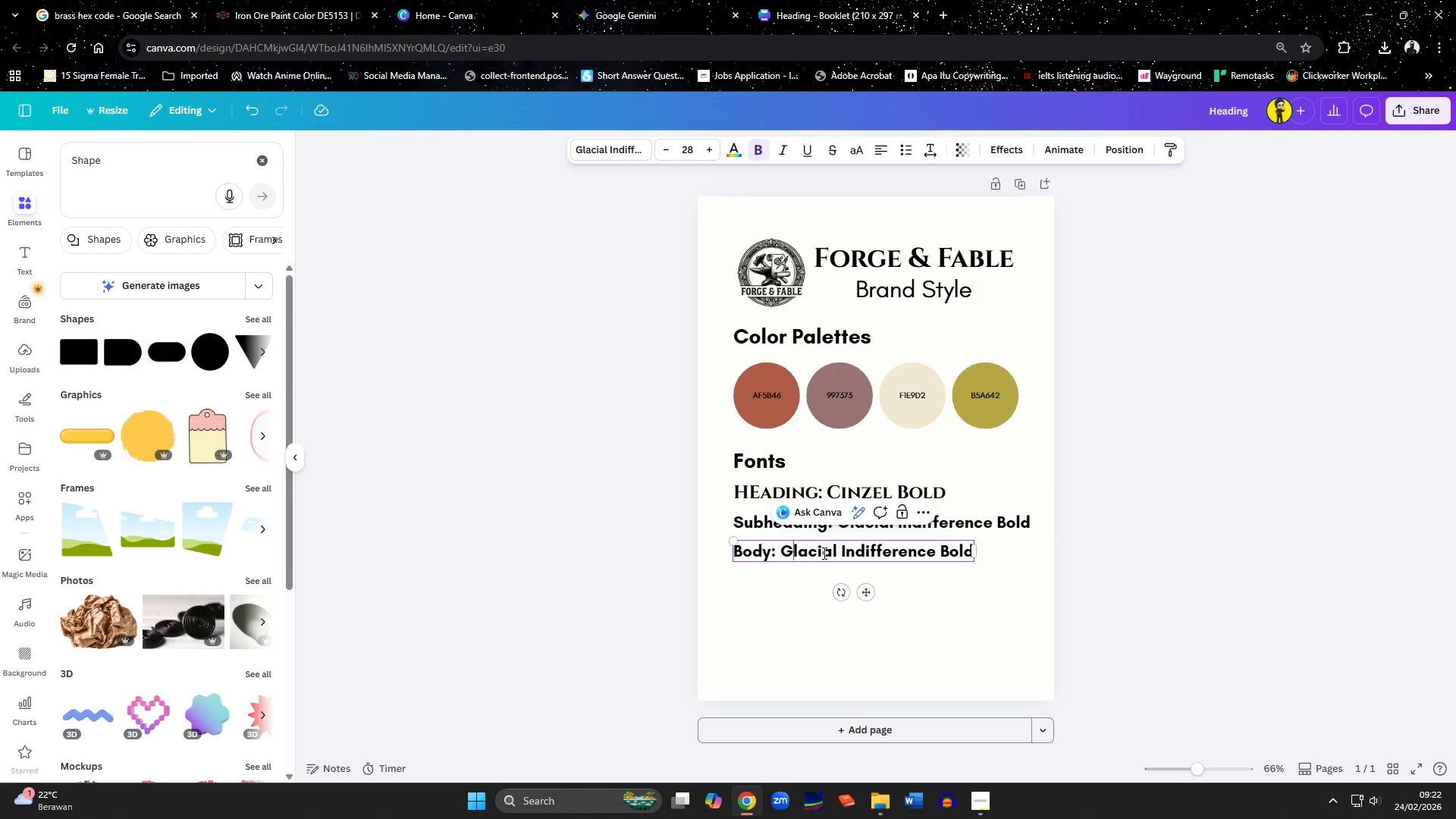 
key(ArrowLeft)
 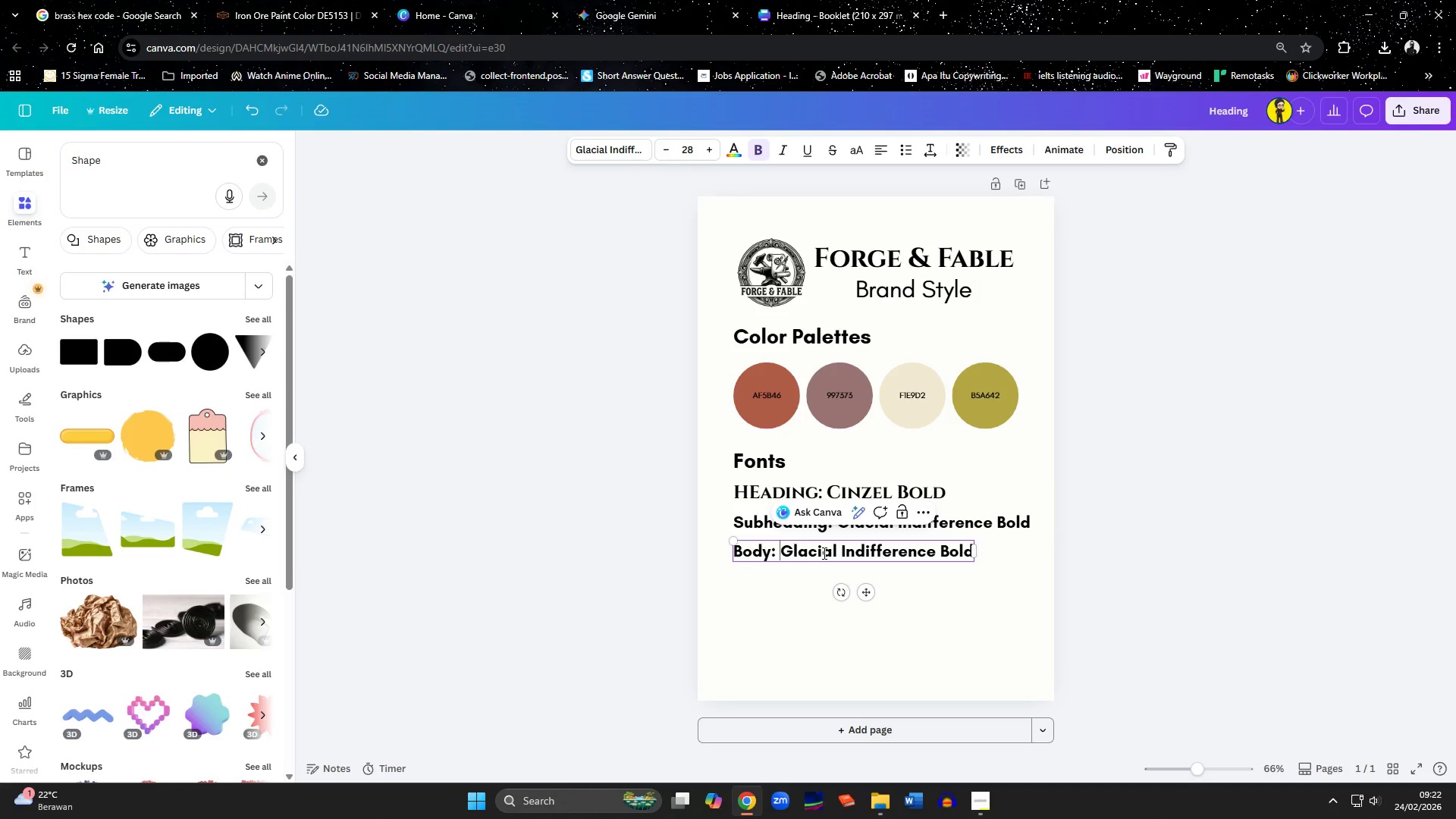 
hold_key(key=ArrowRight, duration=1.22)
 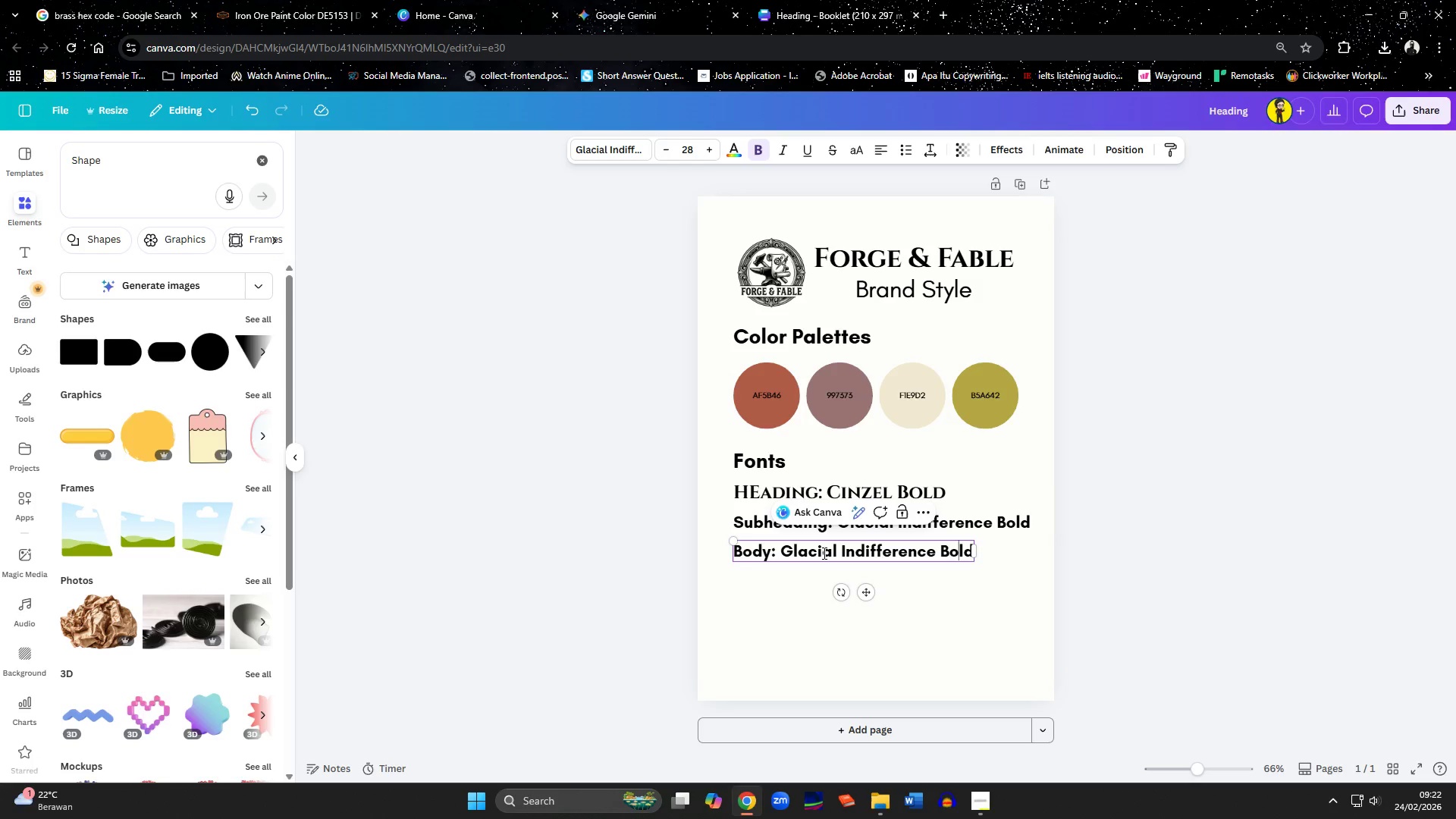 
key(ArrowLeft)
 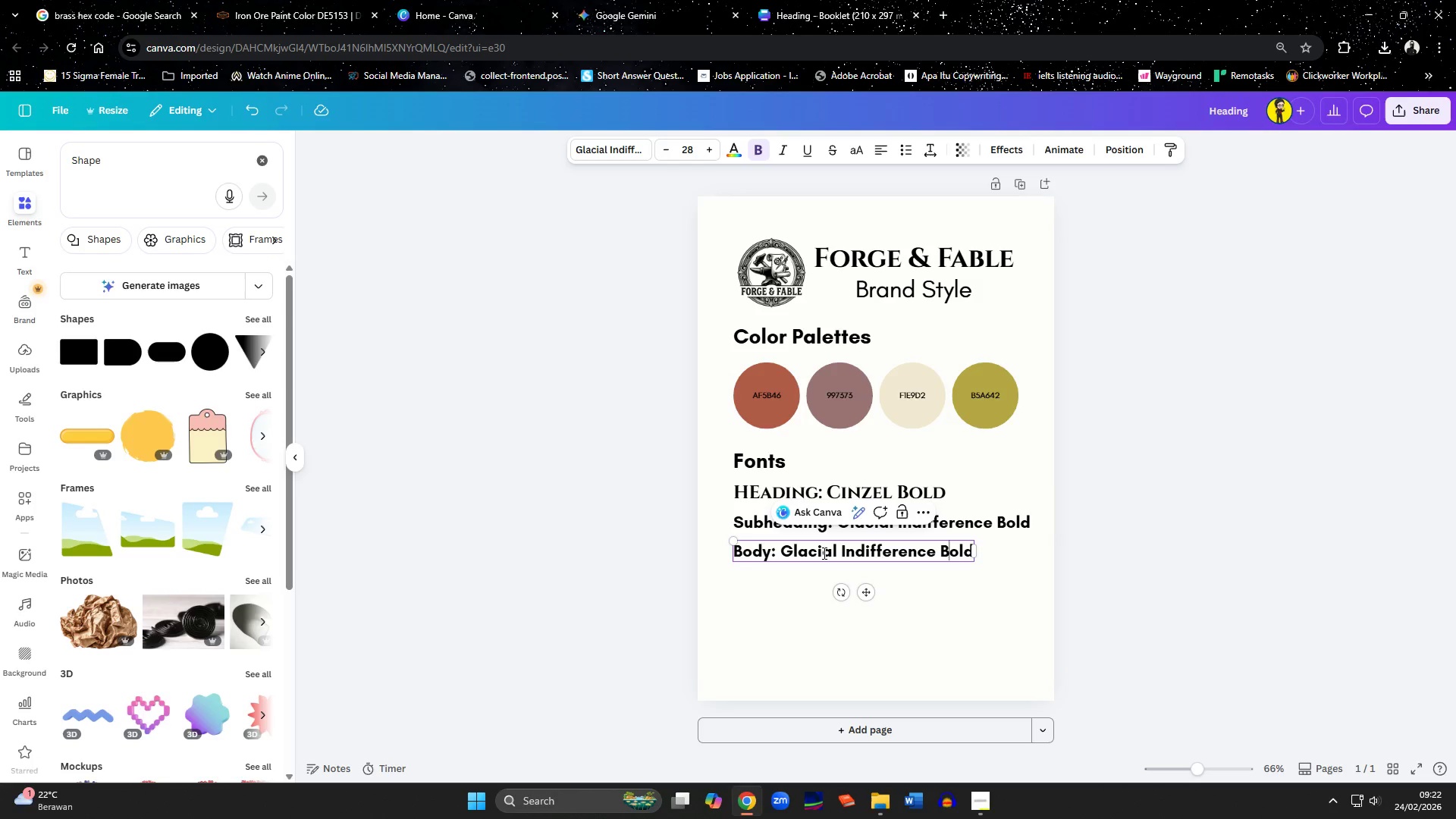 
key(ArrowLeft)
 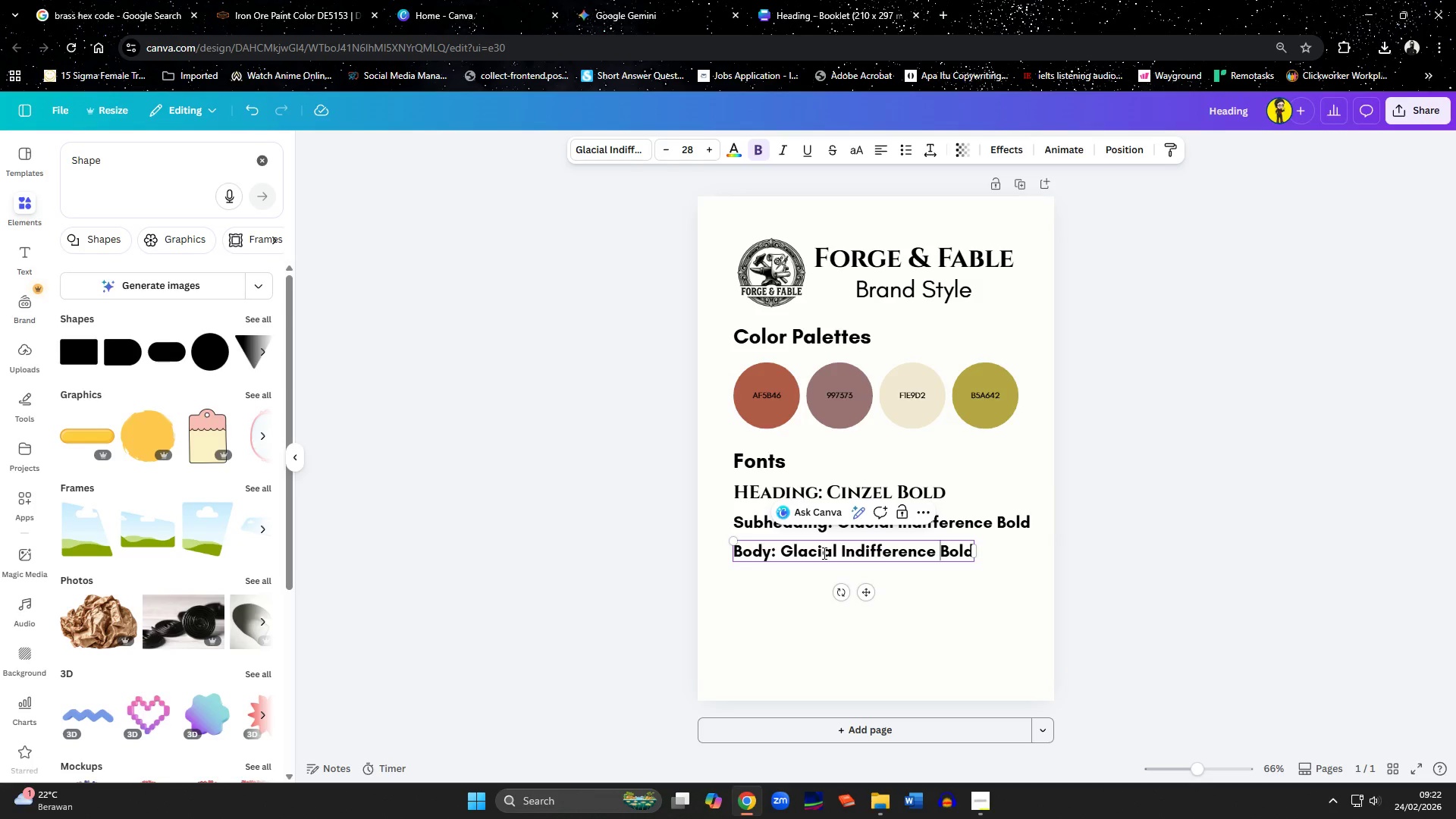 
key(ArrowLeft)
 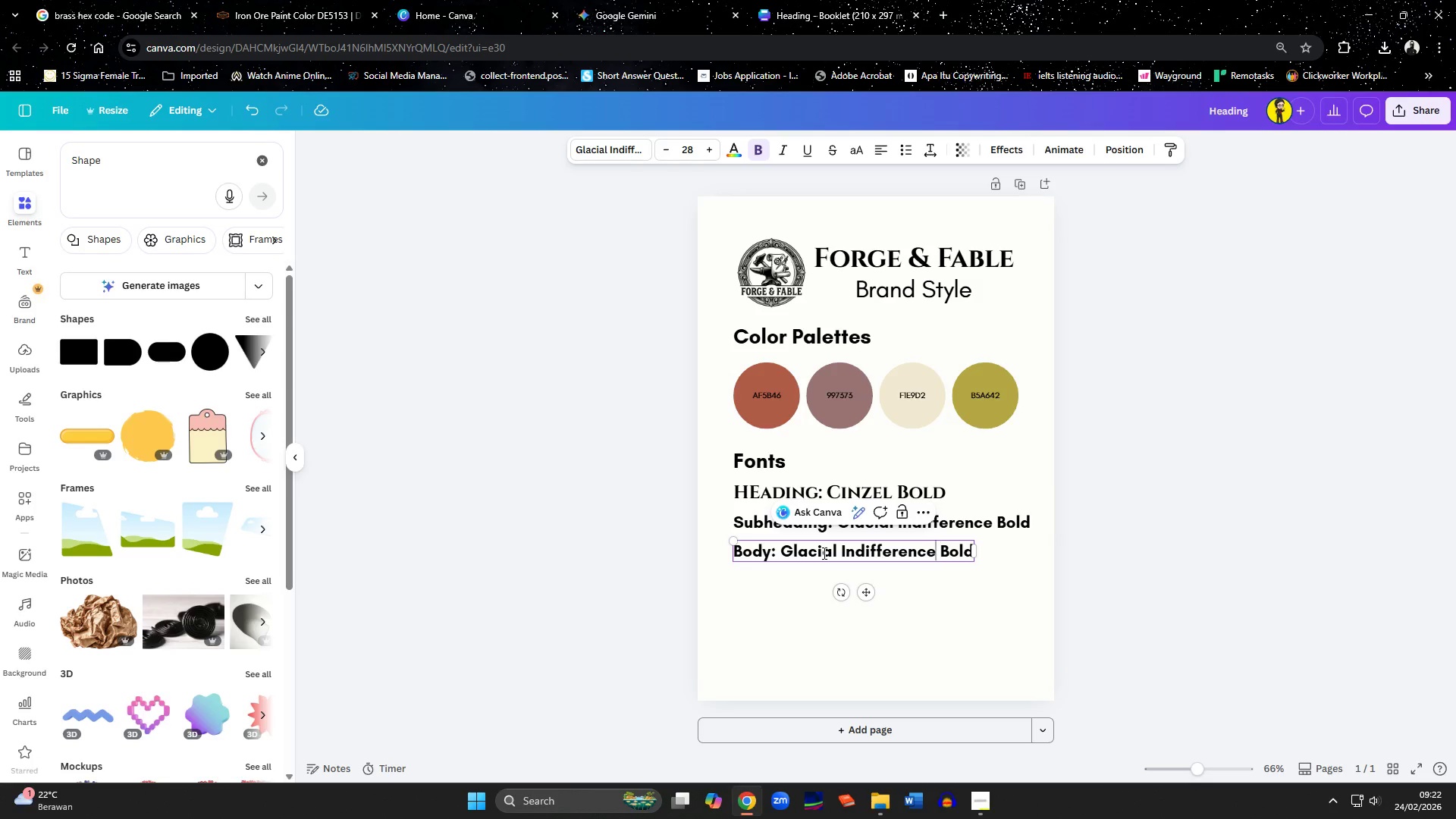 
key(Shift+ArrowRight)
 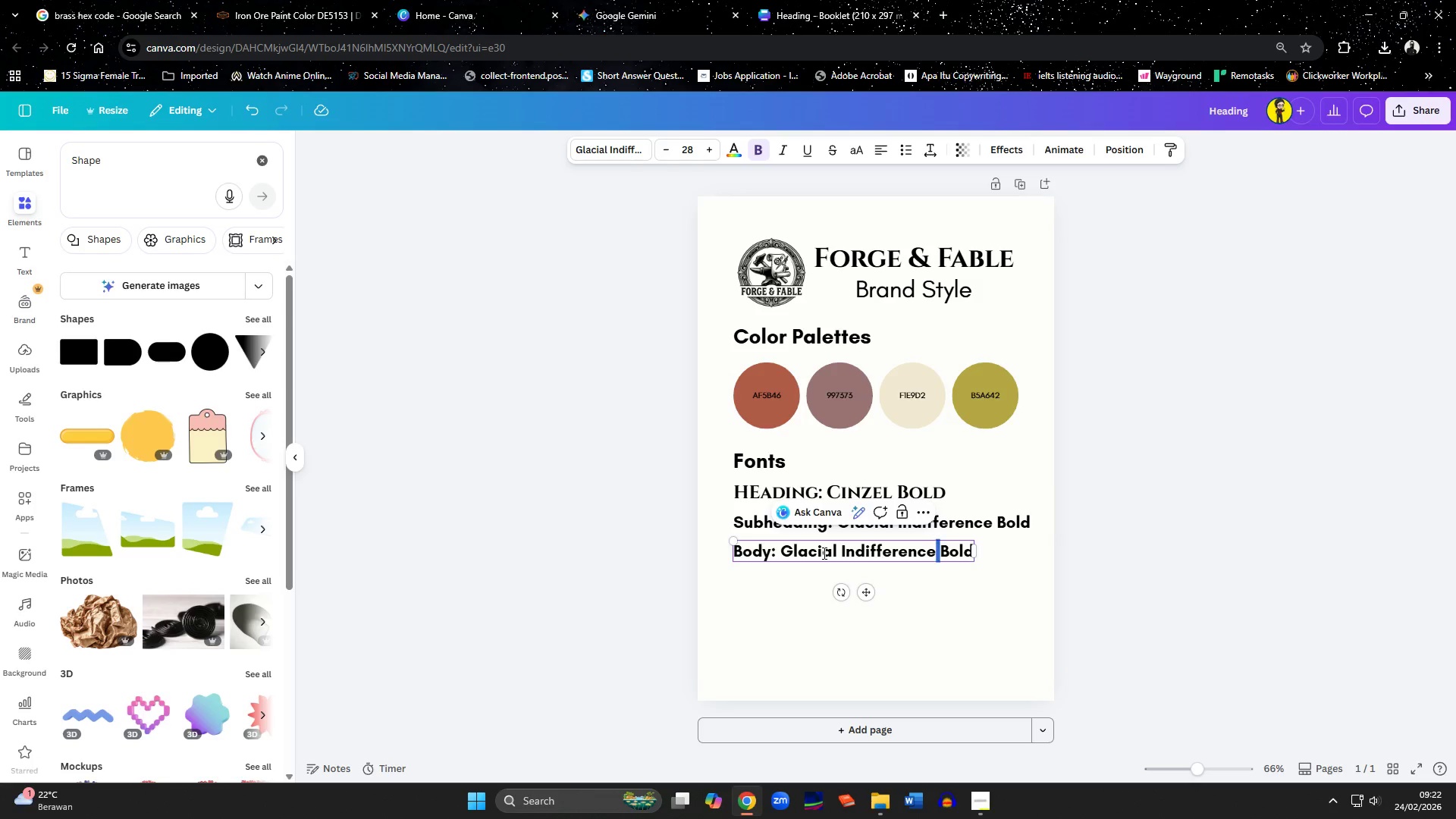 
key(Shift+ArrowRight)
 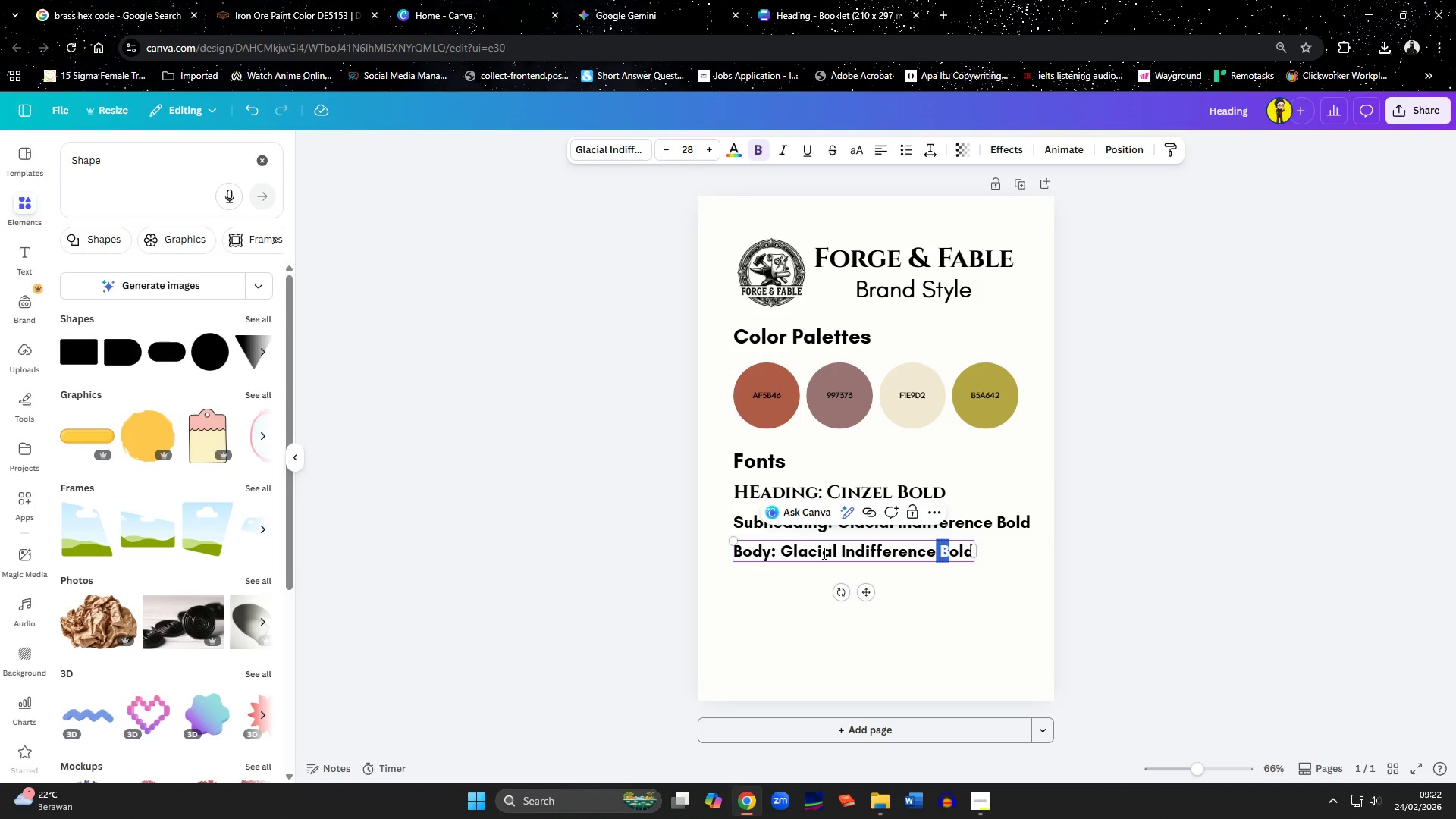 
key(Shift+ArrowRight)
 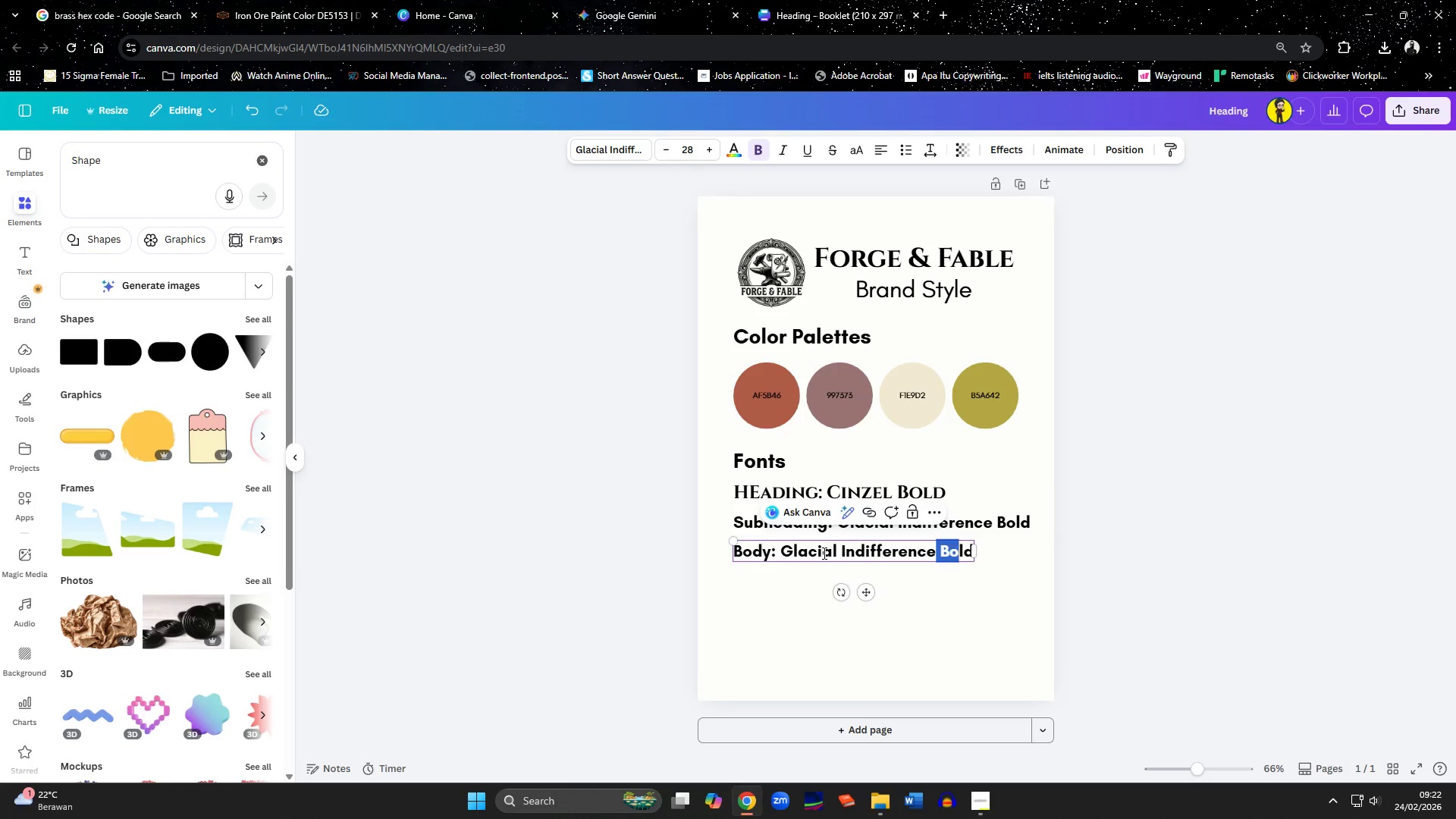 
key(Shift+ArrowRight)
 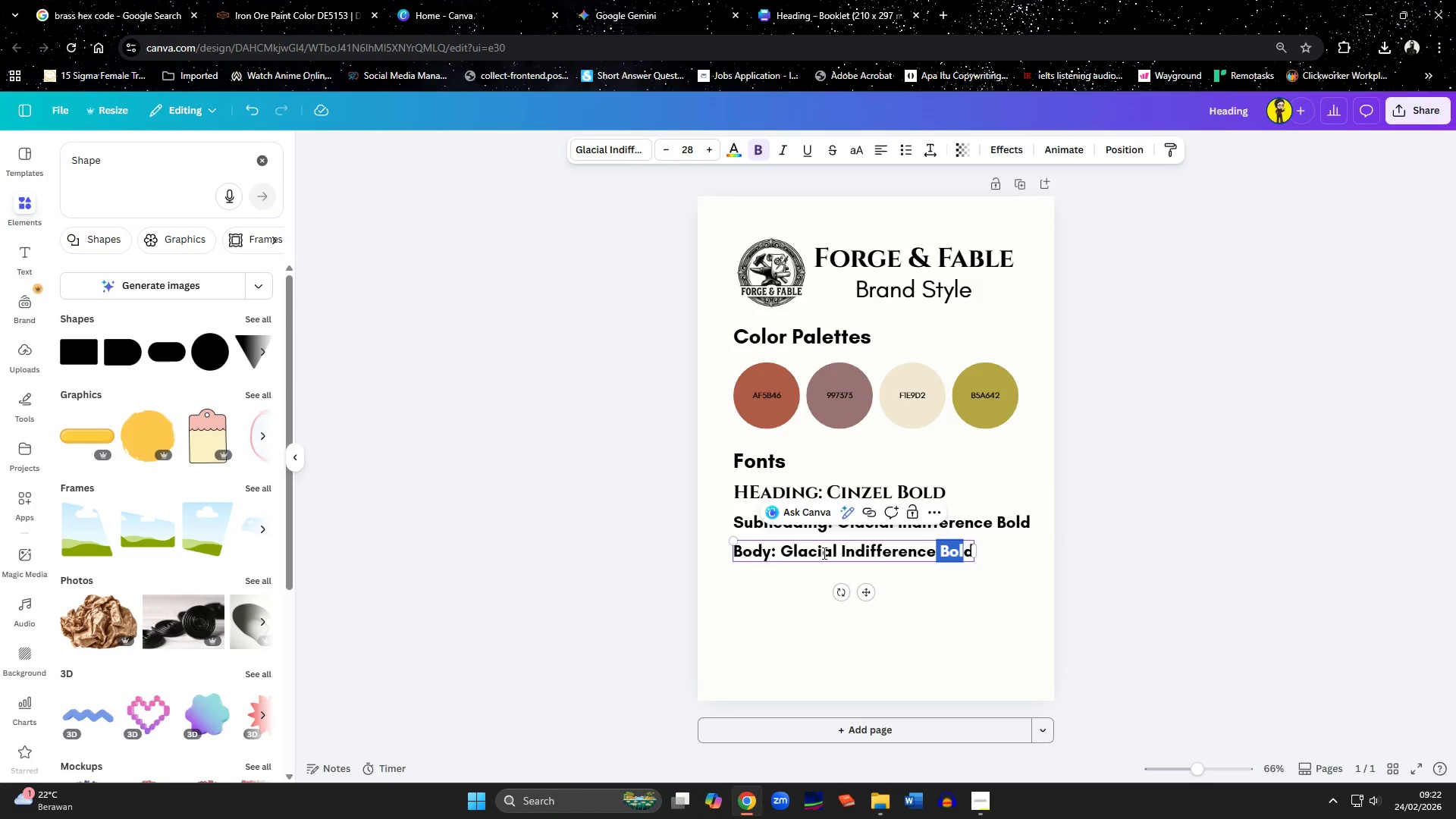 
key(Shift+ArrowRight)
 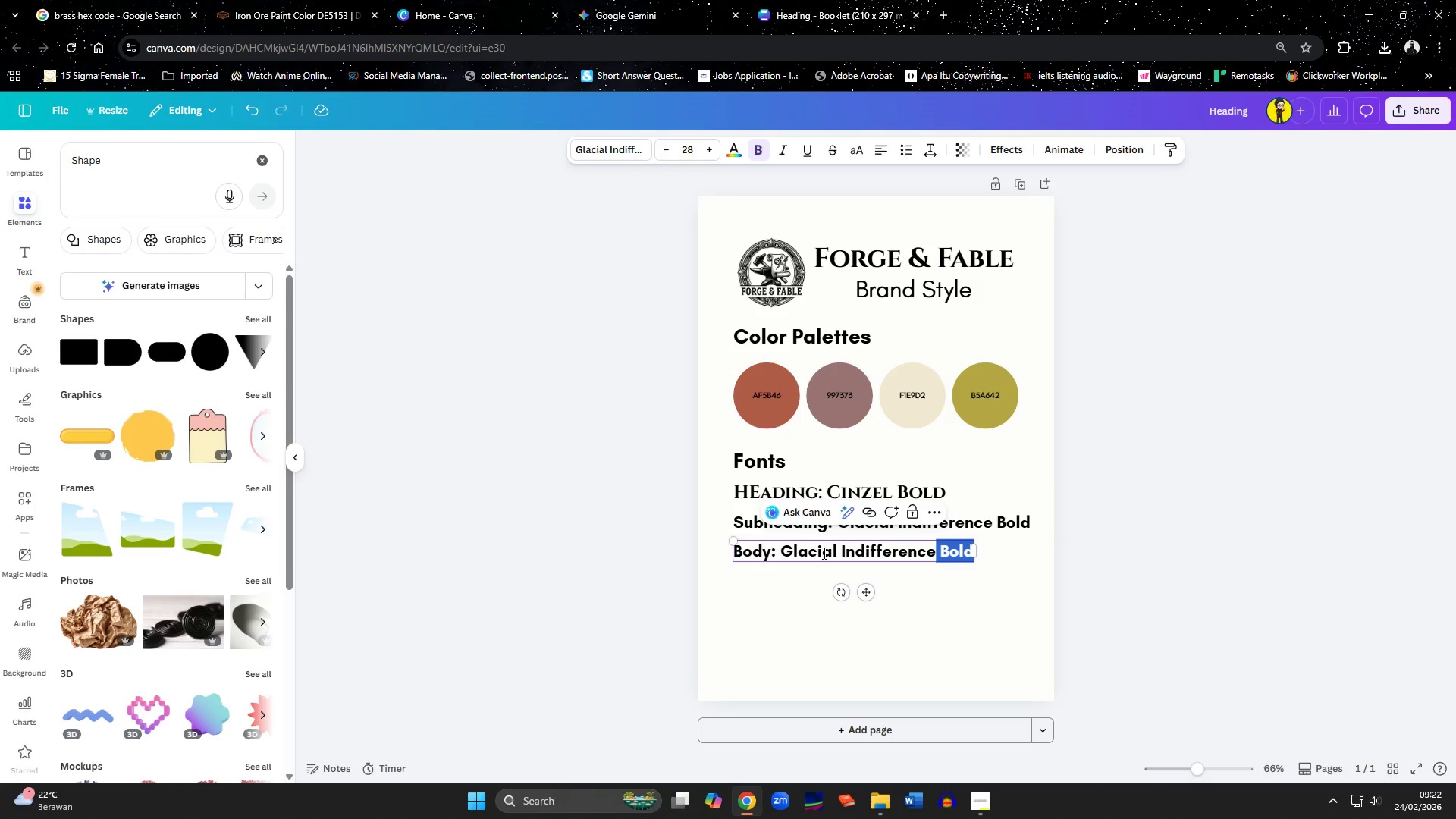 
key(Backspace)
 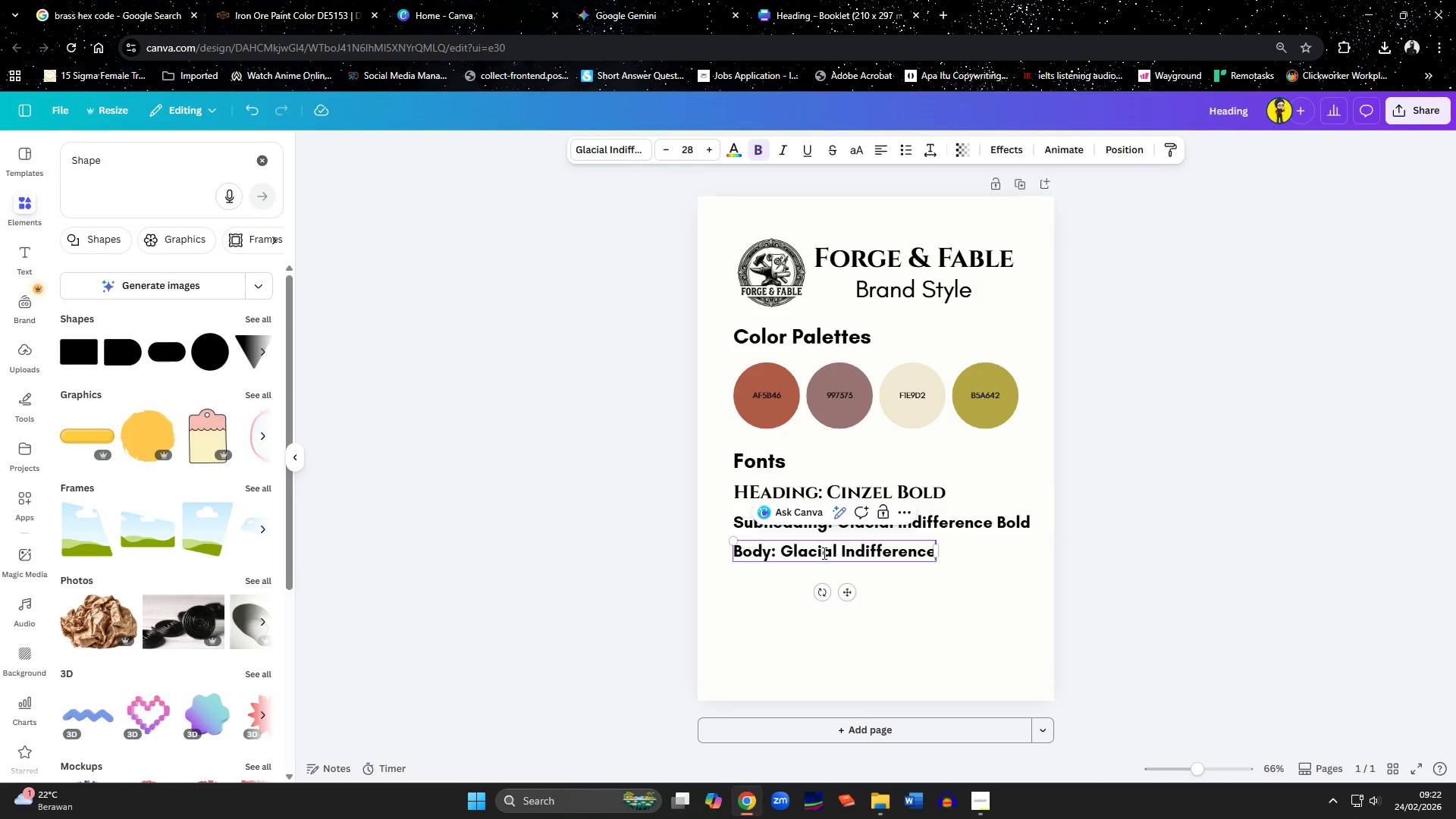 
hold_key(key=ArrowLeft, duration=1.28)
 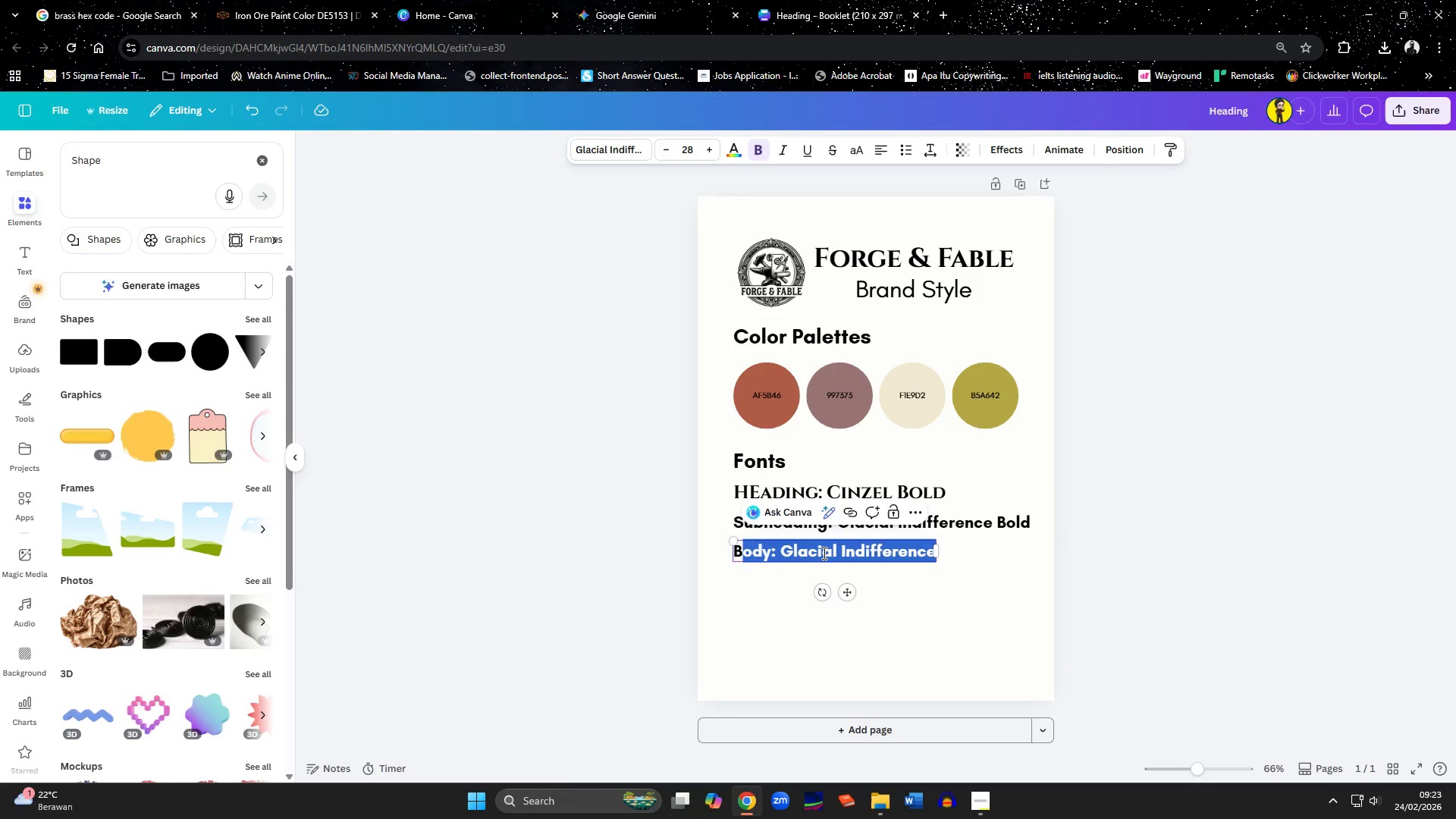 
key(Shift+ArrowLeft)
 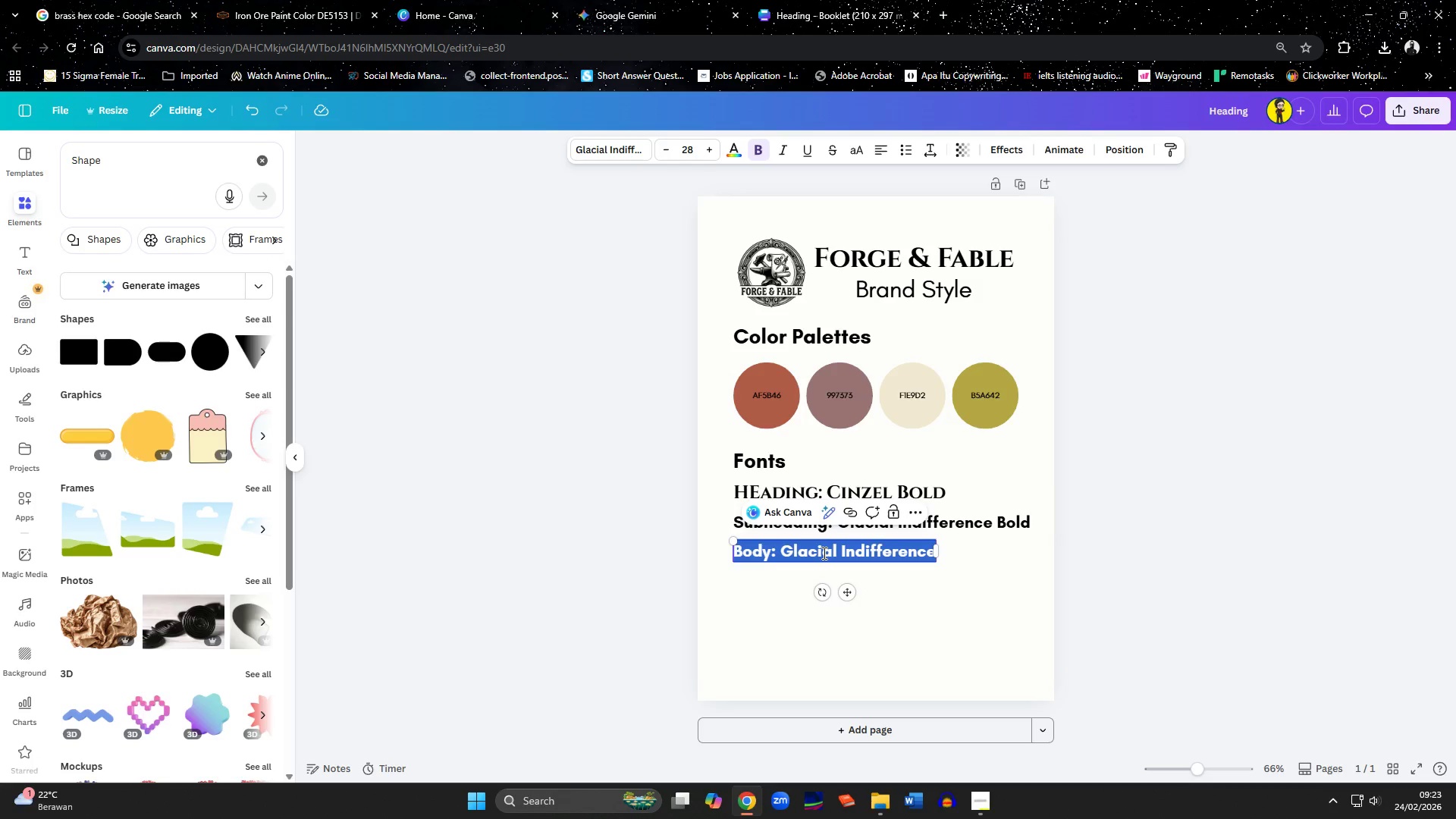 
key(Control+B)
 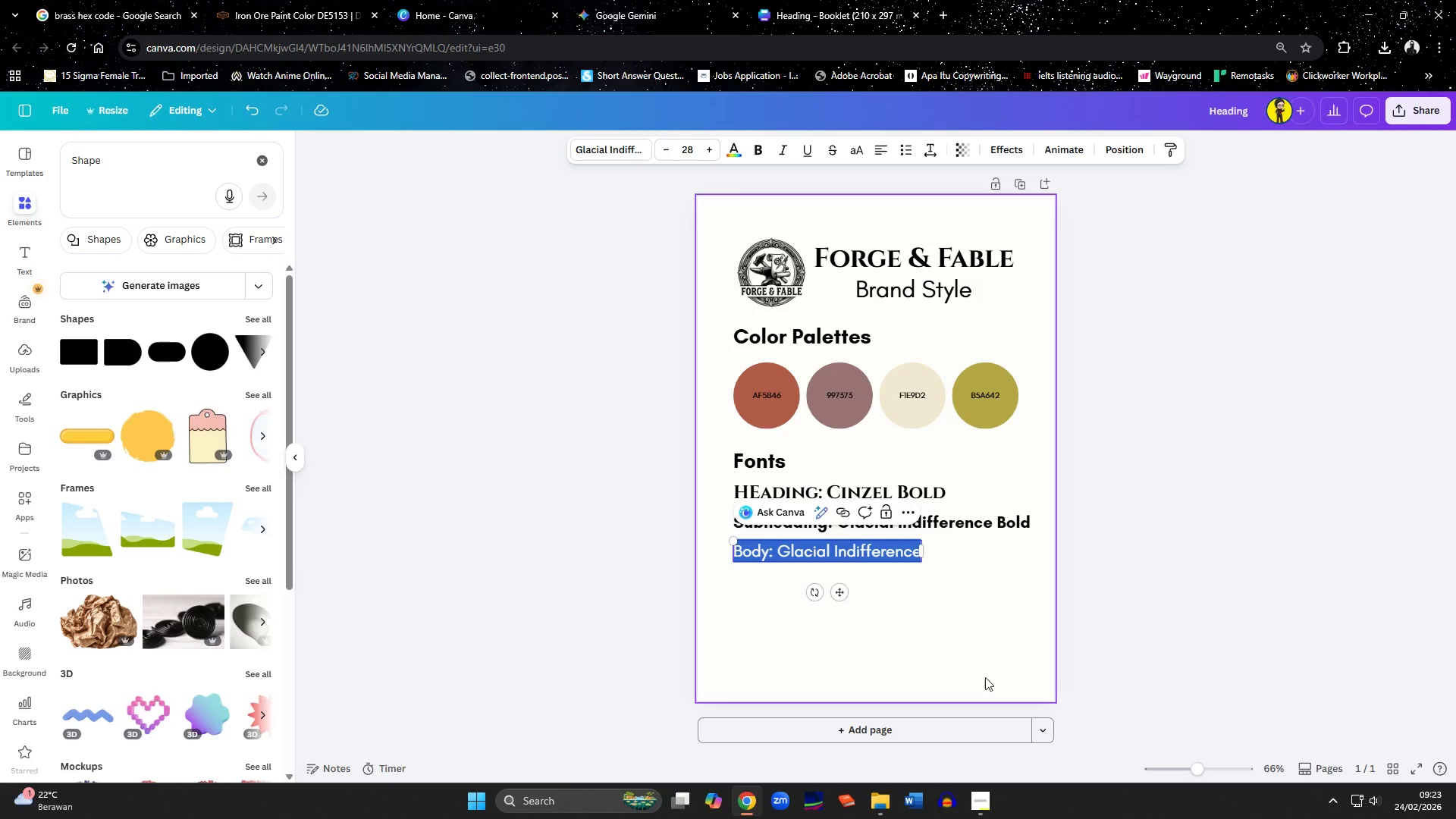 
left_click([951, 636])
 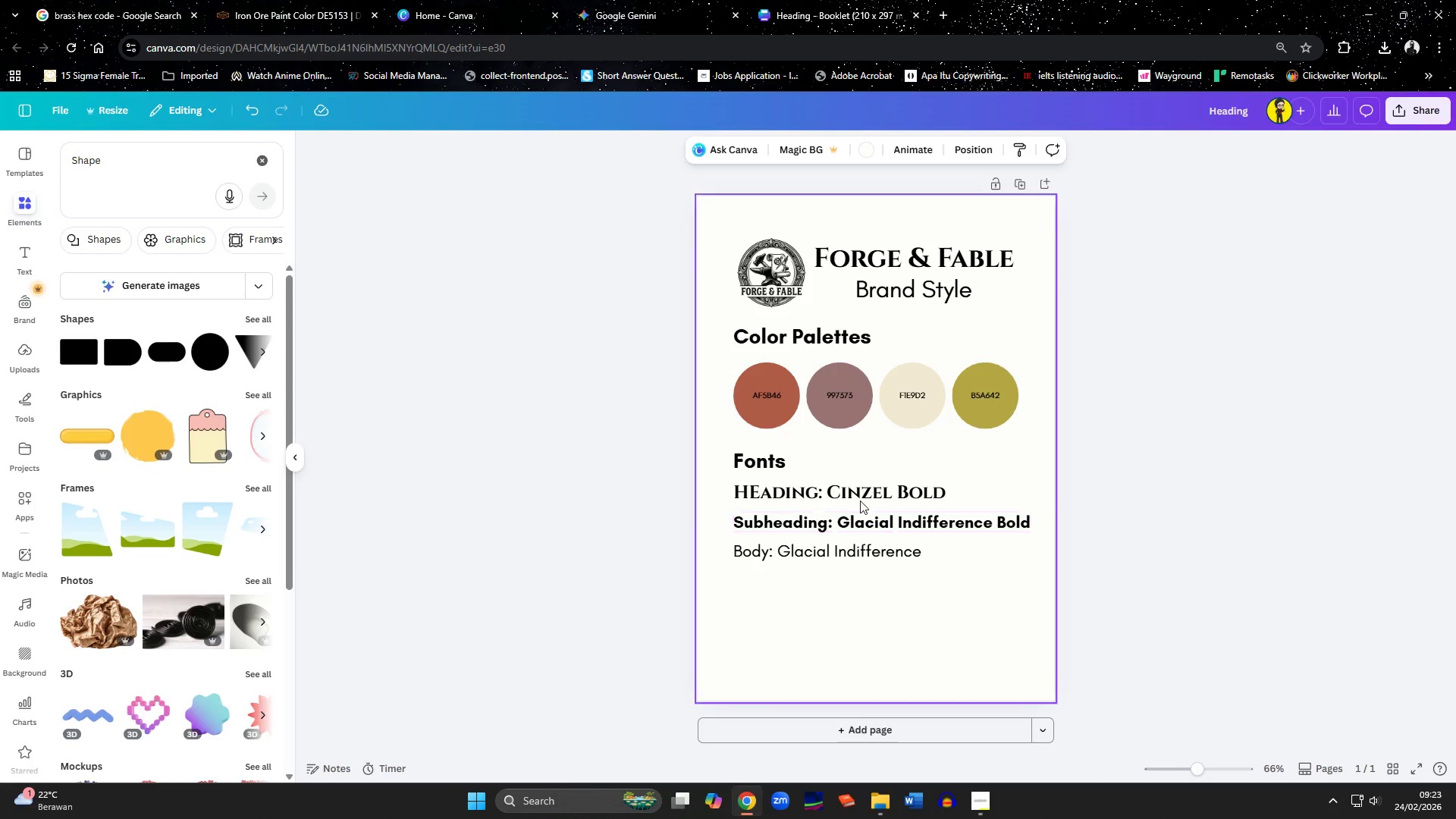 
left_click([767, 470])
 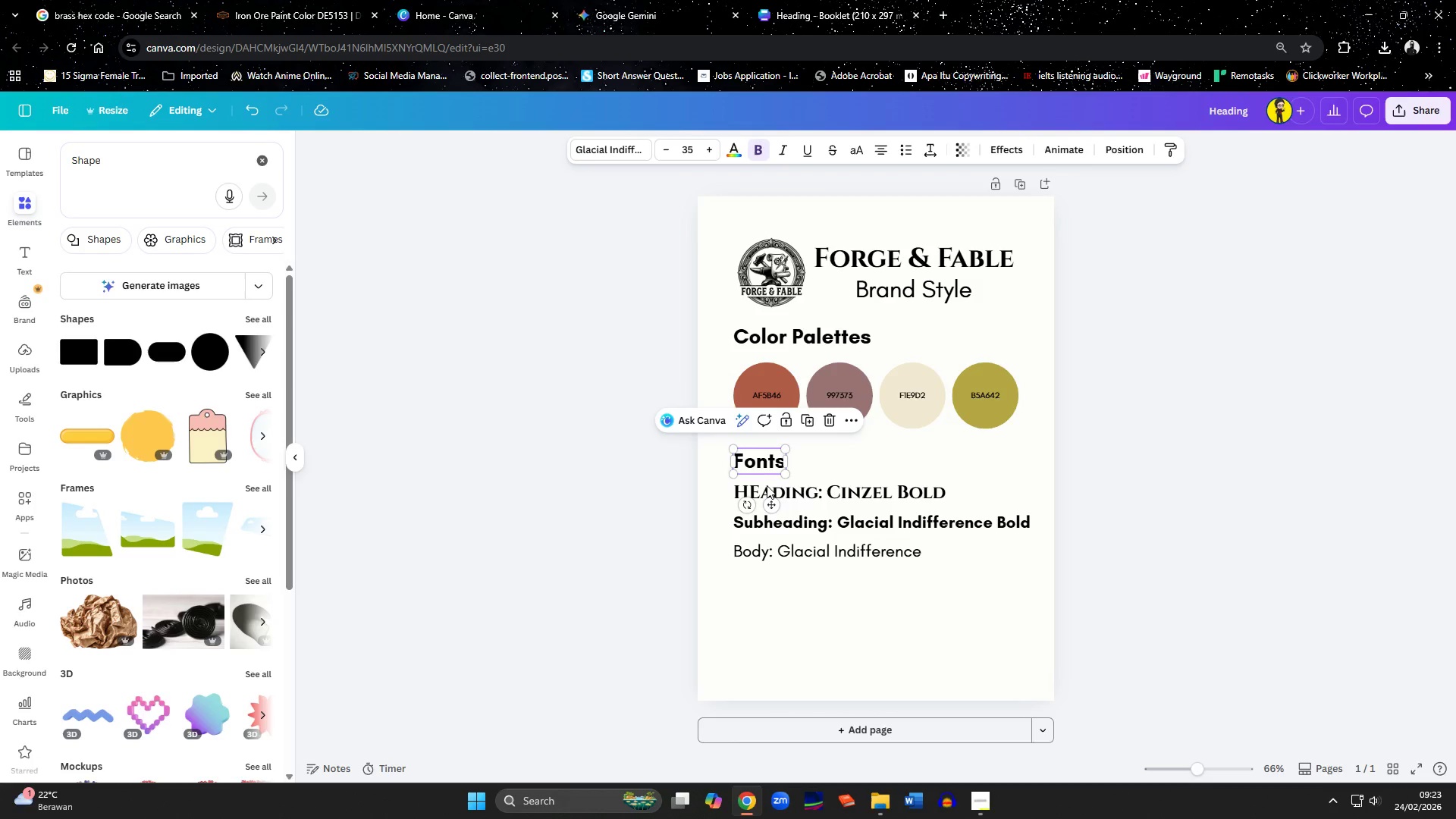 
left_click([767, 490])
 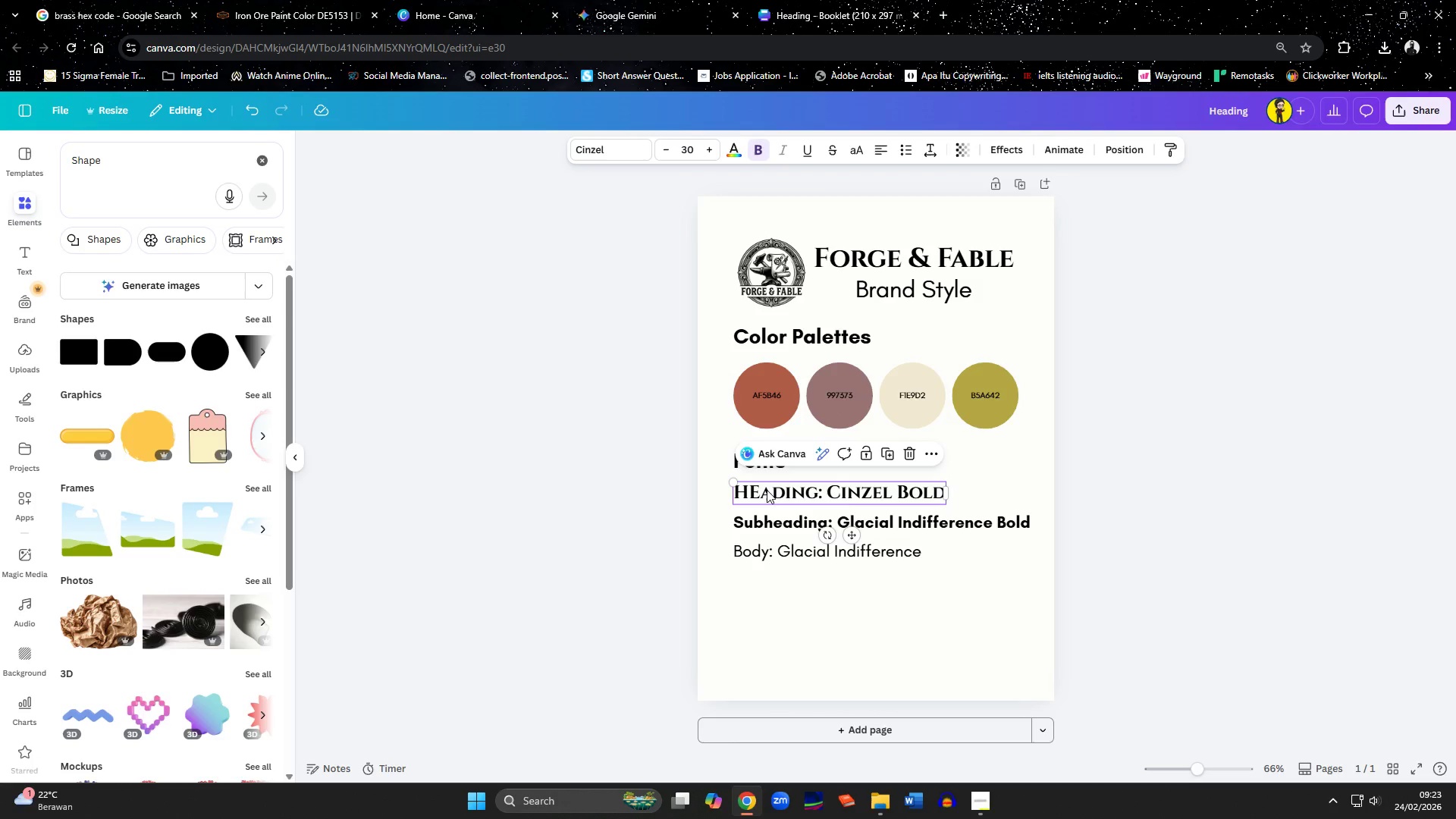 
hold_key(key=ShiftLeft, duration=0.53)
 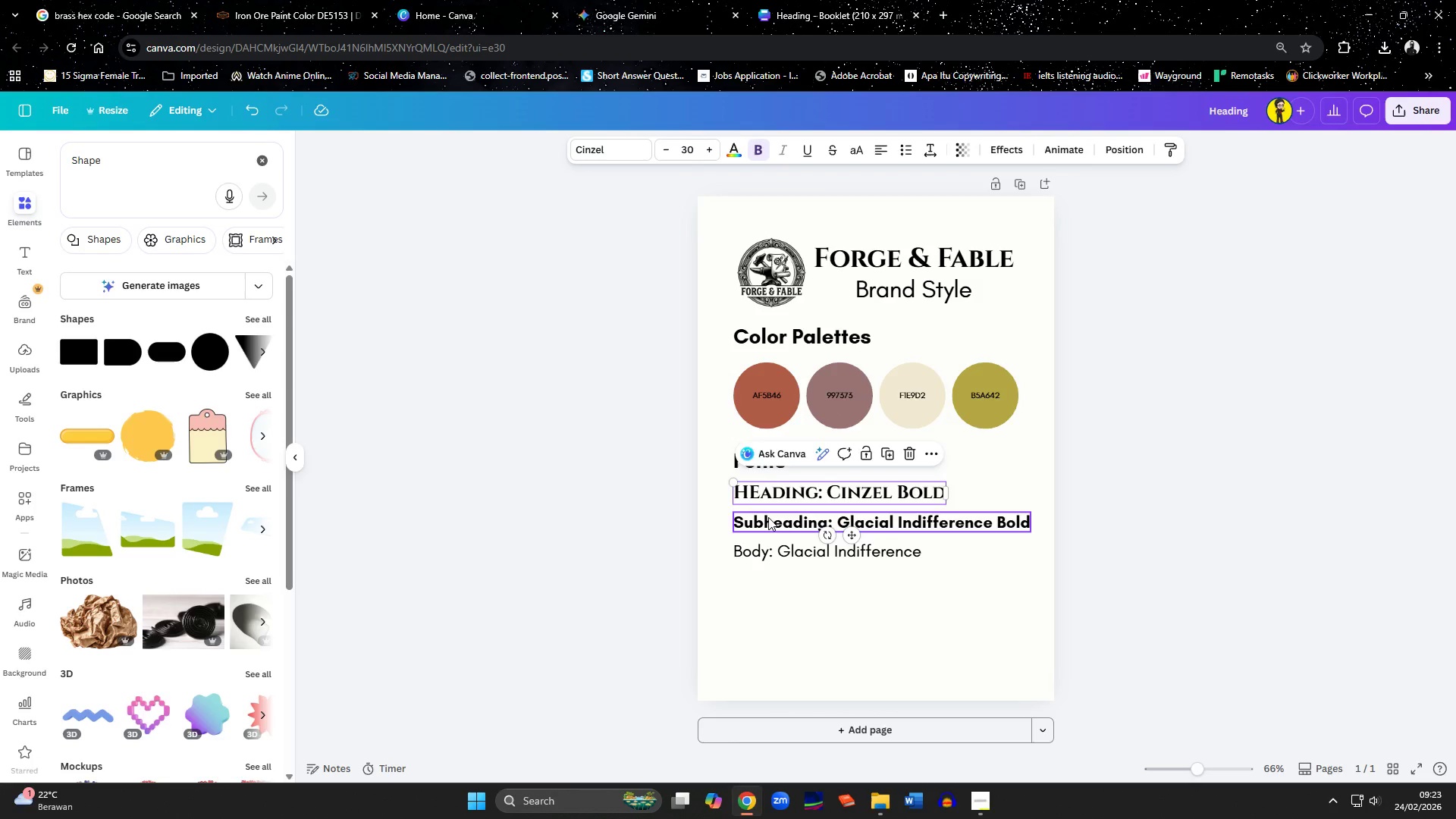 
left_click([768, 517])
 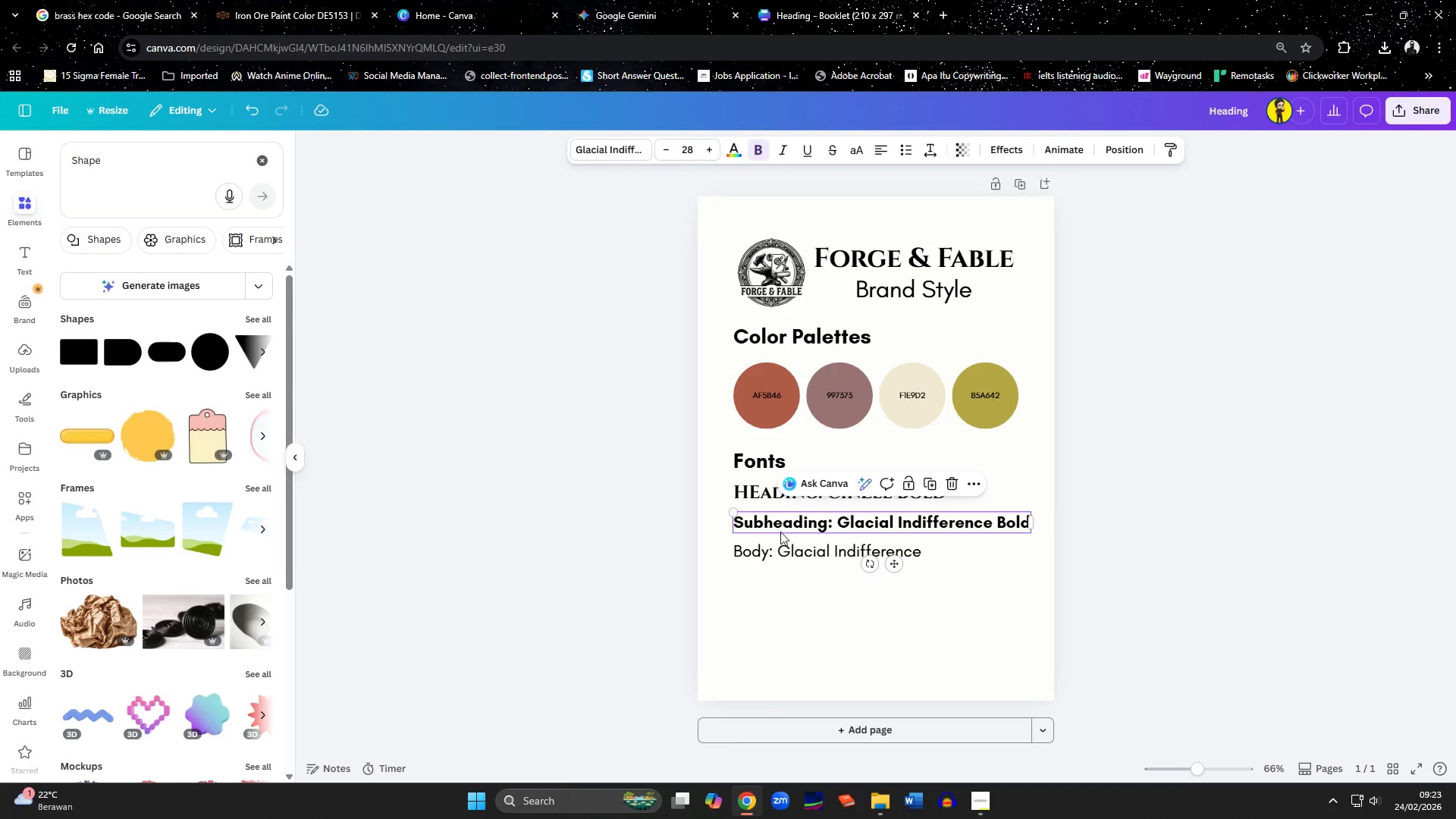 
key(Shift+ArrowUp)
 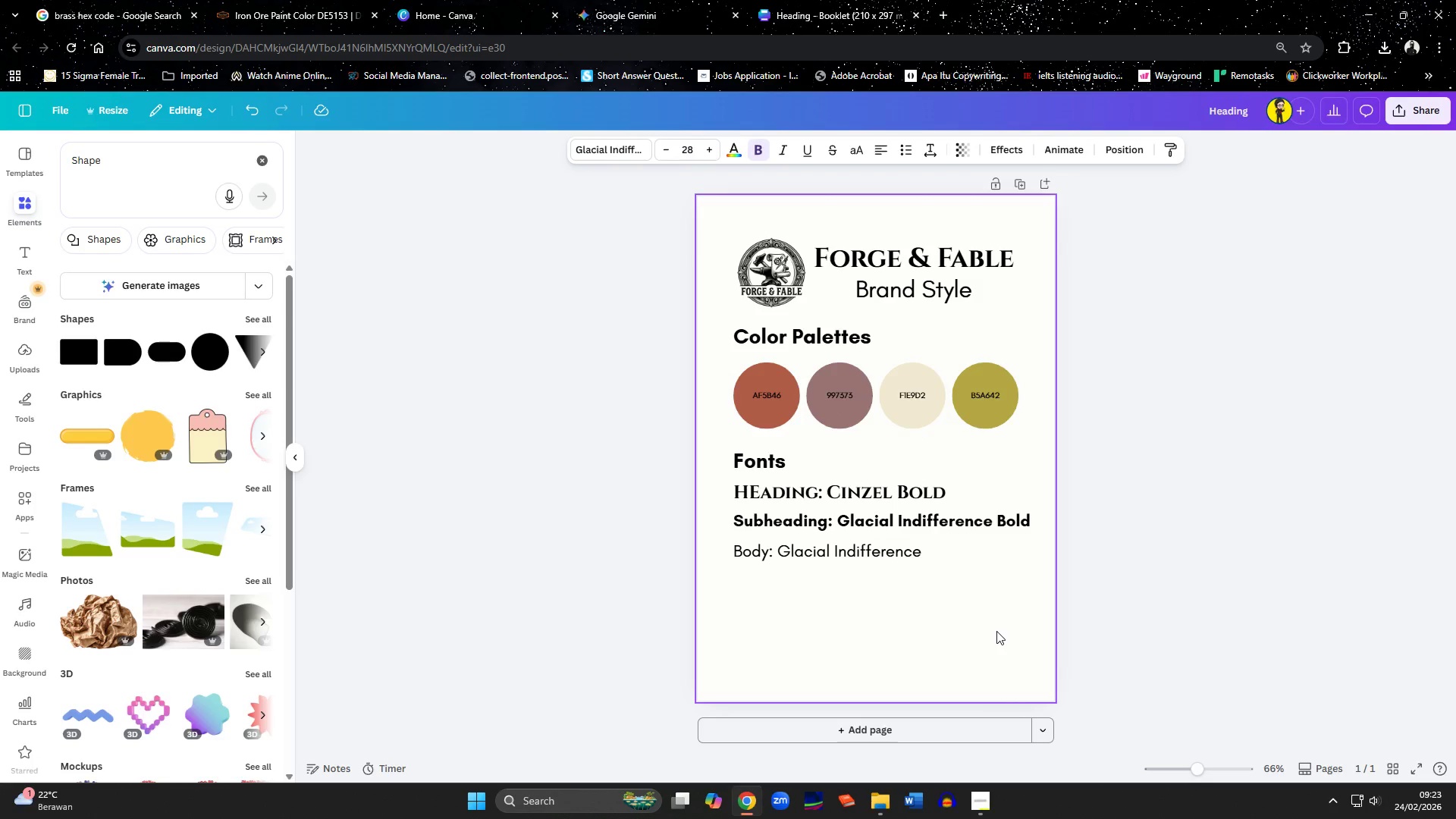 
key(Shift+ArrowUp)
 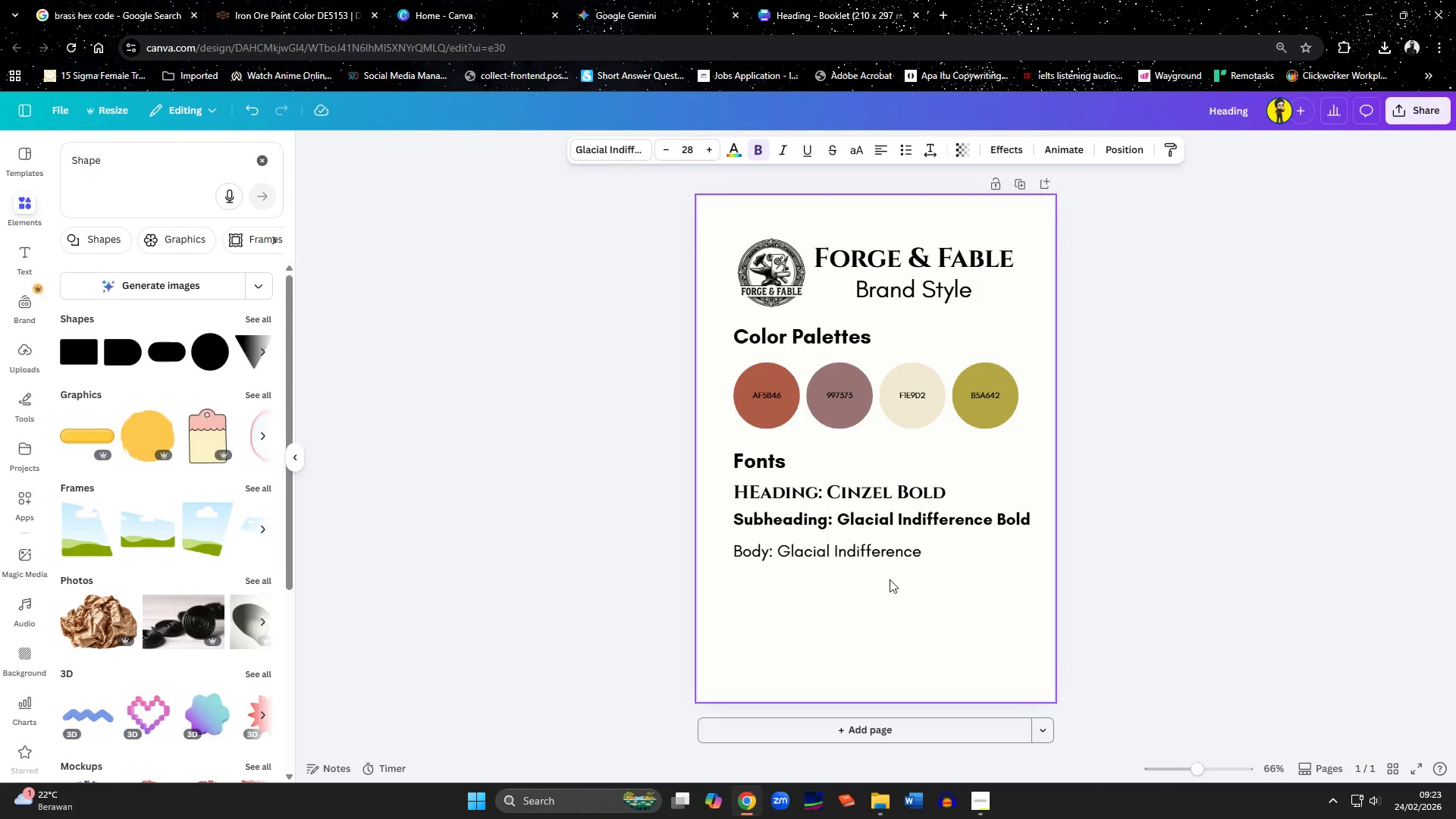 
left_click([888, 558])
 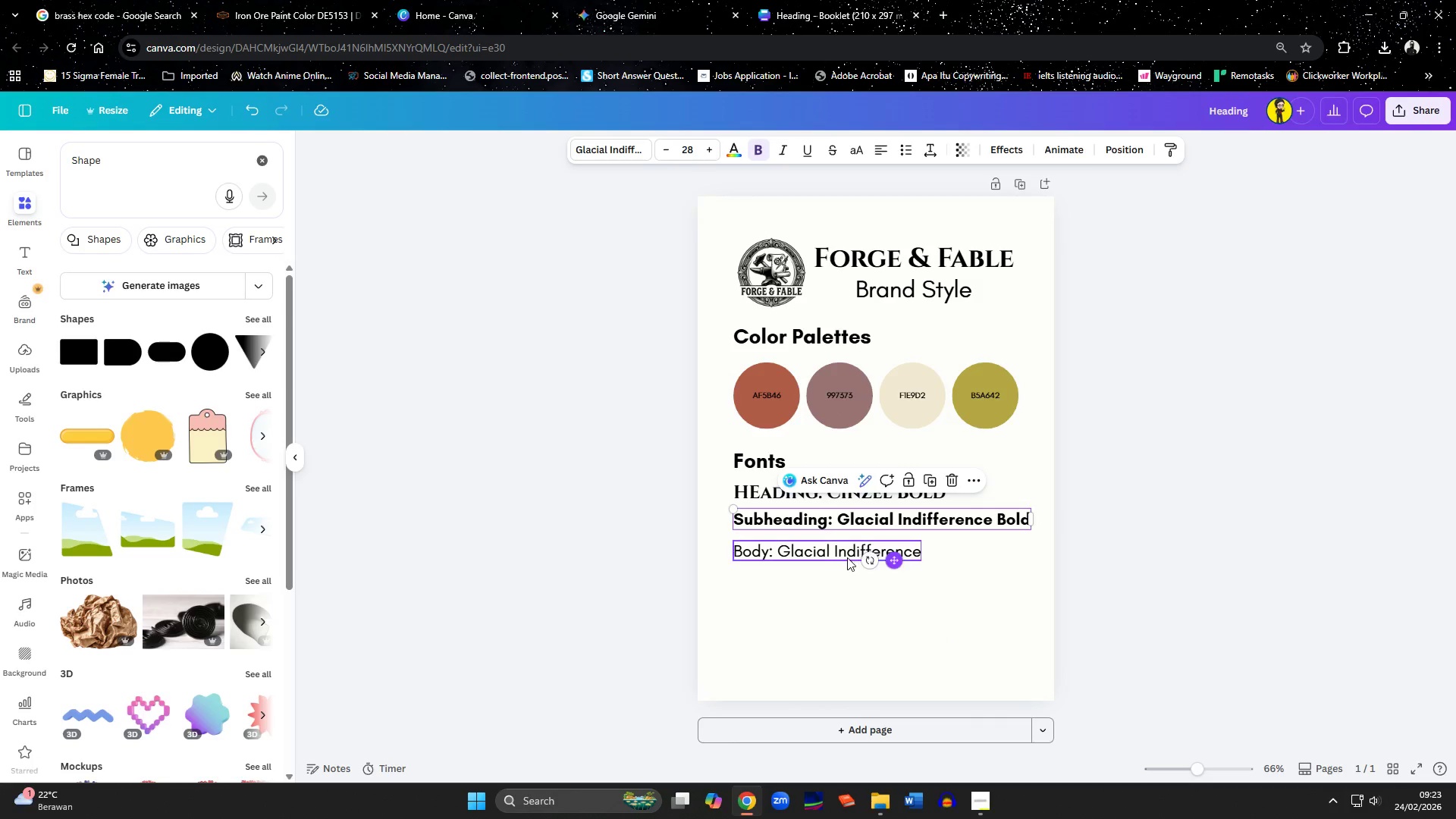 
left_click([829, 556])
 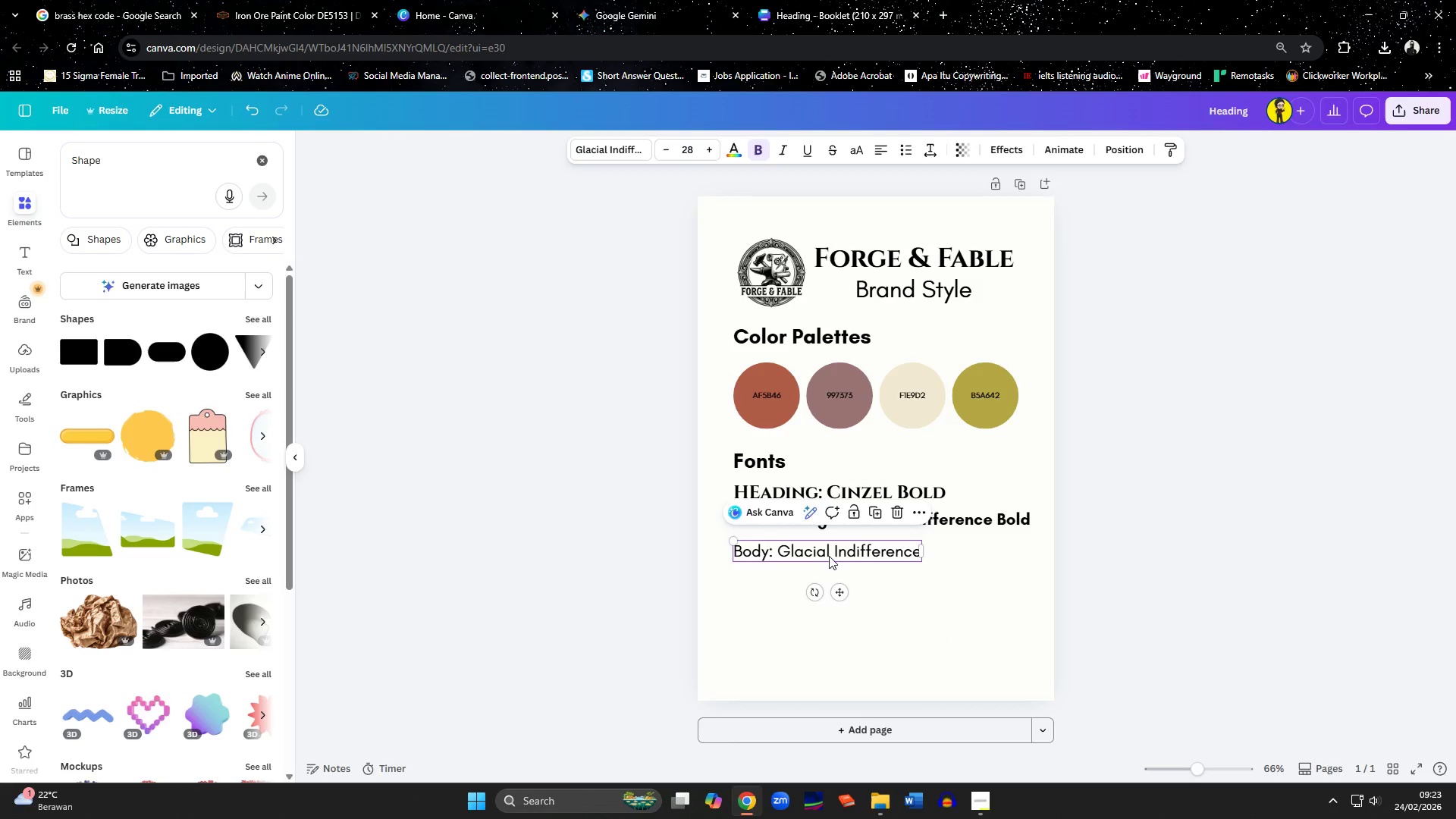 
key(ArrowUp)
 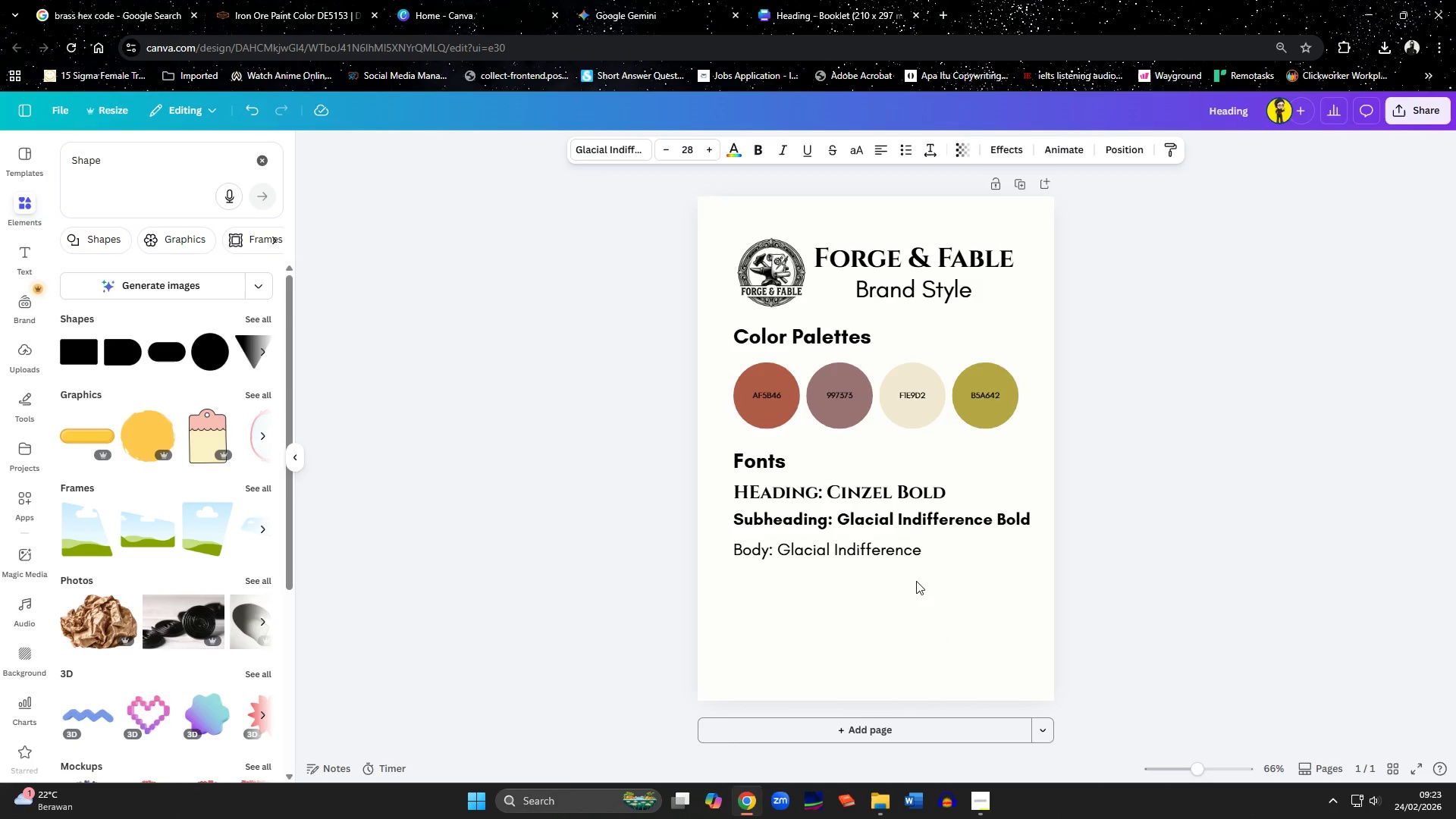 
key(ArrowUp)
 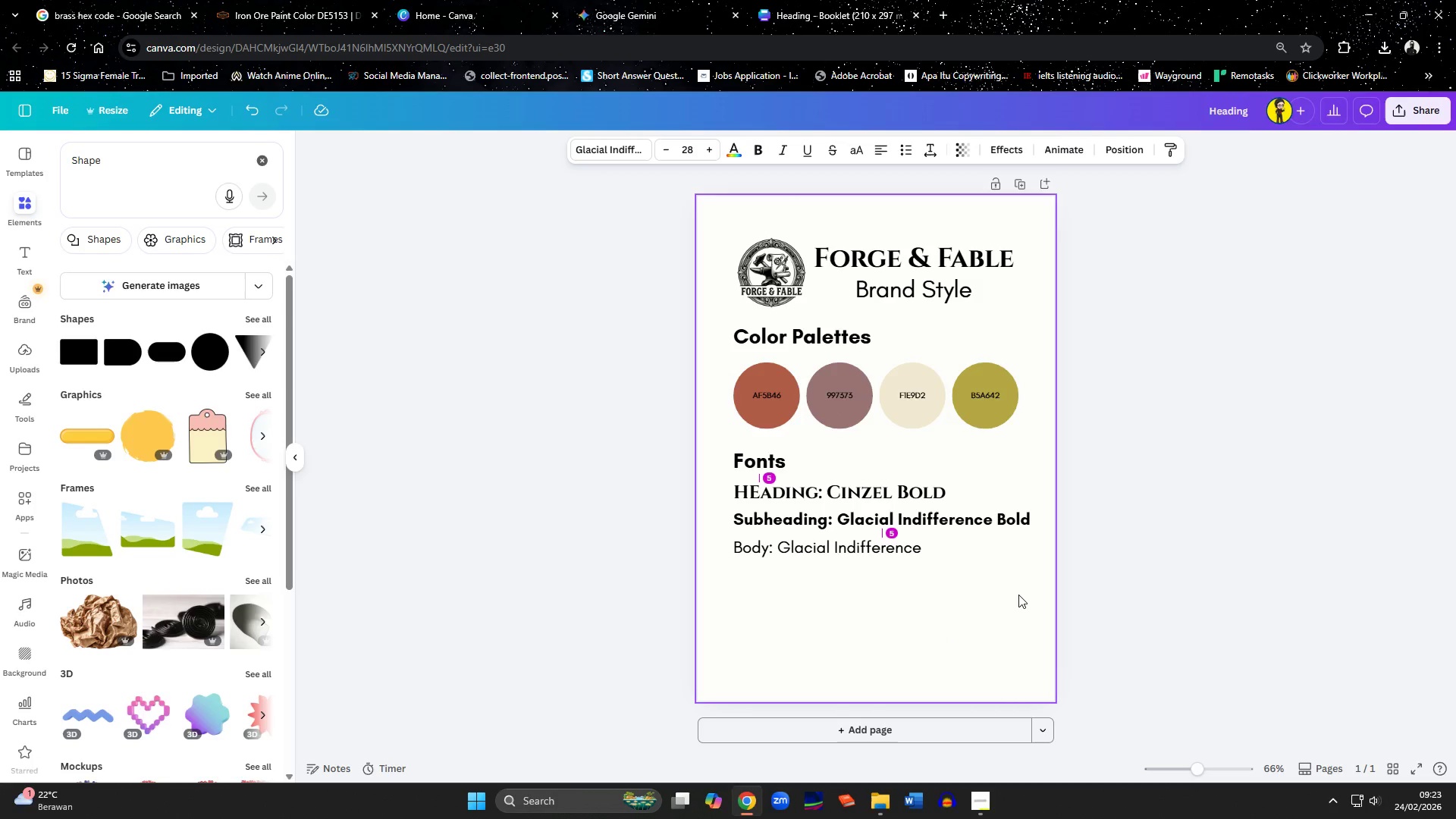 
key(ArrowUp)
 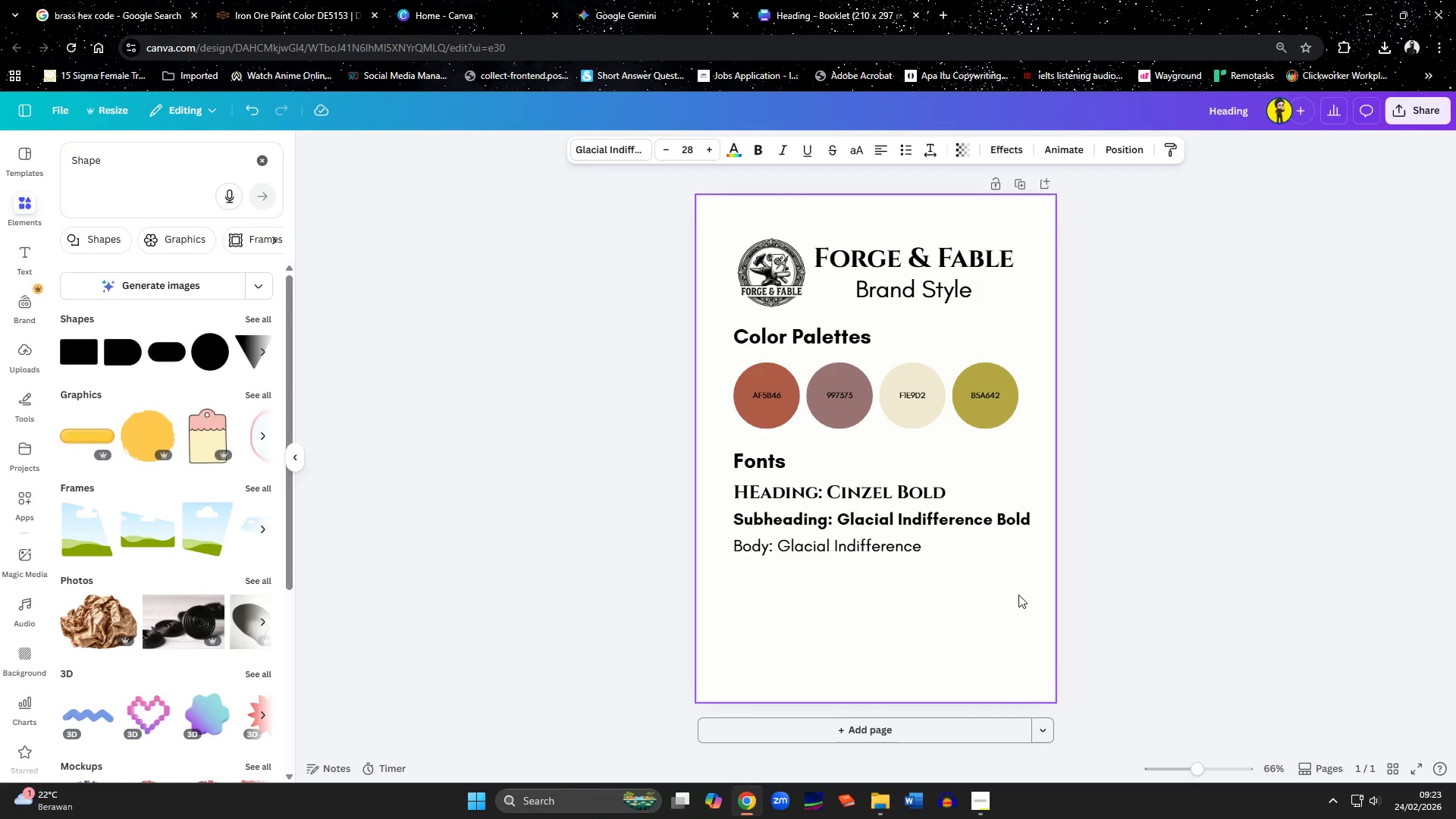 
key(ArrowDown)
 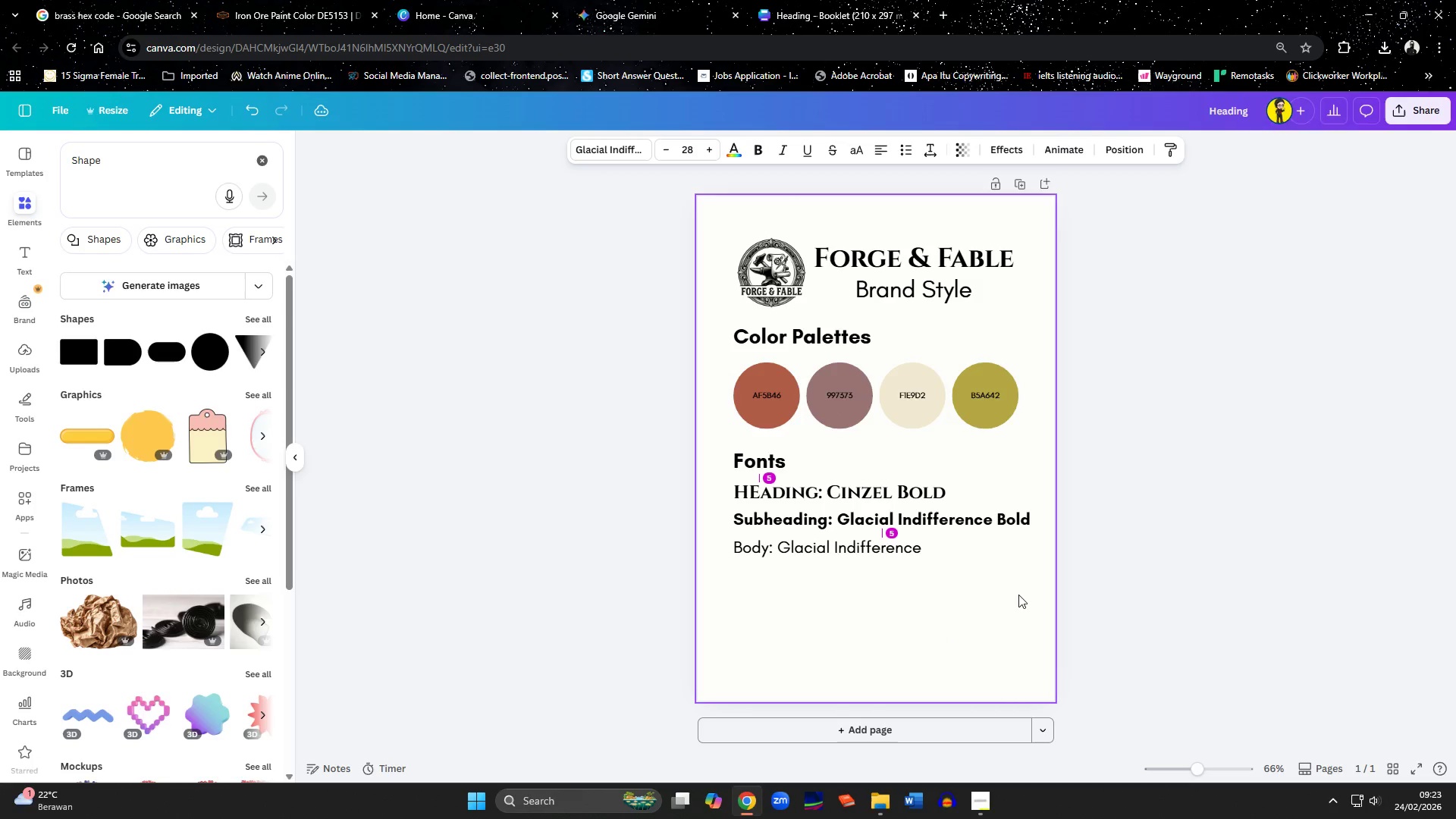 
left_click([1022, 598])
 